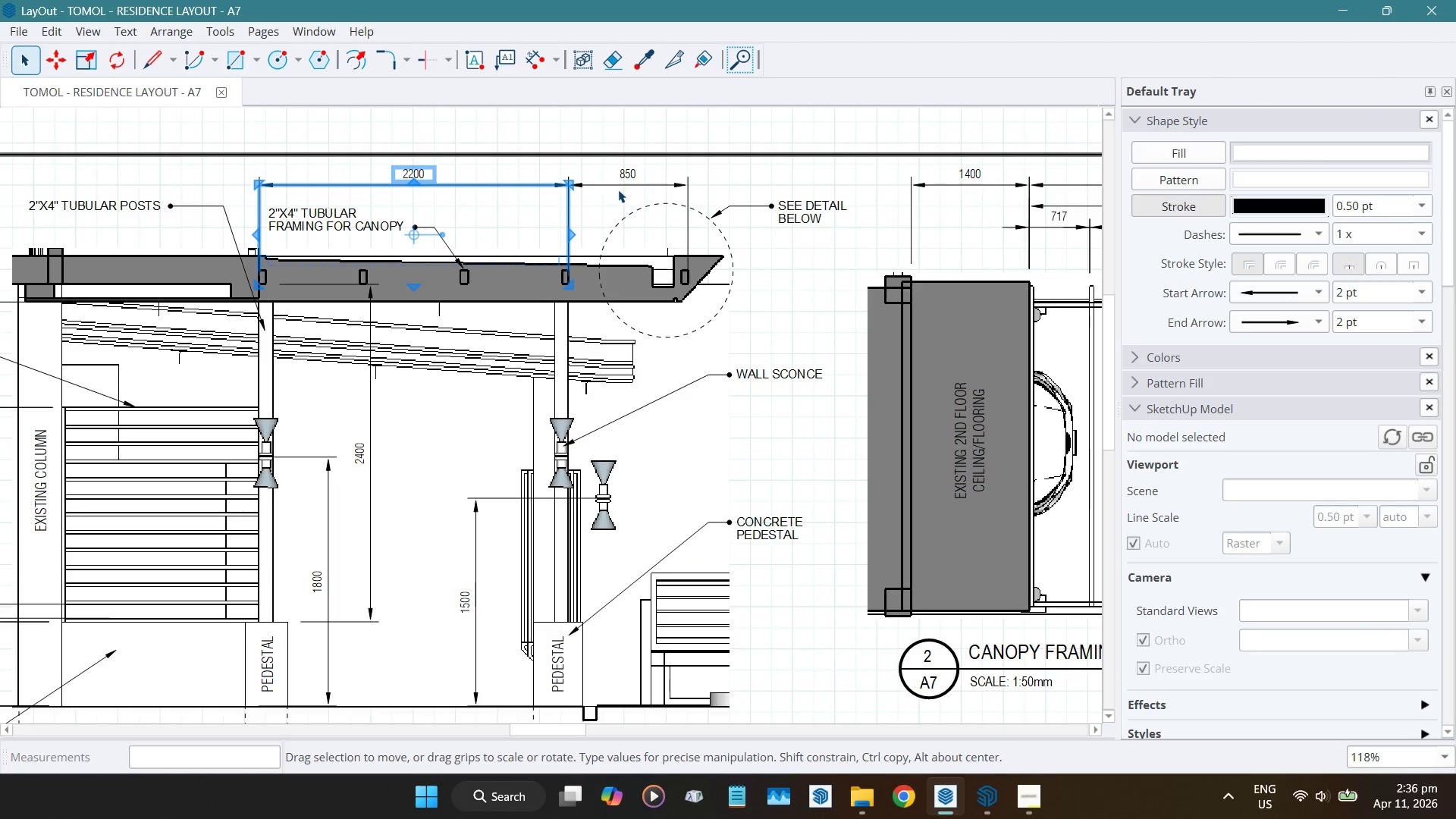 
key(Delete)
 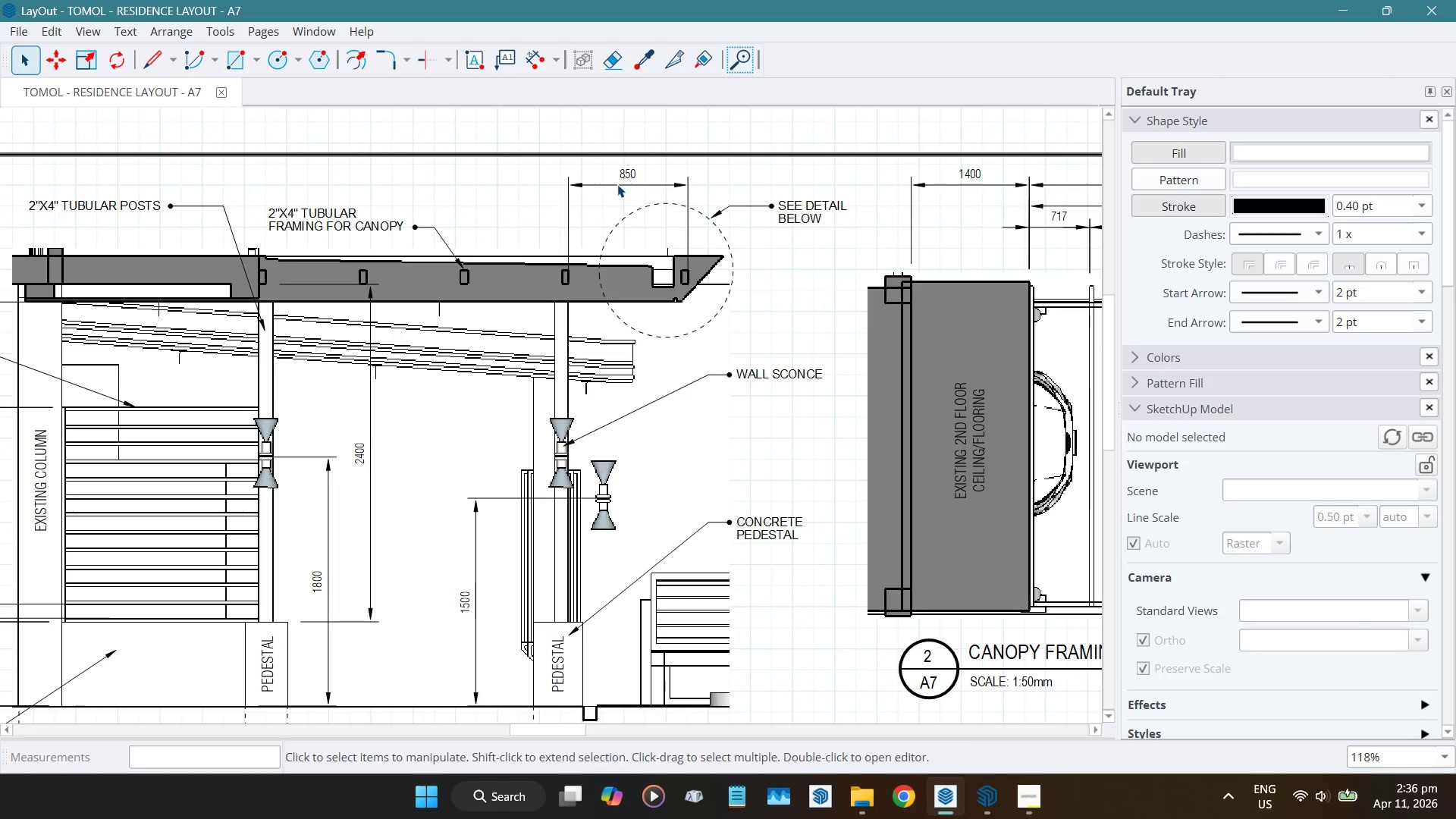 
left_click([618, 184])
 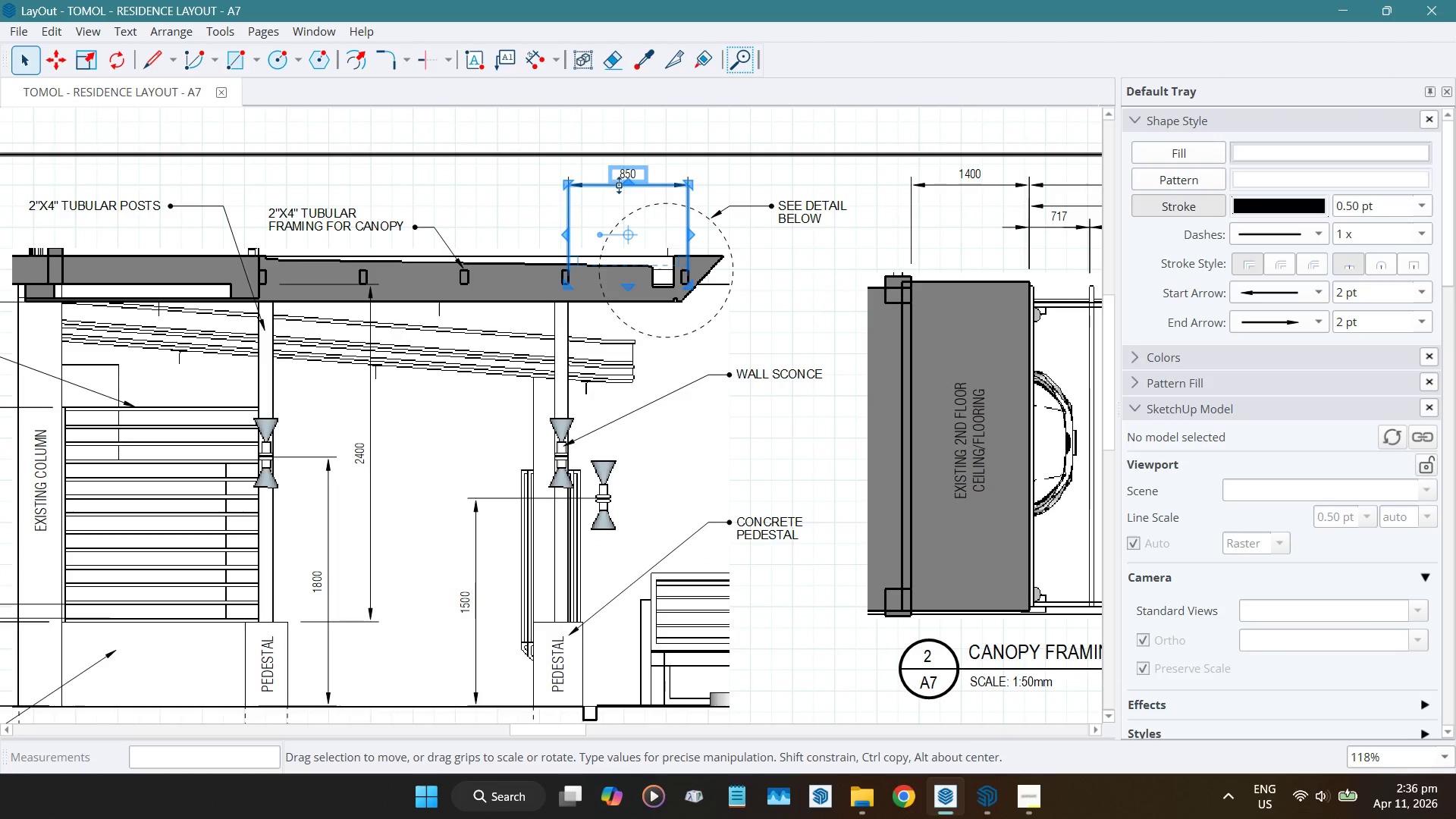 
key(Delete)
 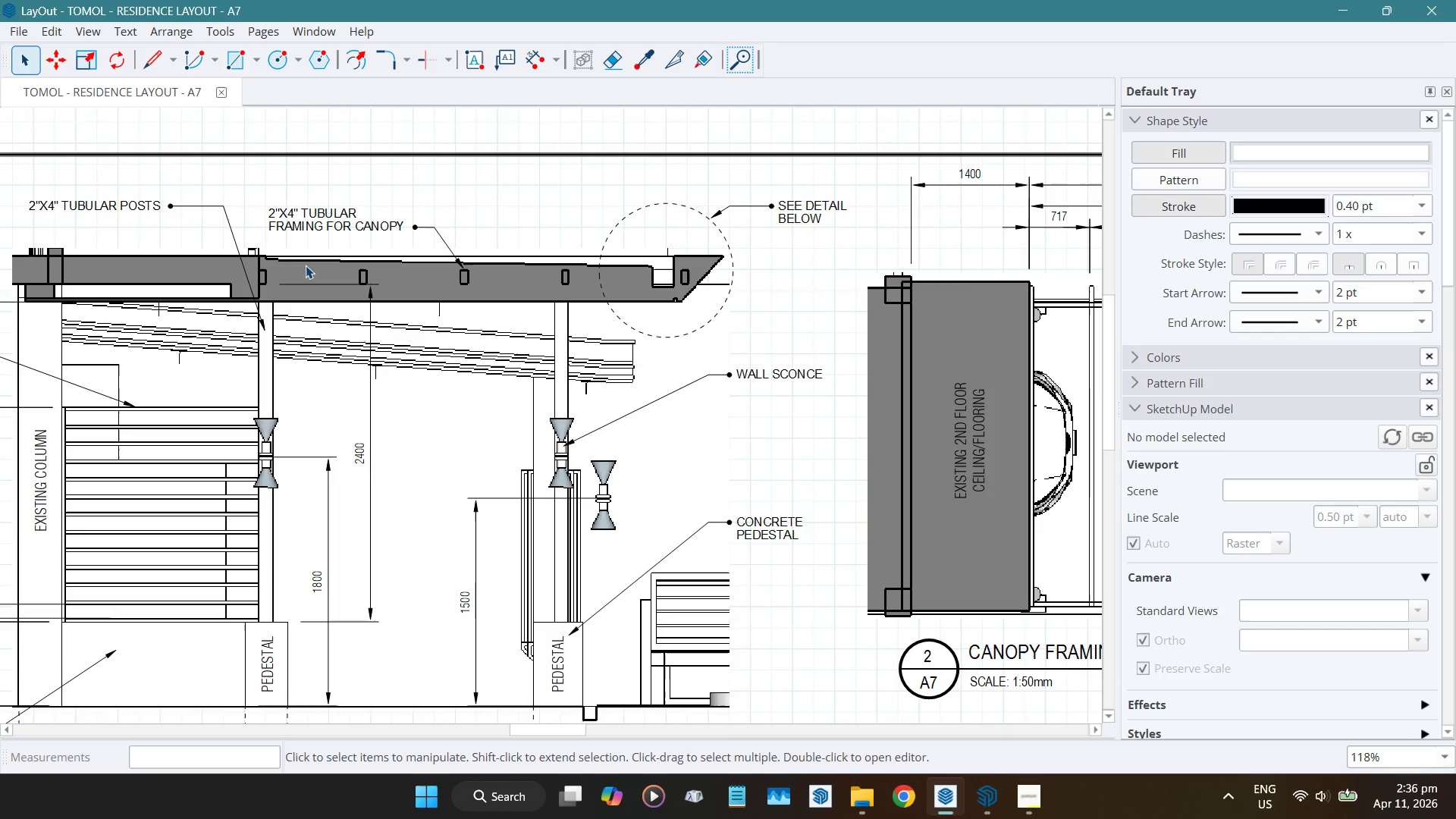 
scroll: coordinate [262, 259], scroll_direction: up, amount: 14.0
 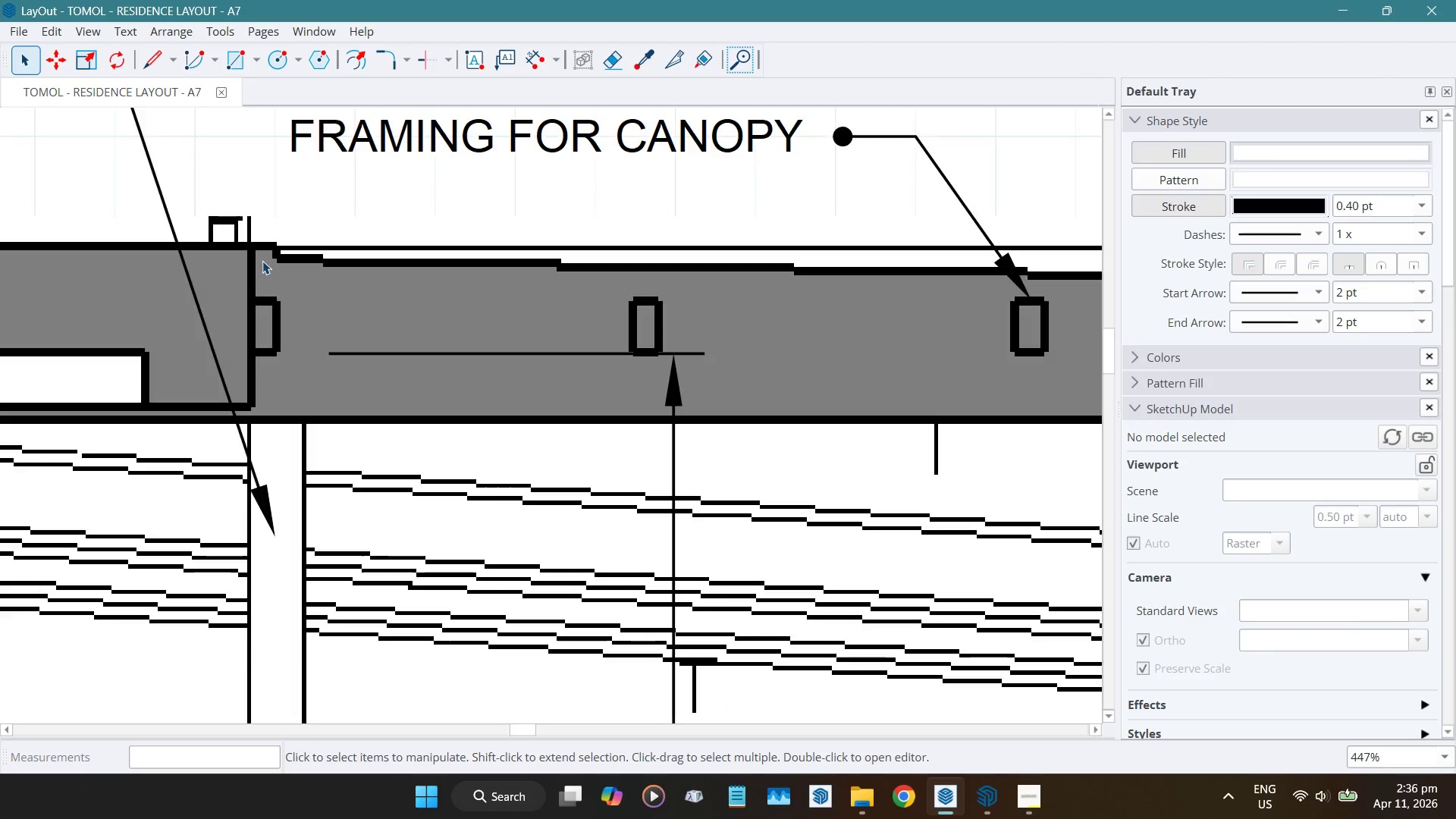 
key(D)
 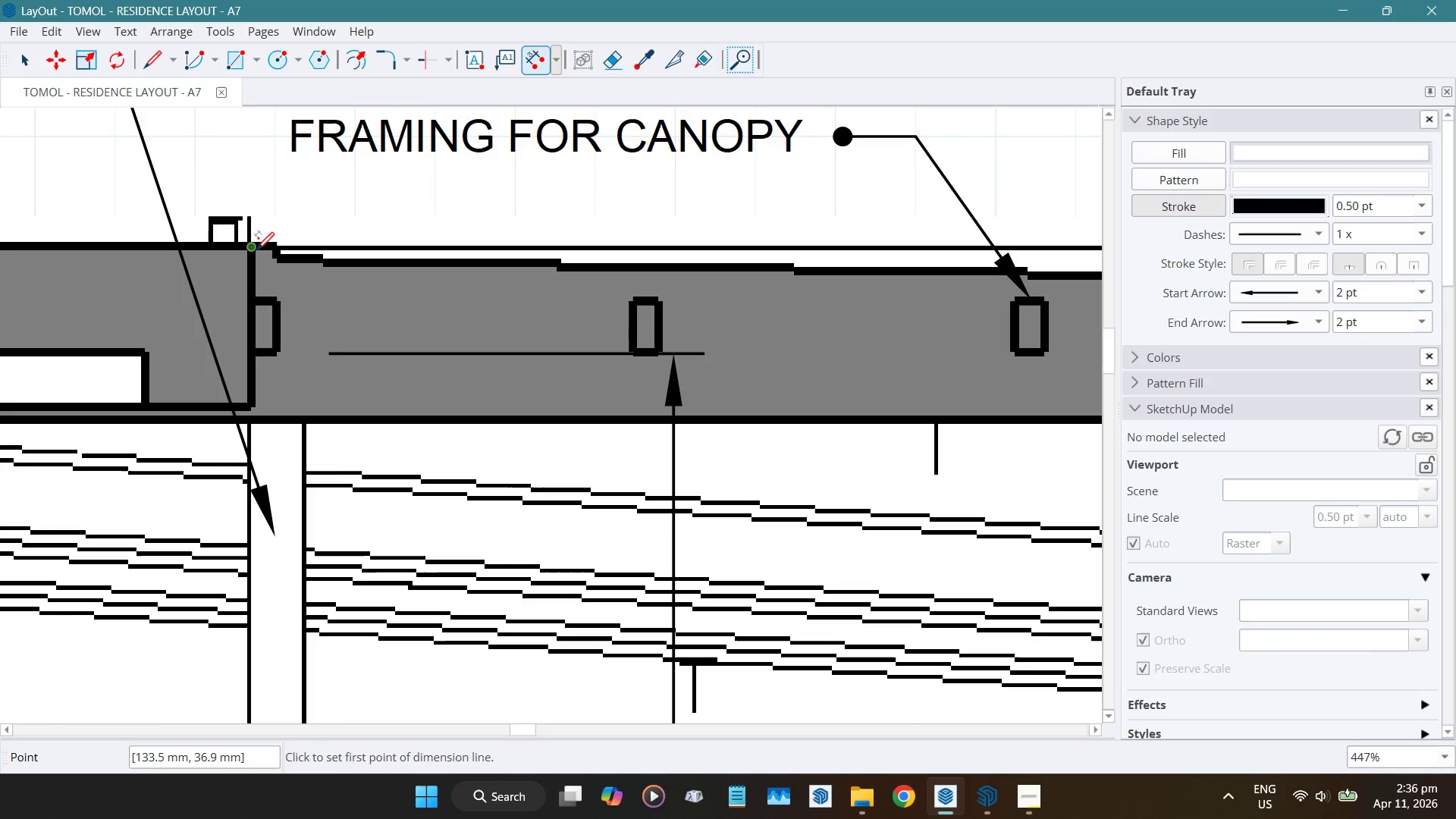 
left_click([256, 249])
 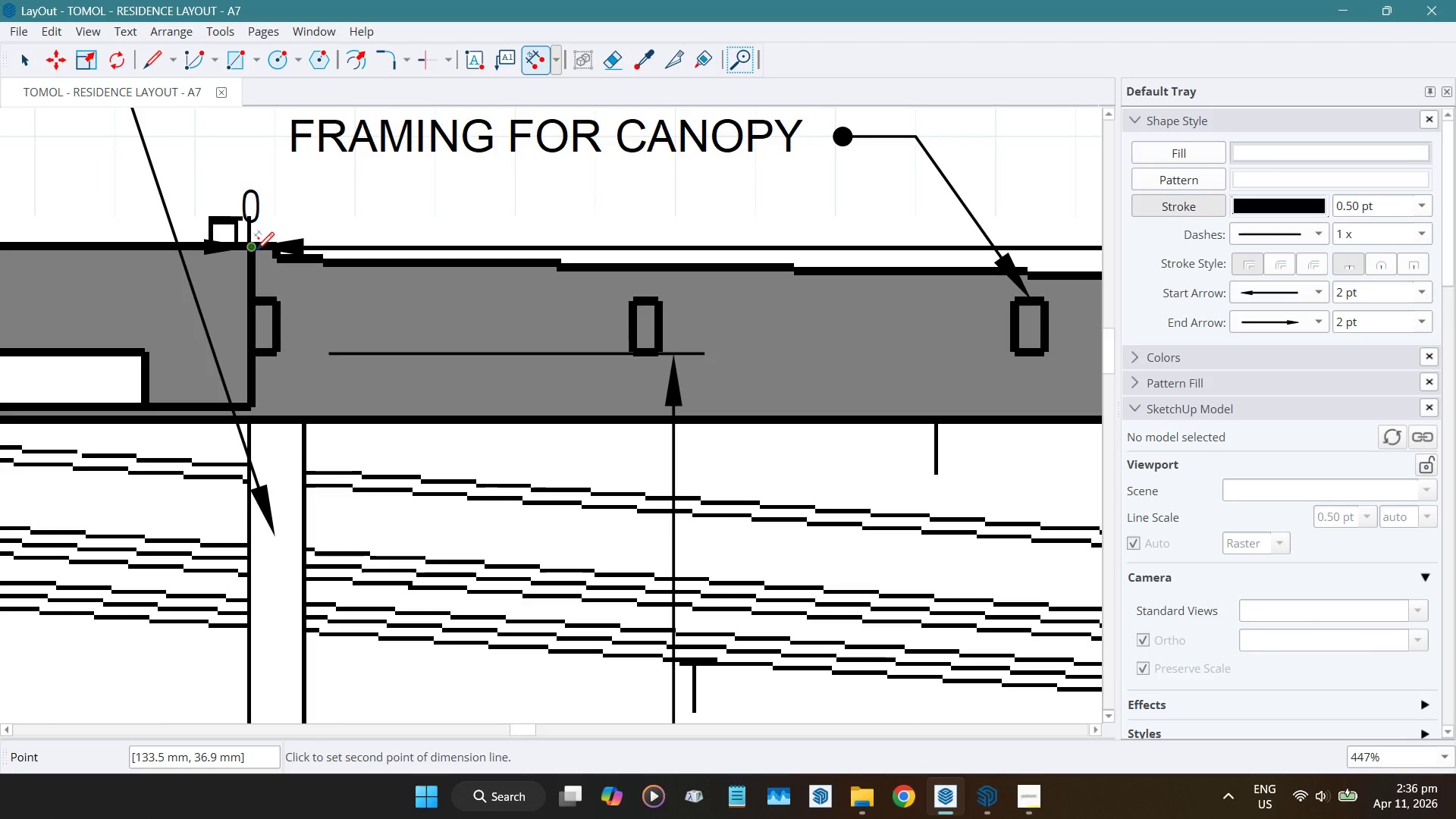 
scroll: coordinate [256, 249], scroll_direction: down, amount: 9.0
 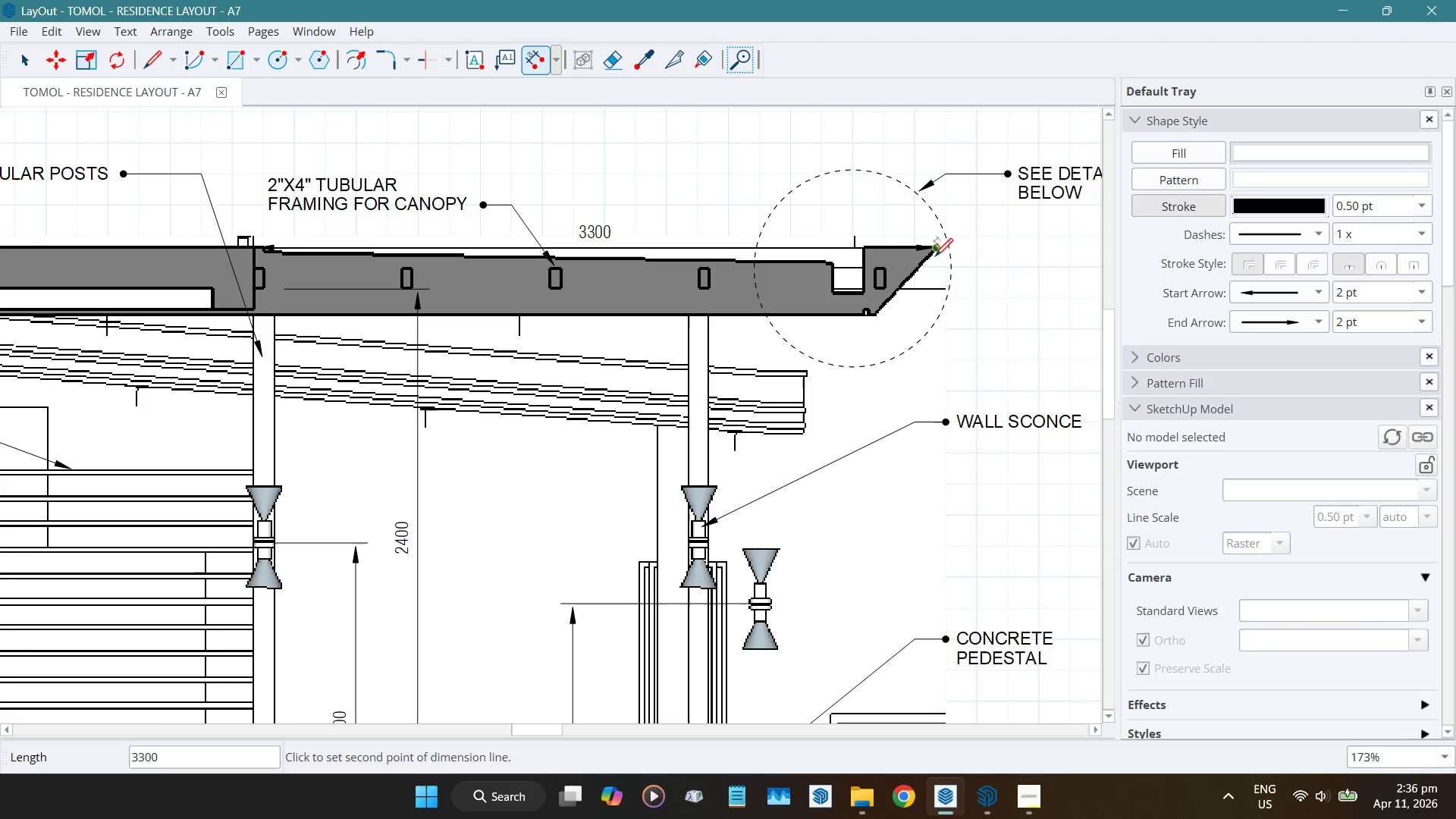 
left_click([936, 249])
 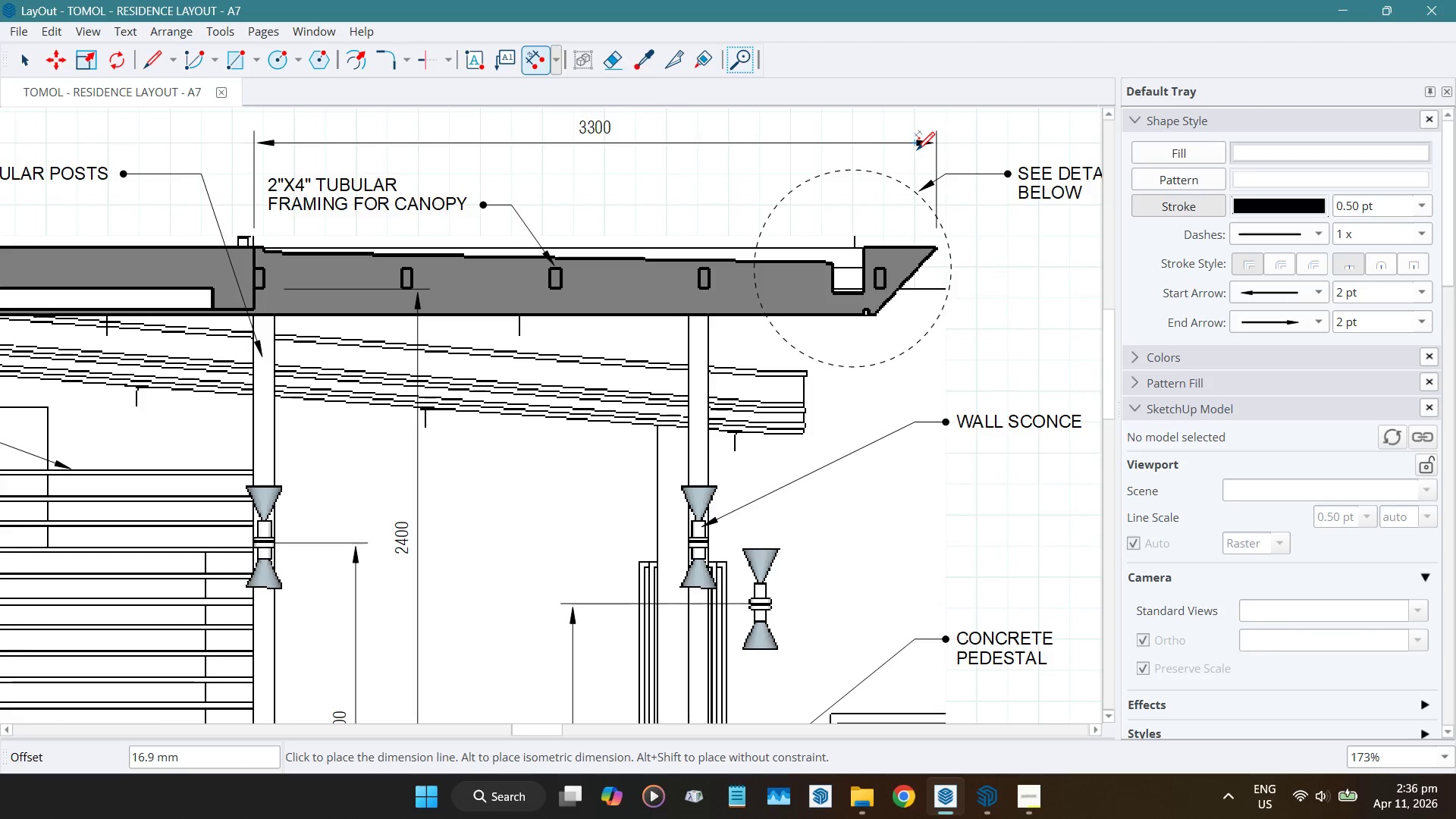 
left_click([916, 149])
 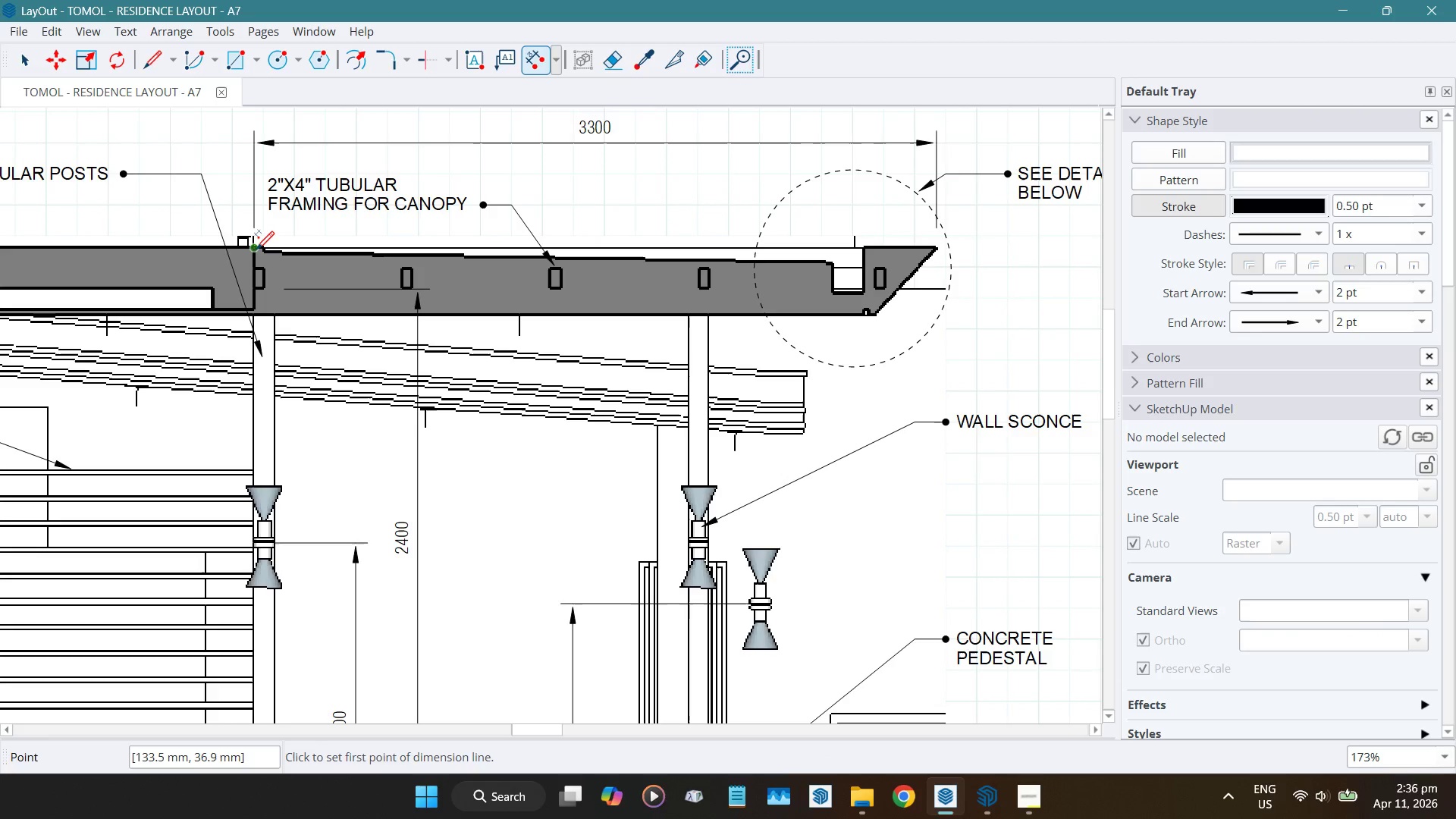 
wait(7.56)
 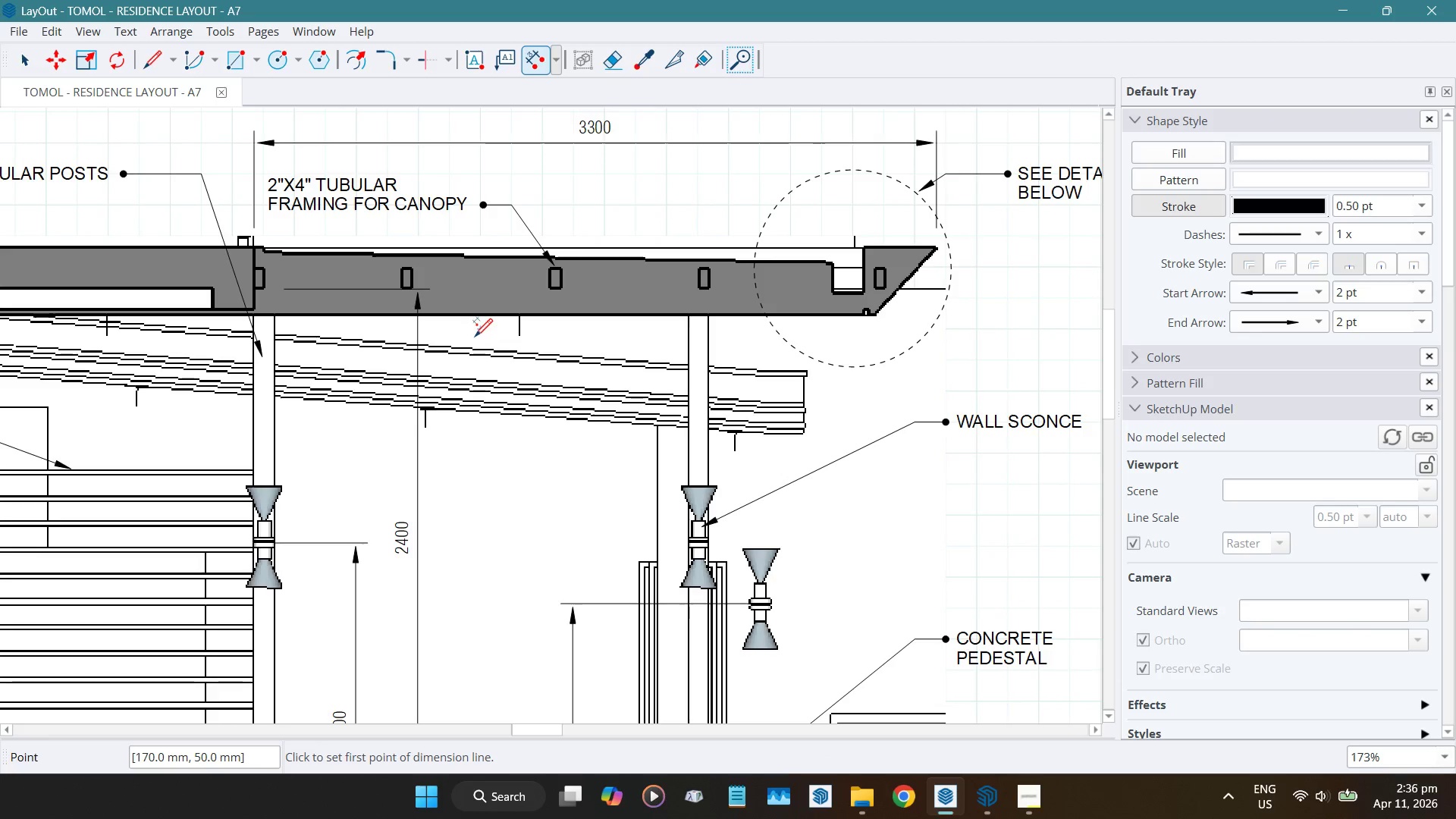 
left_click([833, 260])
 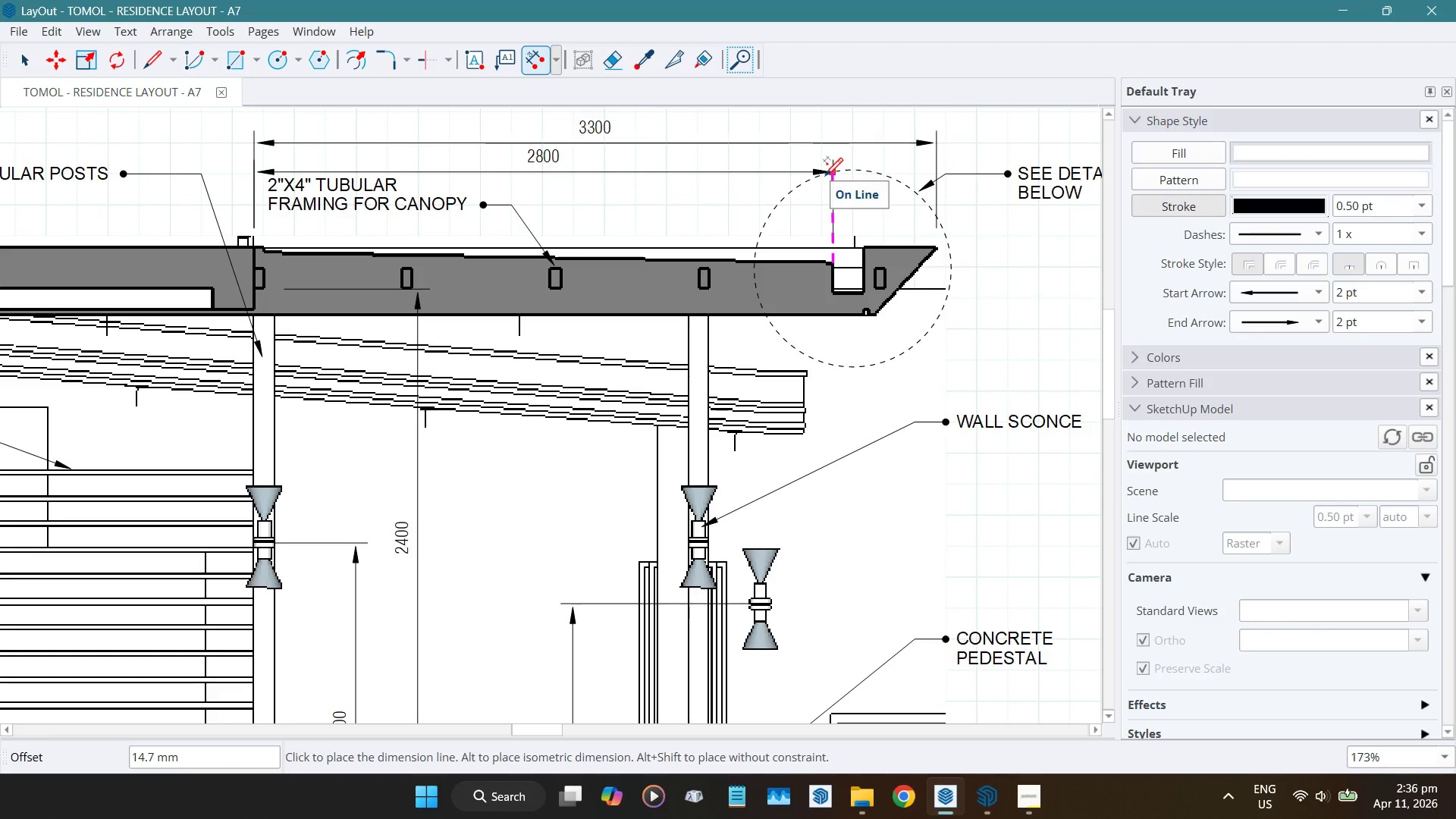 
left_click([822, 175])
 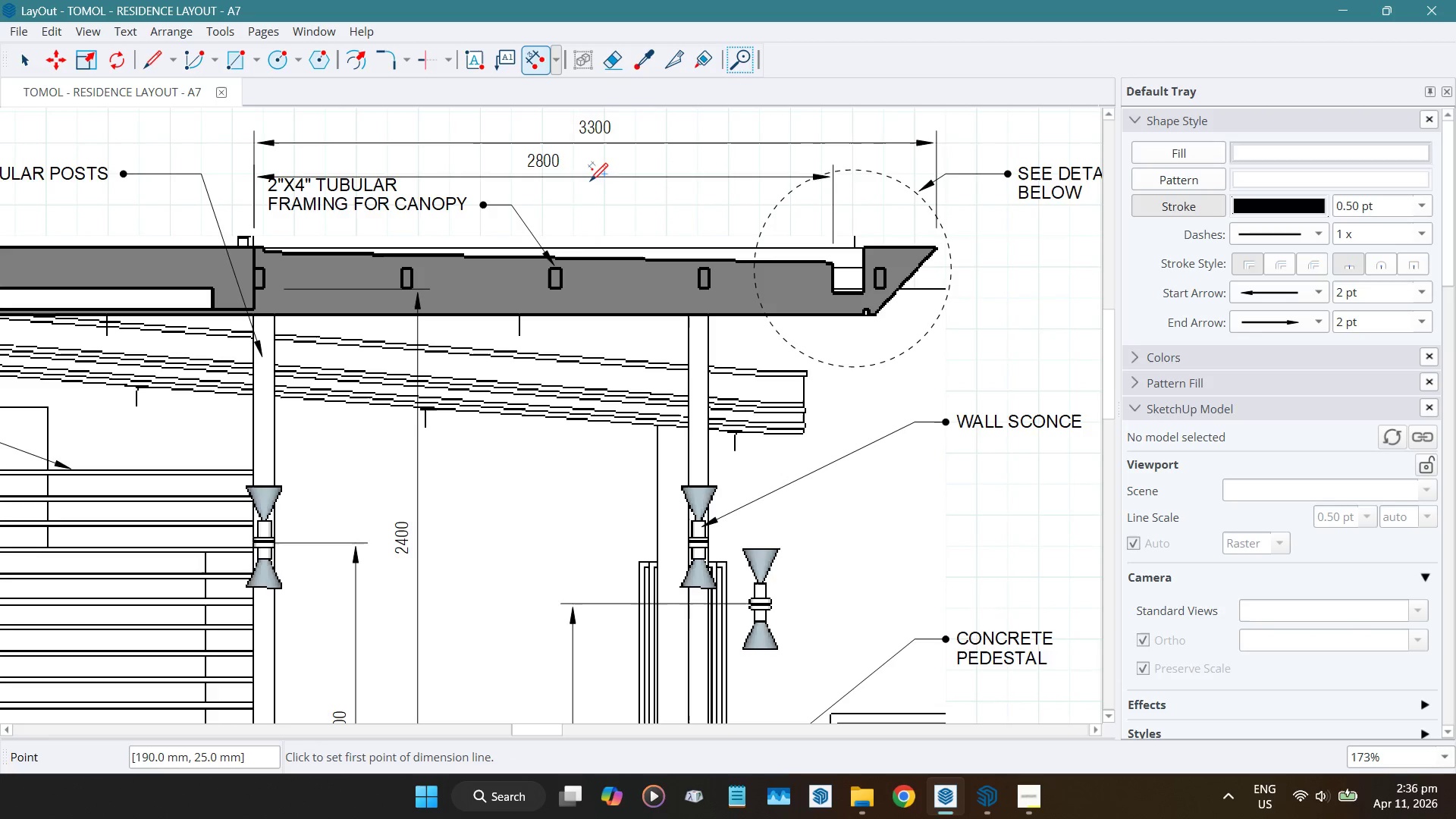 
scroll: coordinate [700, 177], scroll_direction: up, amount: 4.0
 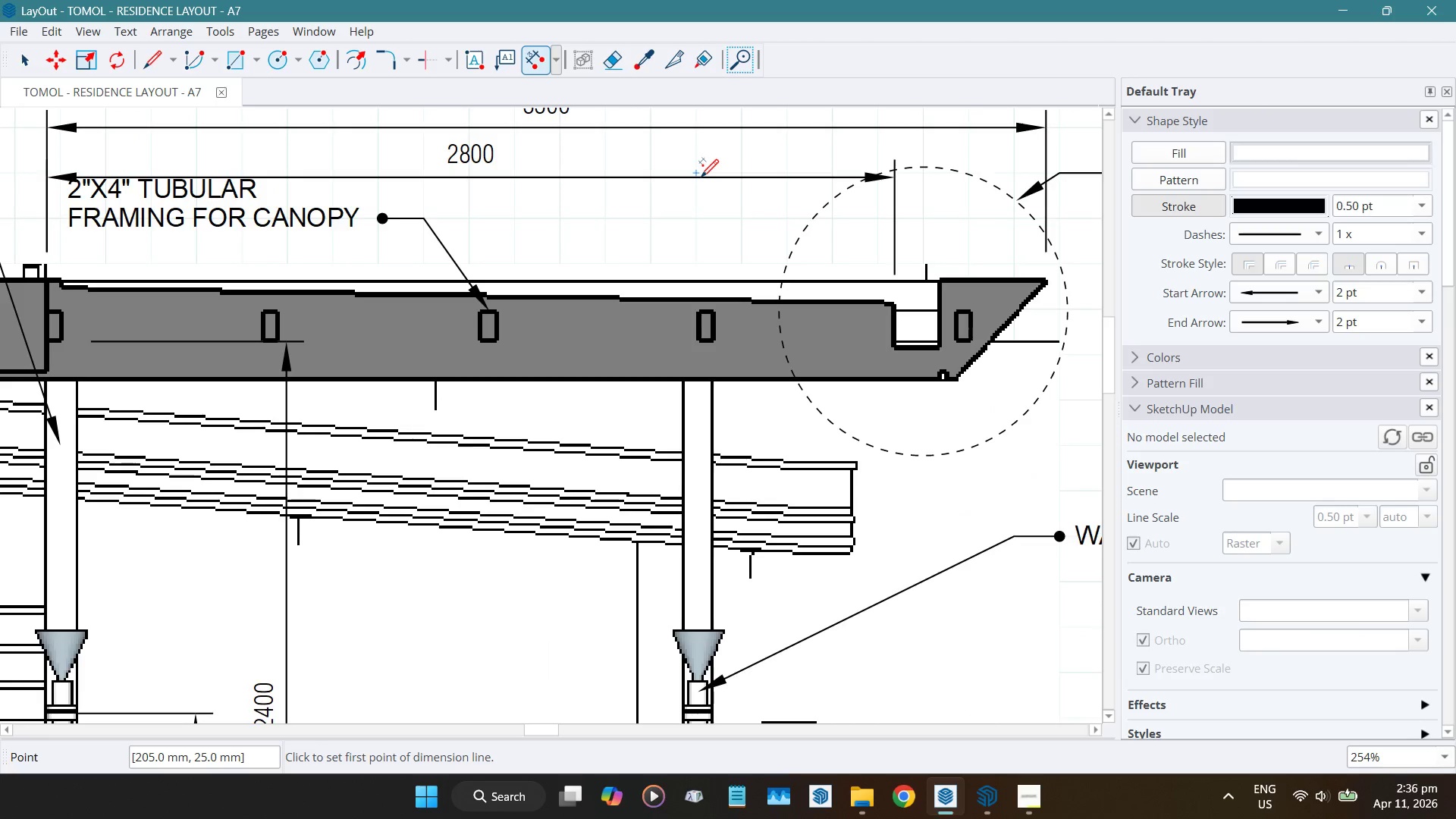 
key(Space)
 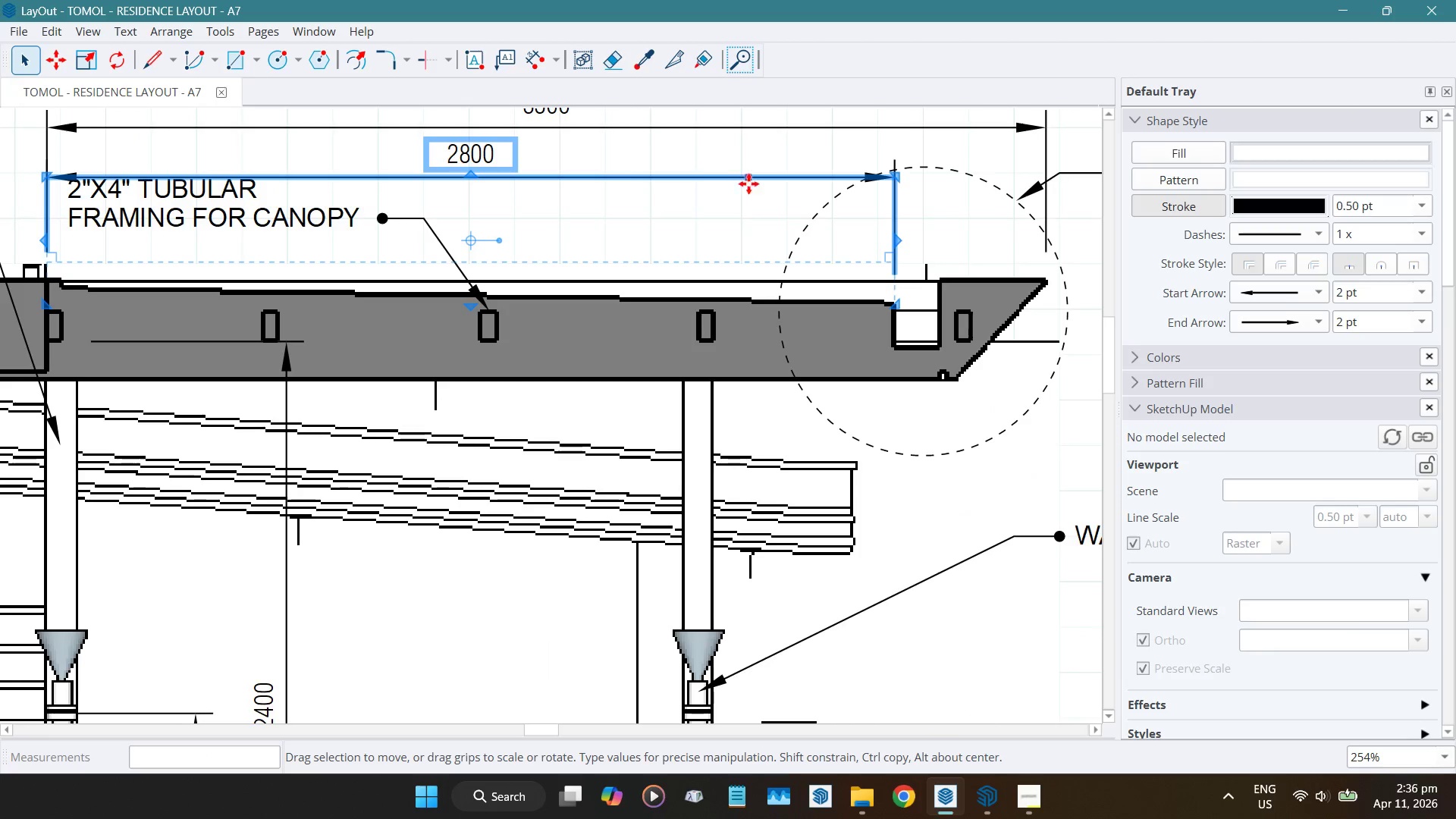 
scroll: coordinate [487, 159], scroll_direction: up, amount: 4.0
 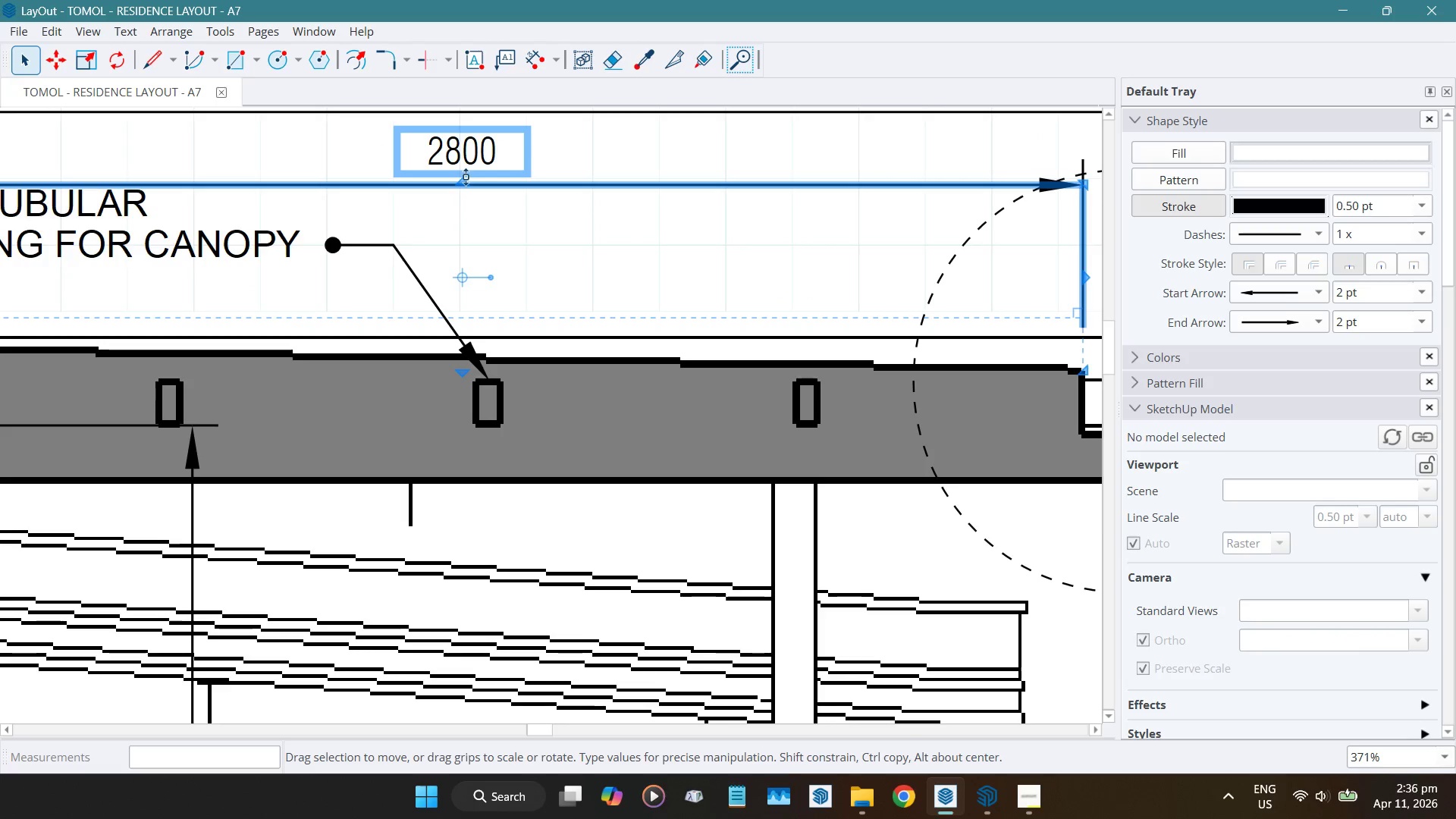 
left_click_drag(start_coordinate=[464, 177], to_coordinate=[571, 199])
 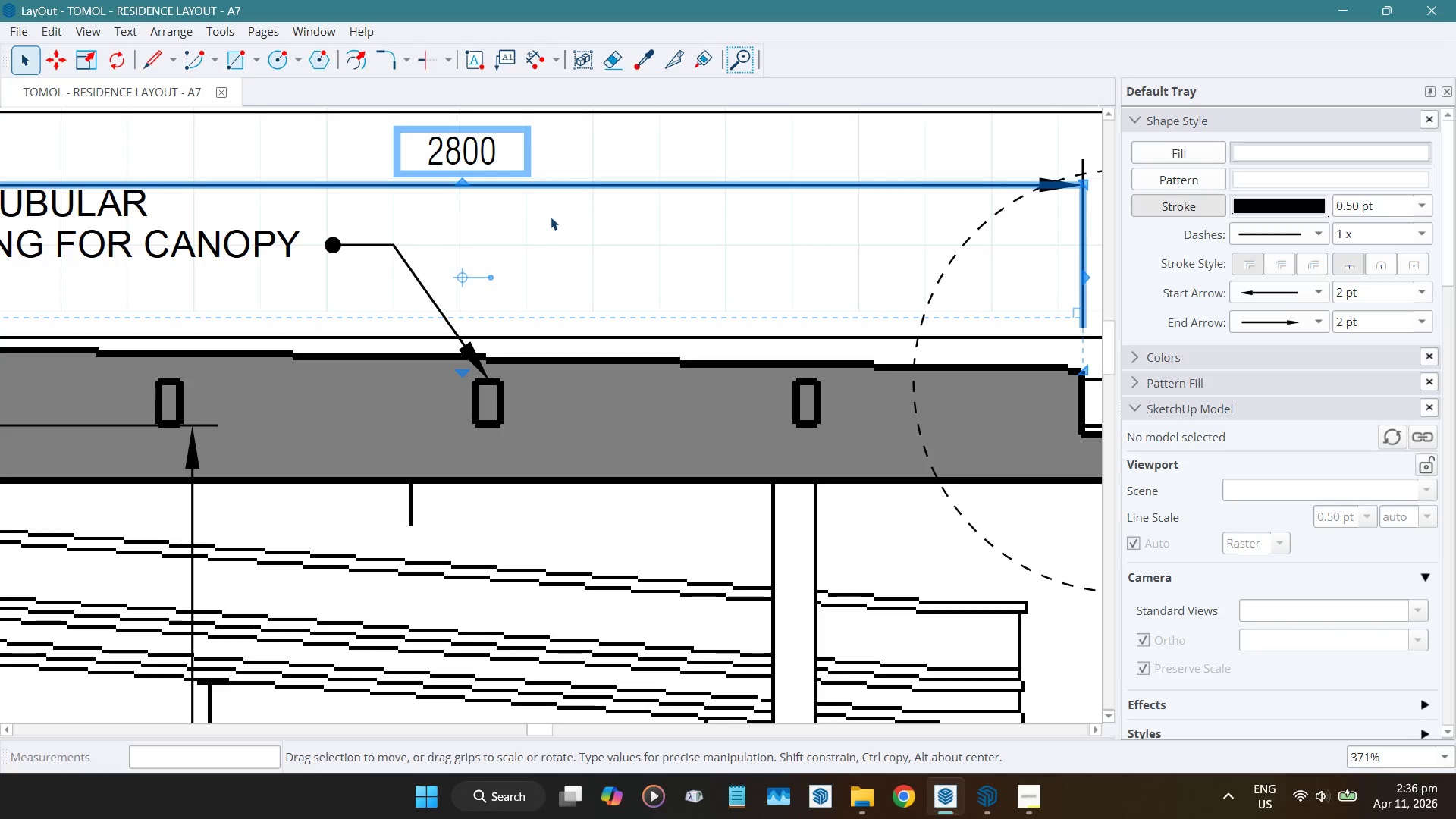 
key(Delete)
 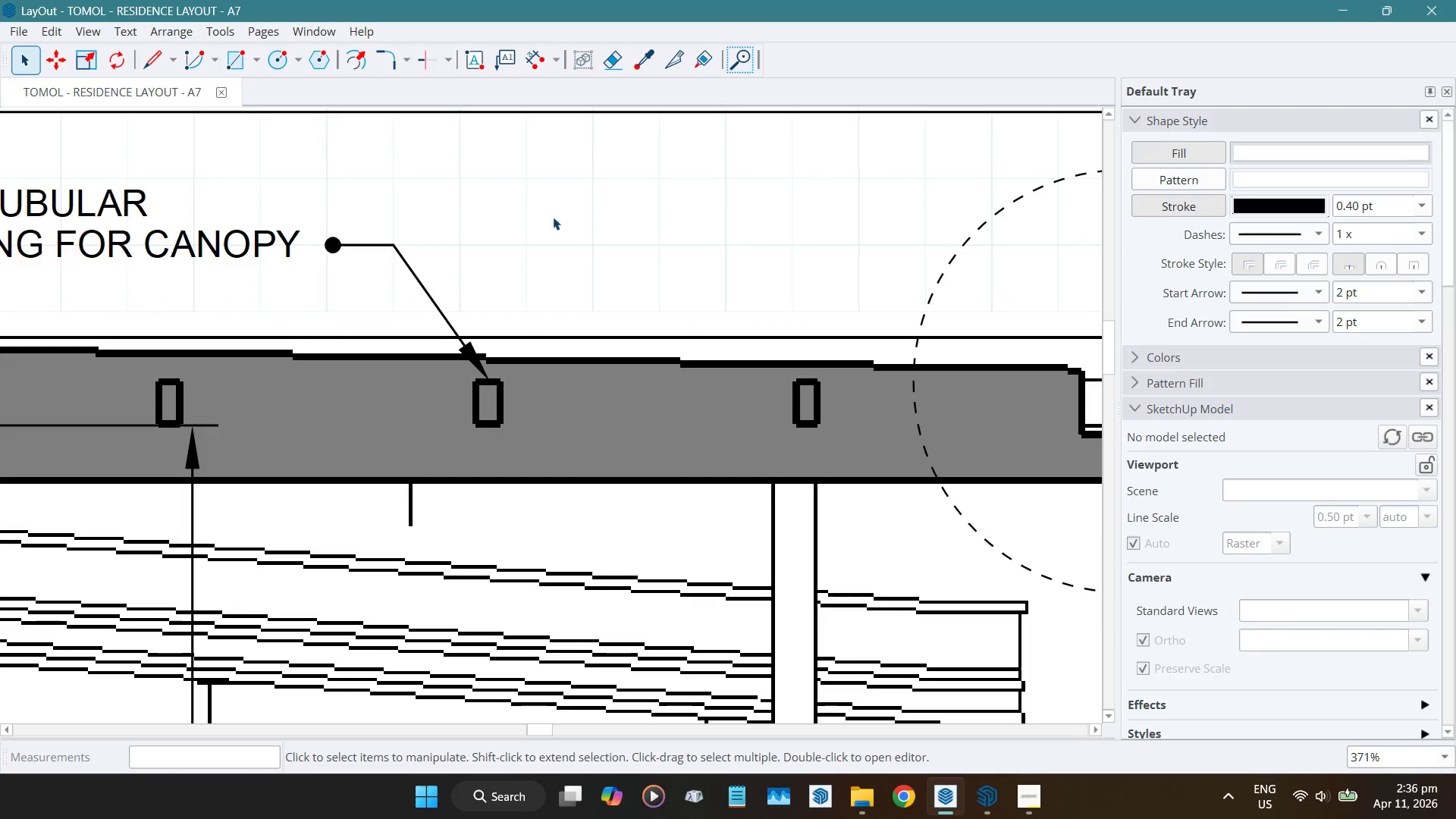 
scroll: coordinate [553, 219], scroll_direction: down, amount: 6.0
 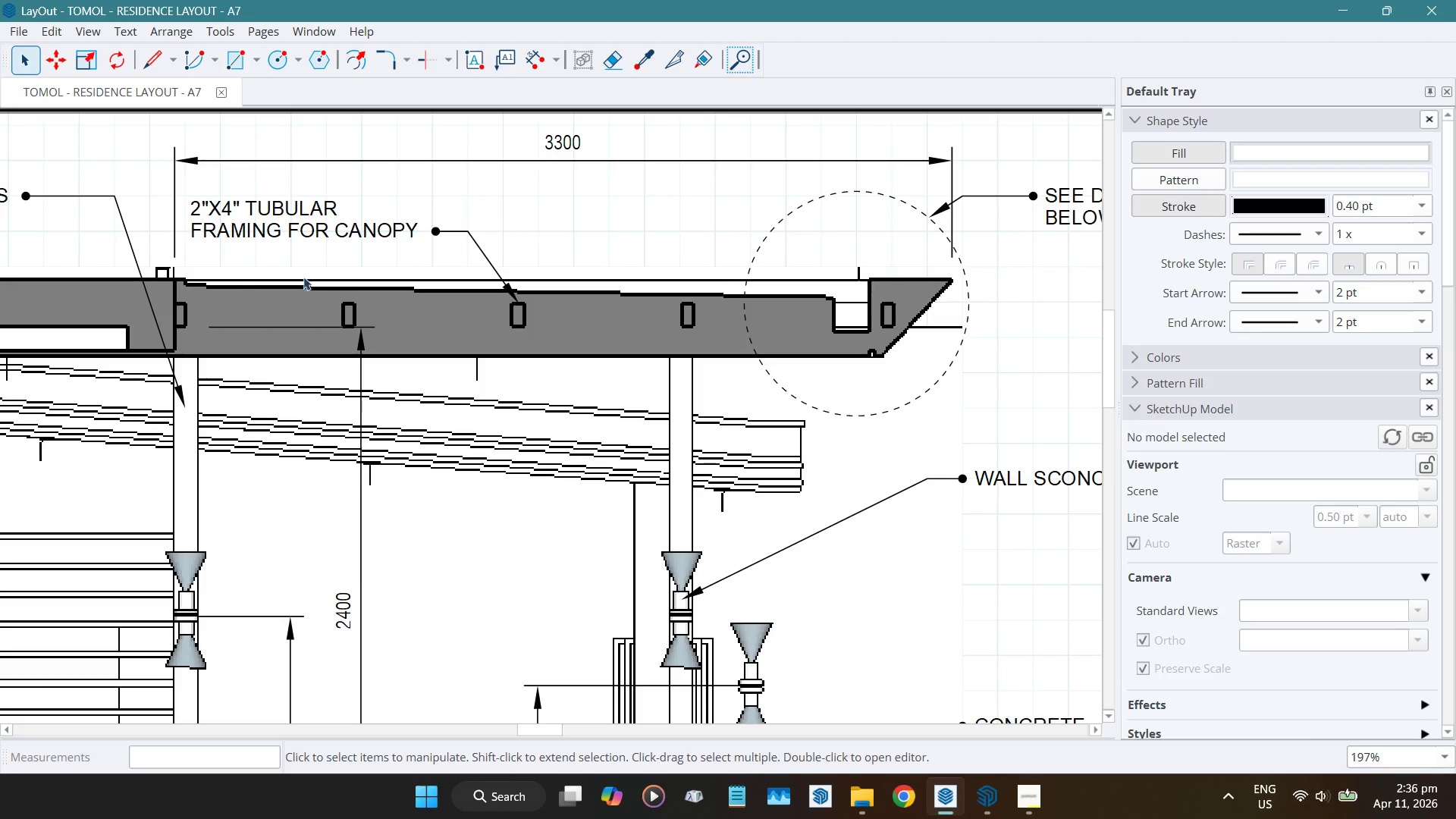 
scroll: coordinate [196, 288], scroll_direction: up, amount: 4.0
 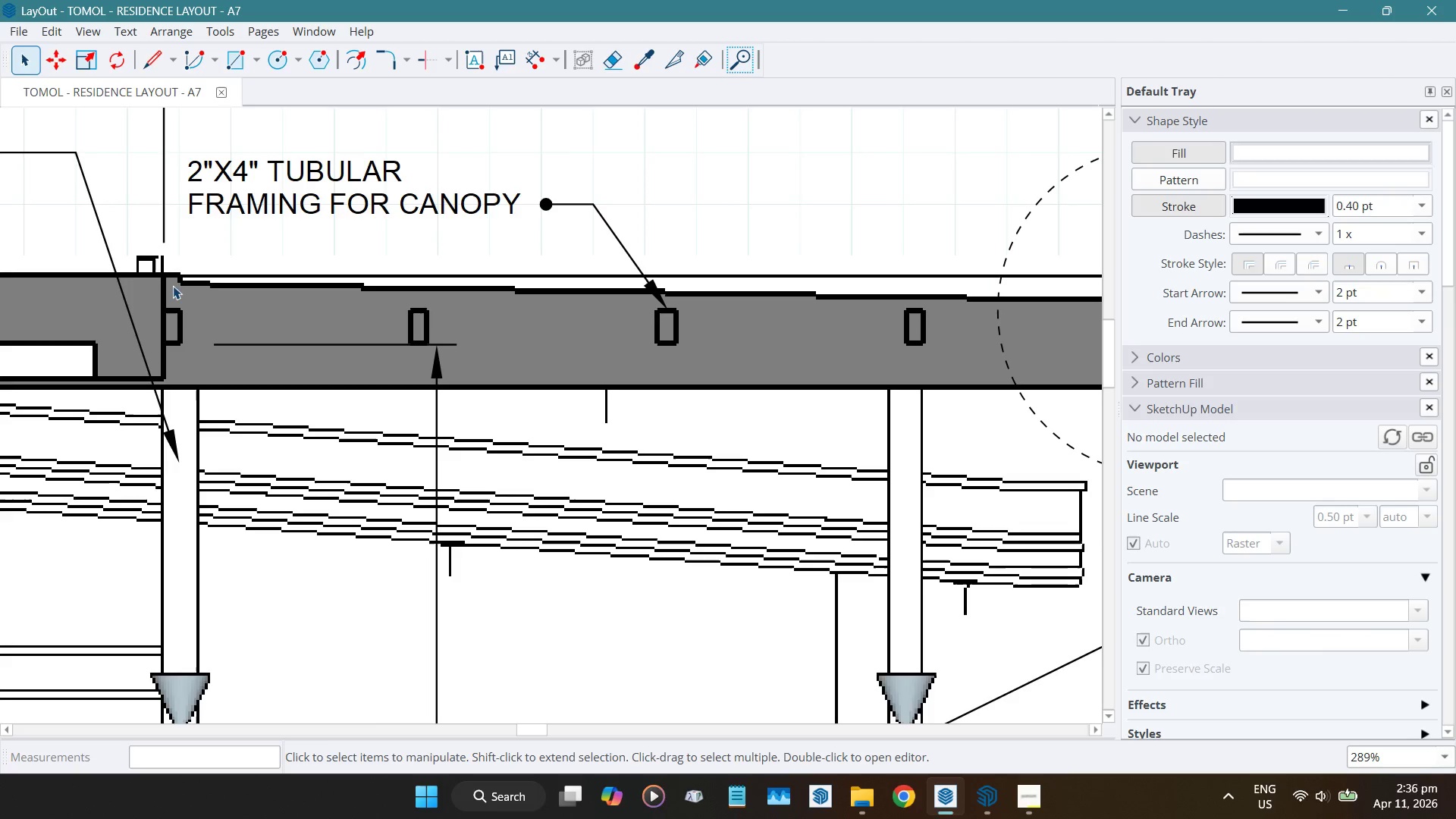 
key(D)
 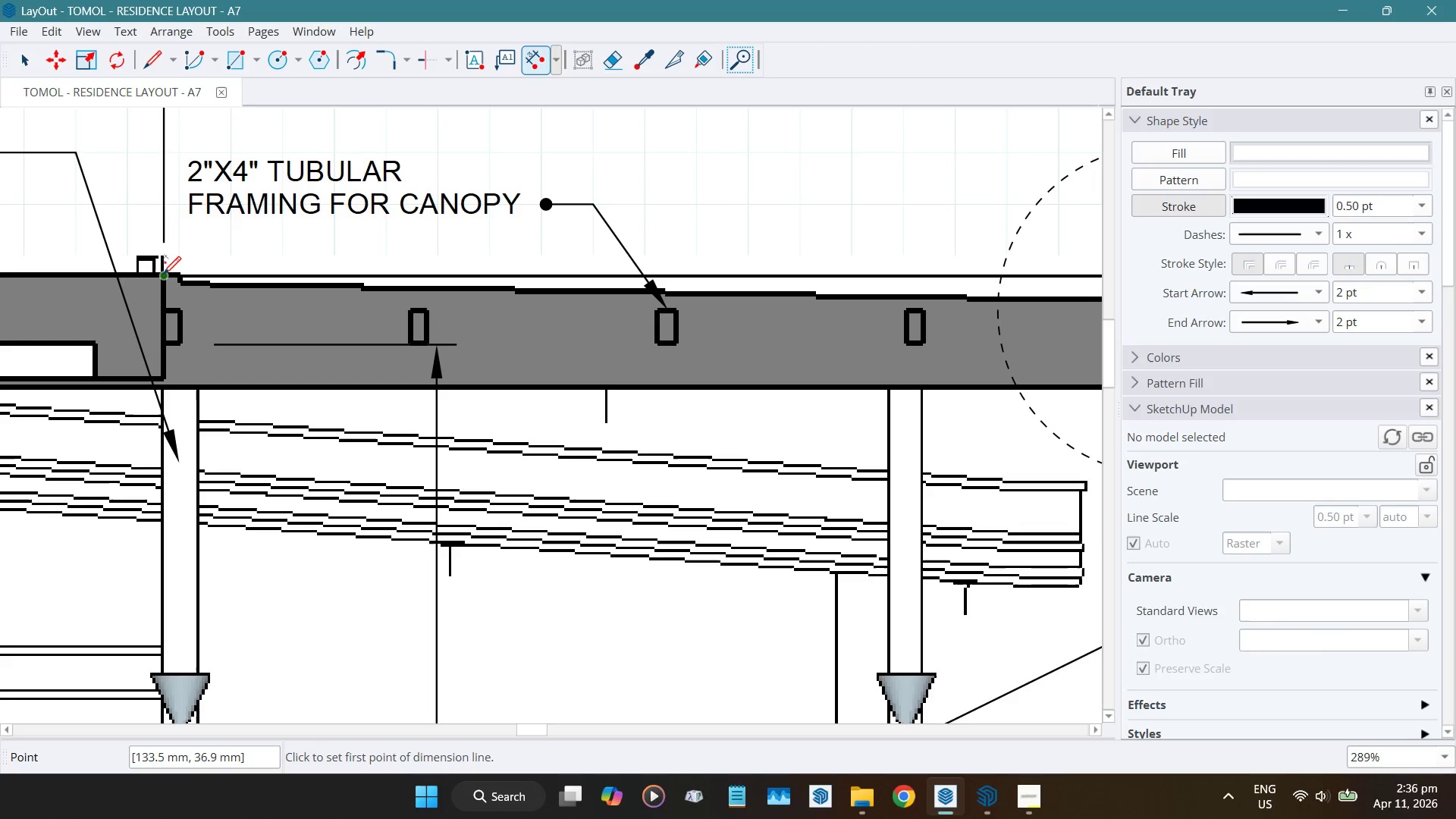 
left_click([163, 274])
 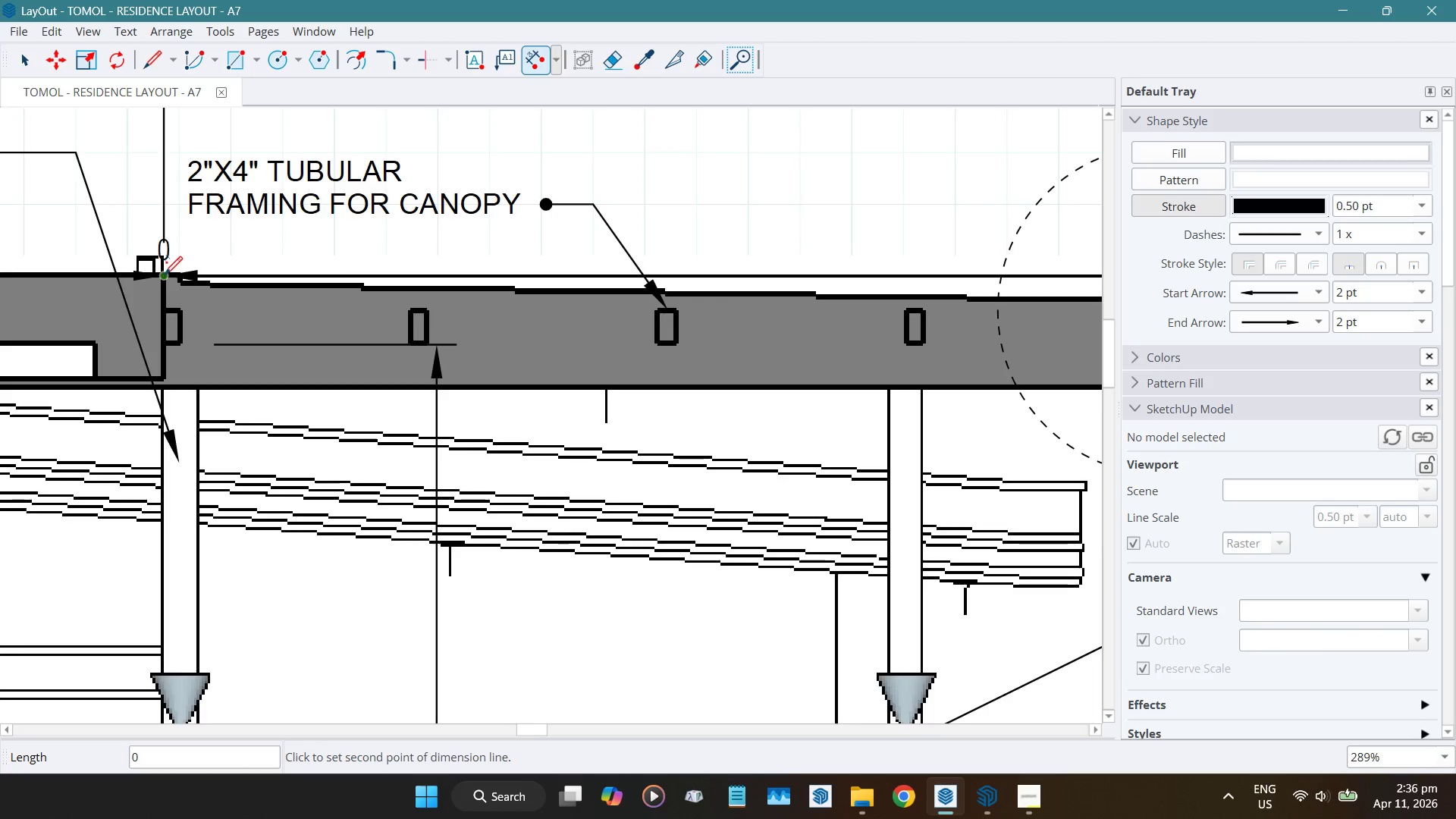 
scroll: coordinate [164, 274], scroll_direction: down, amount: 6.0
 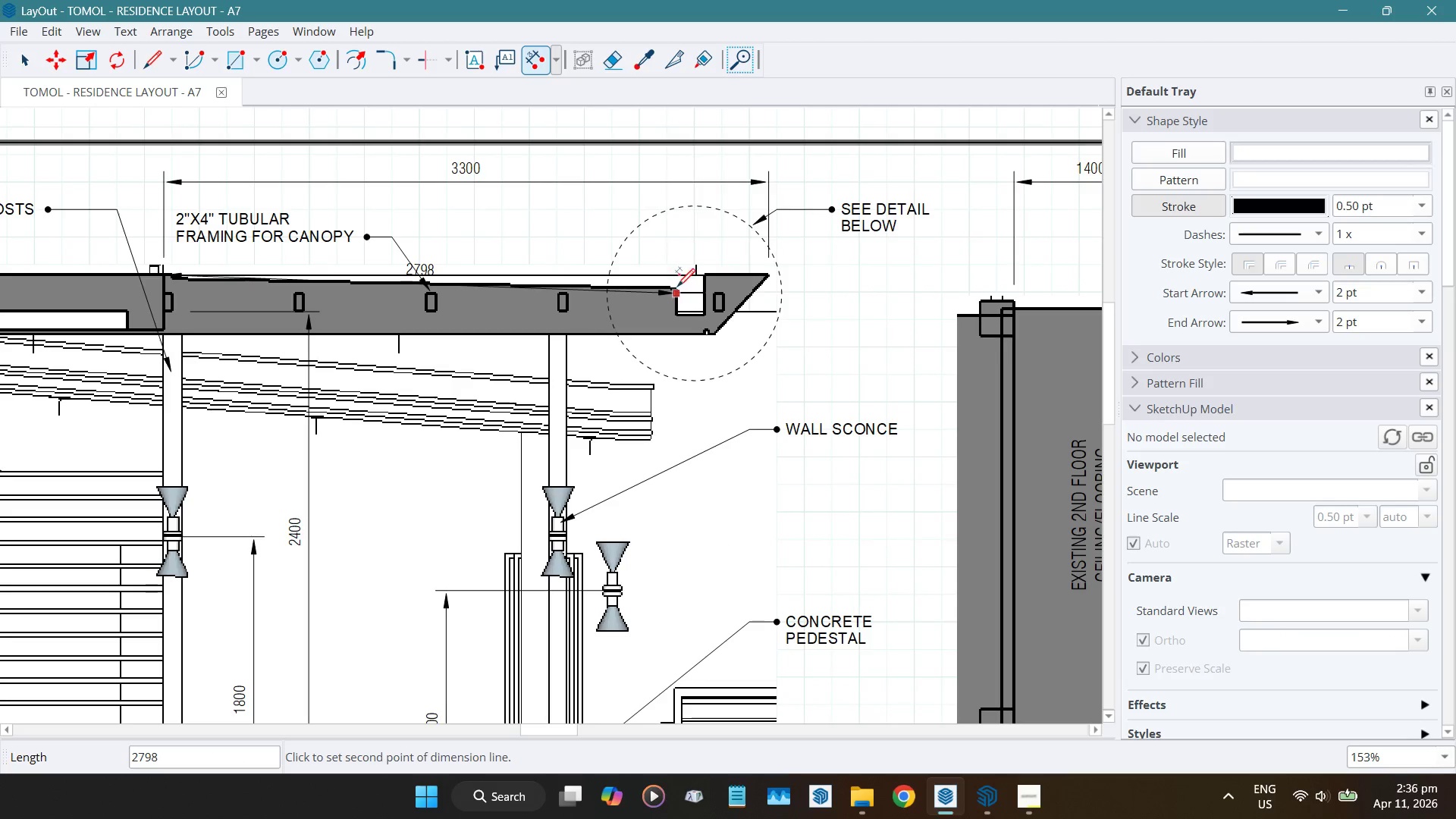 
left_click([678, 284])
 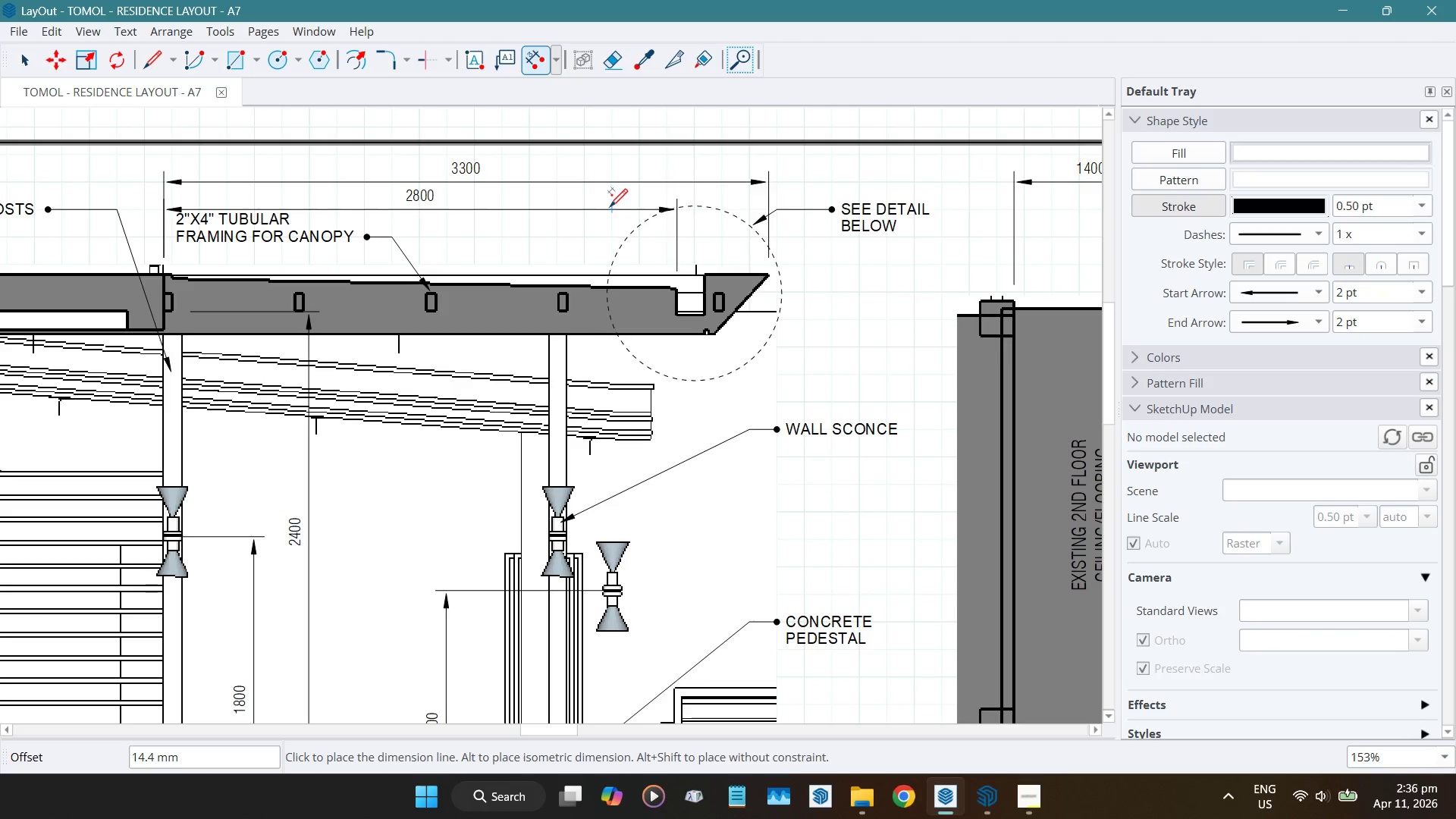 
left_click([609, 206])
 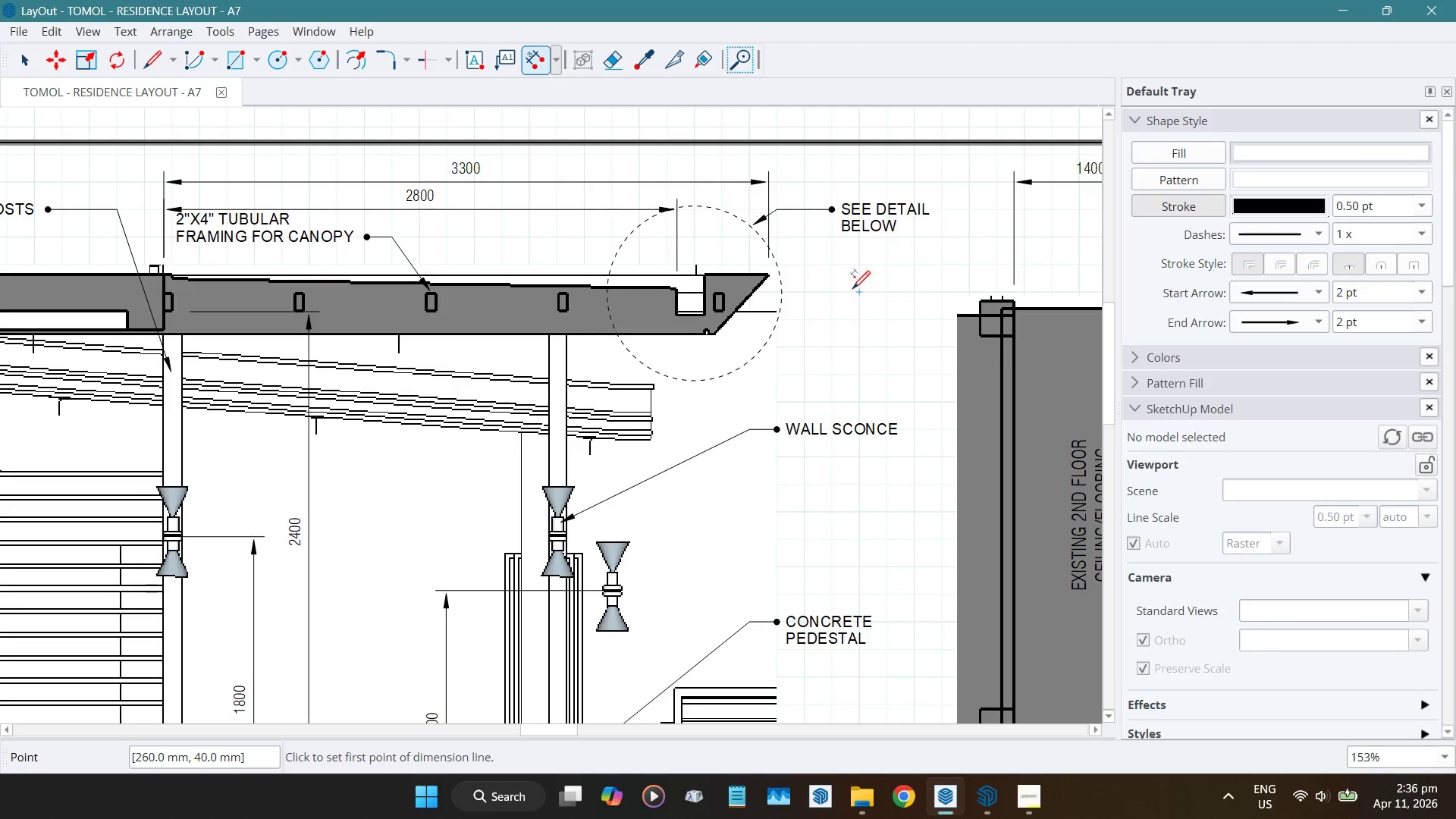 
key(Space)
 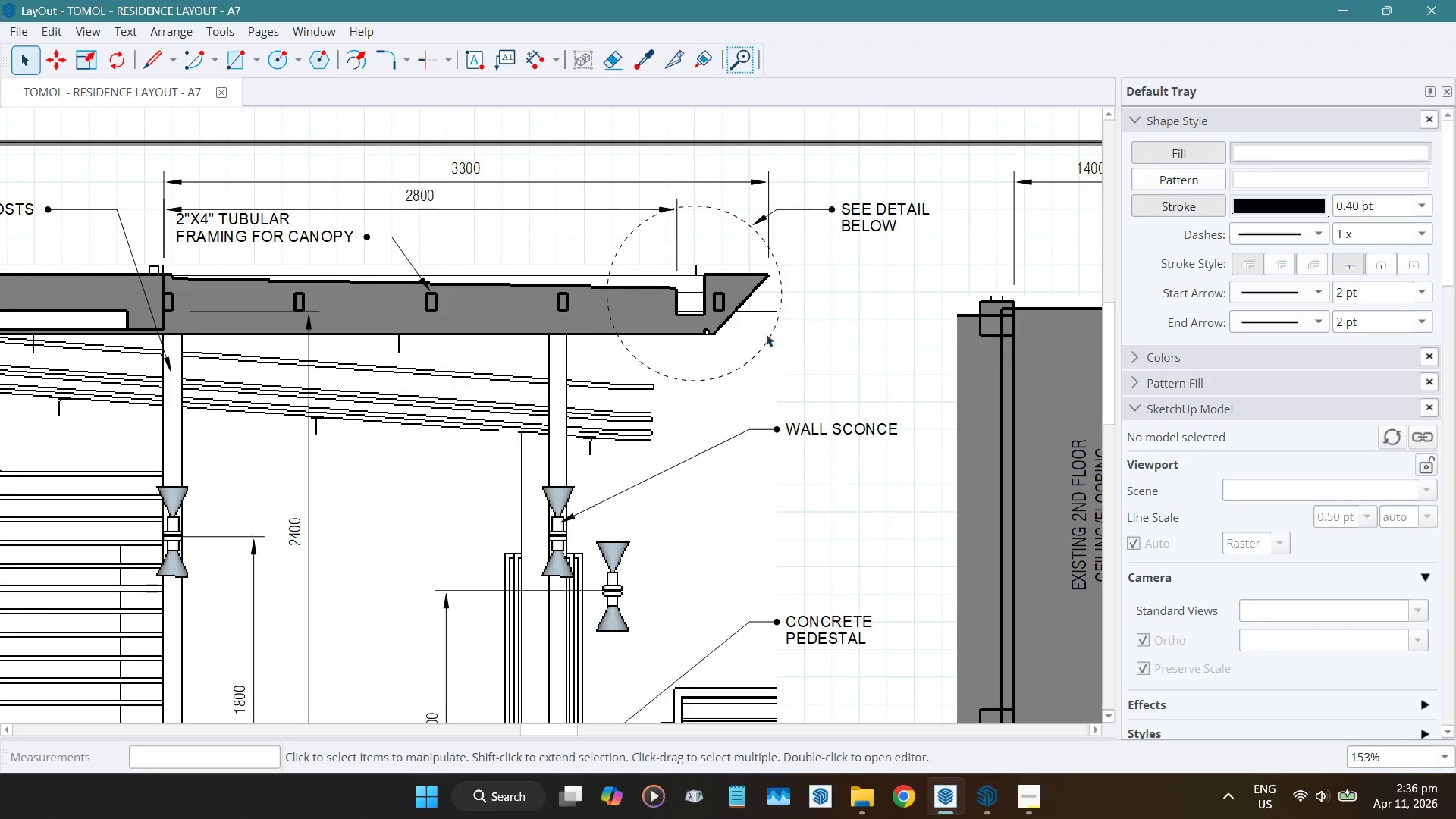 
left_click([766, 342])
 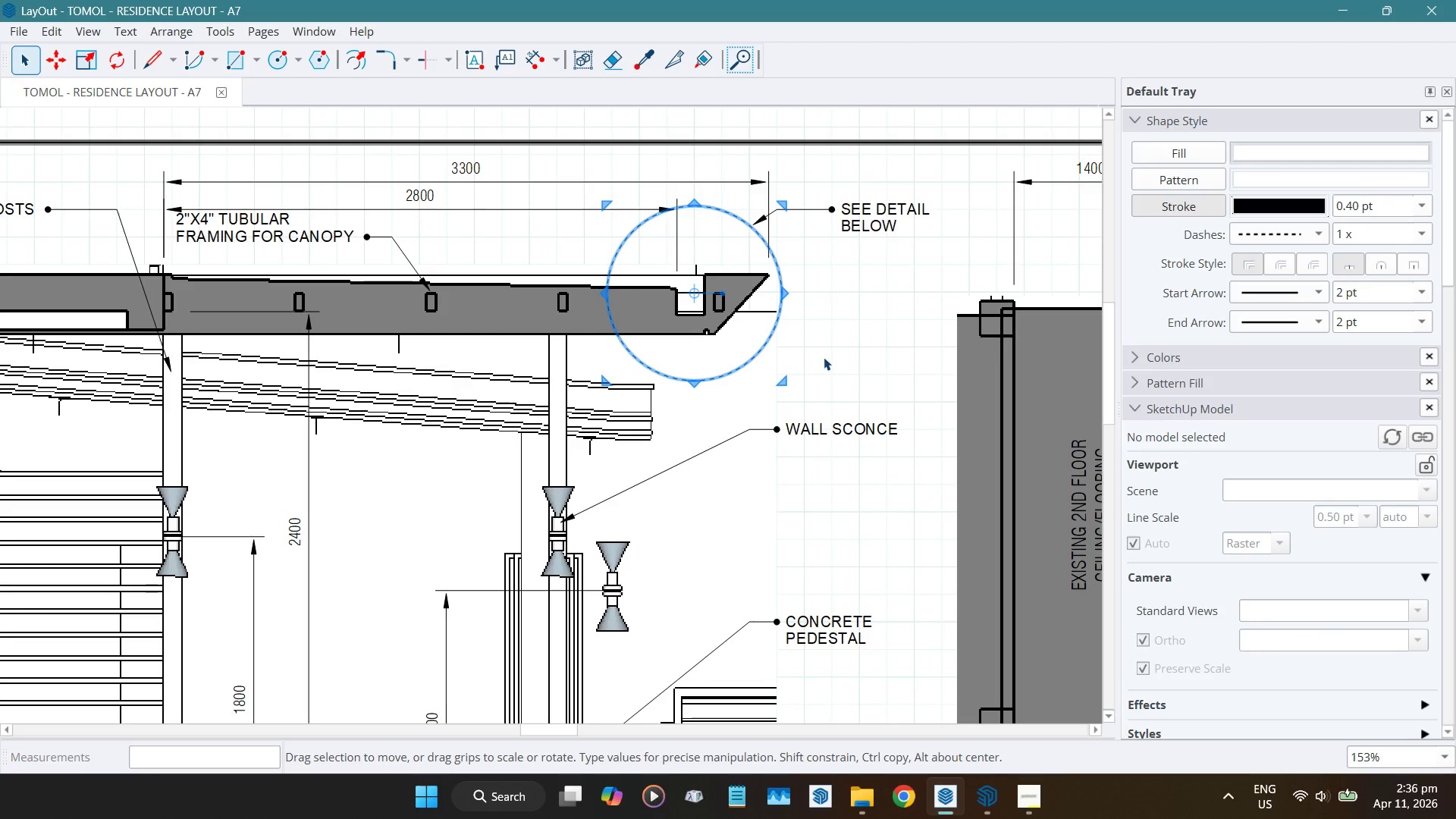 
key(Delete)
 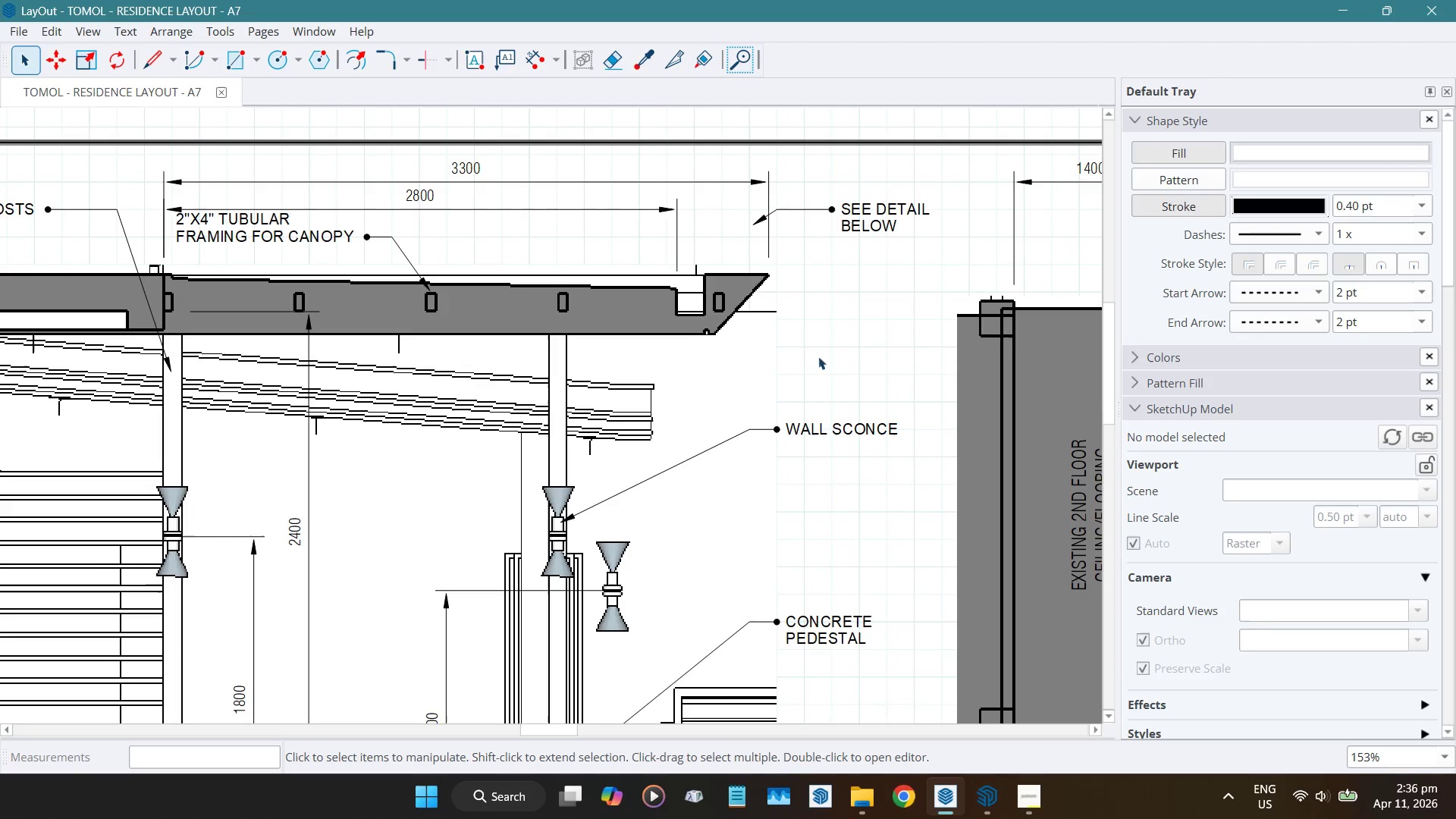 
key(C)
 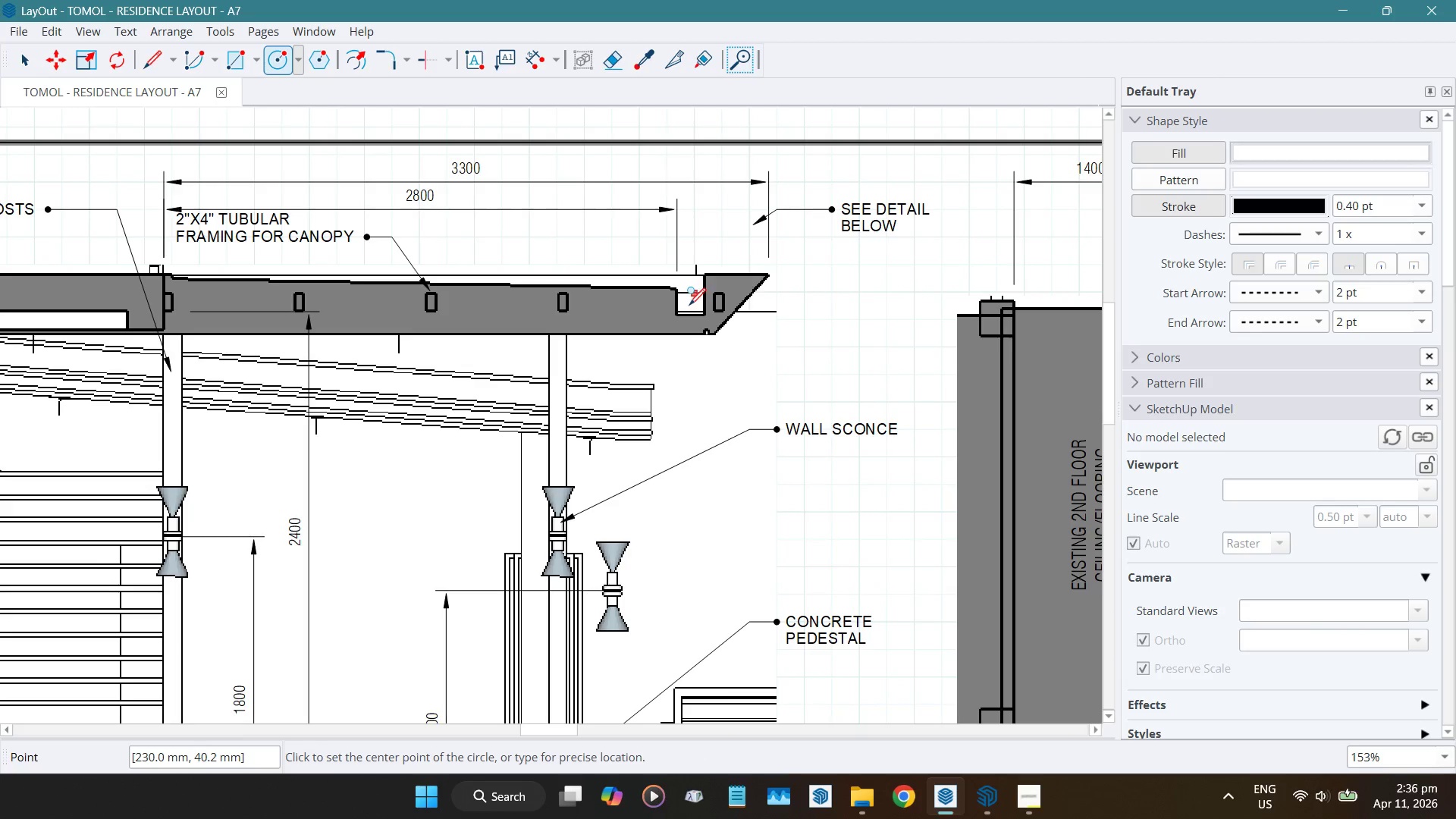 
left_click_drag(start_coordinate=[689, 305], to_coordinate=[694, 304])
 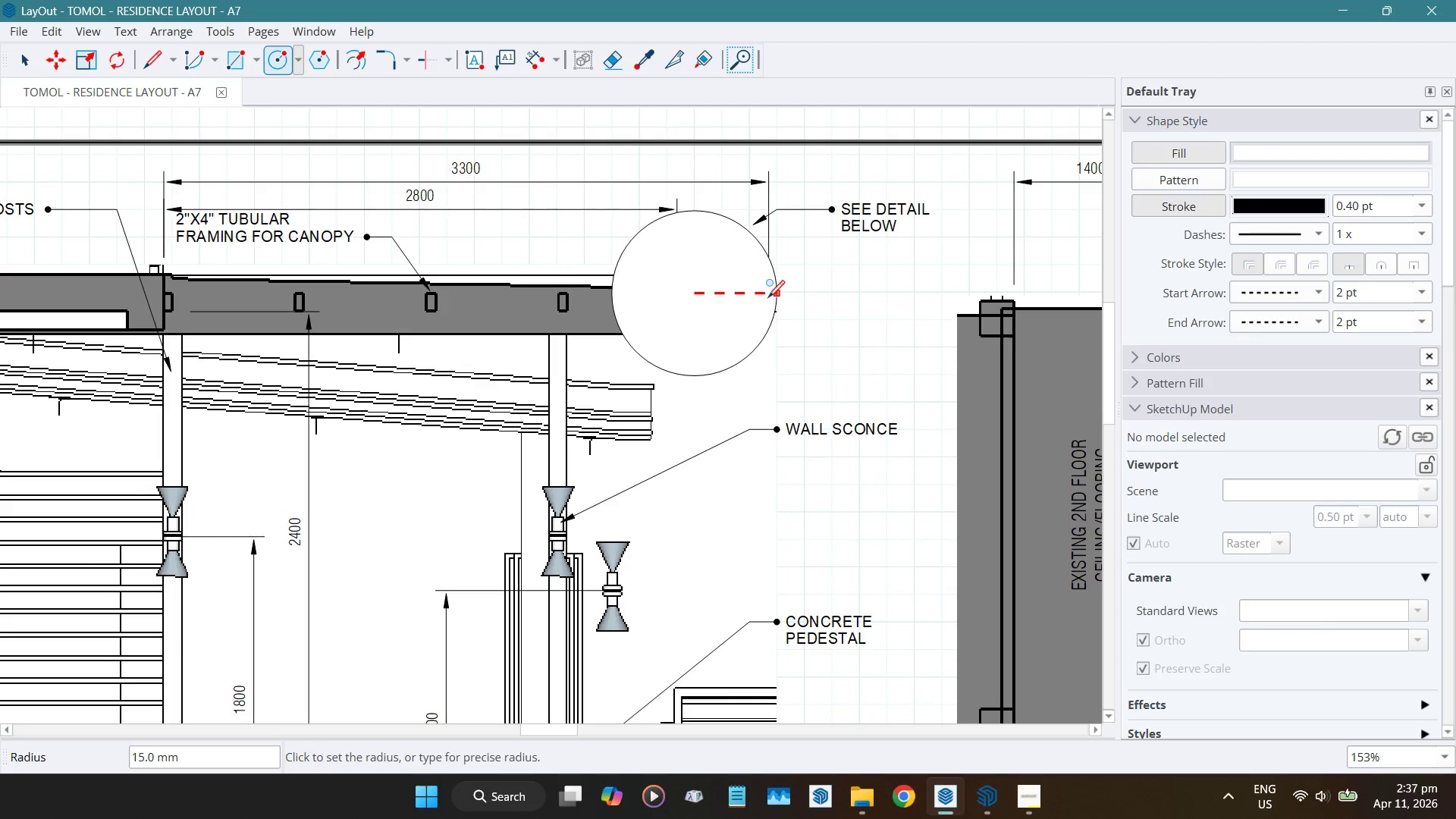 
wait(9.16)
 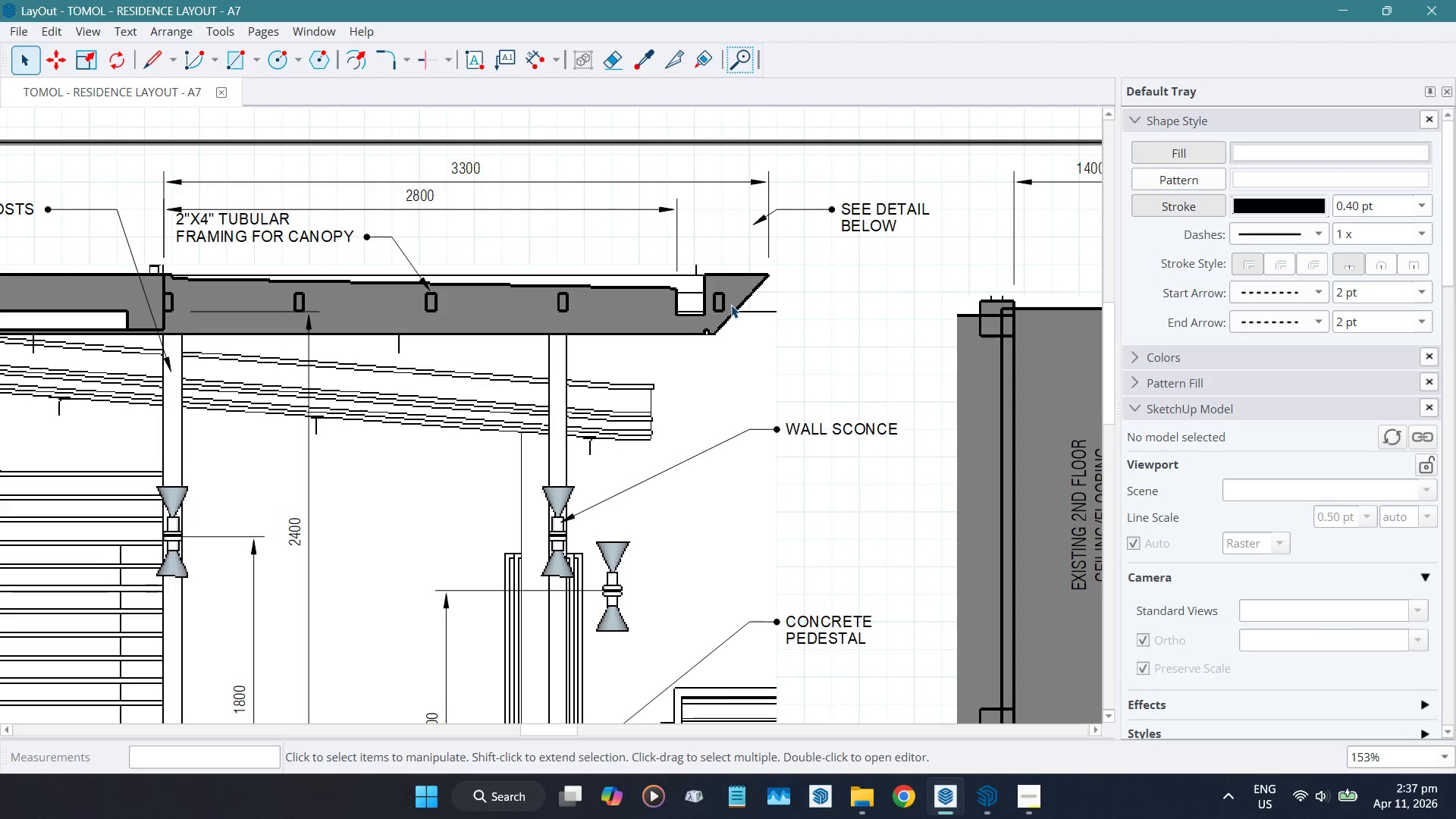 
key(Control+Z)
 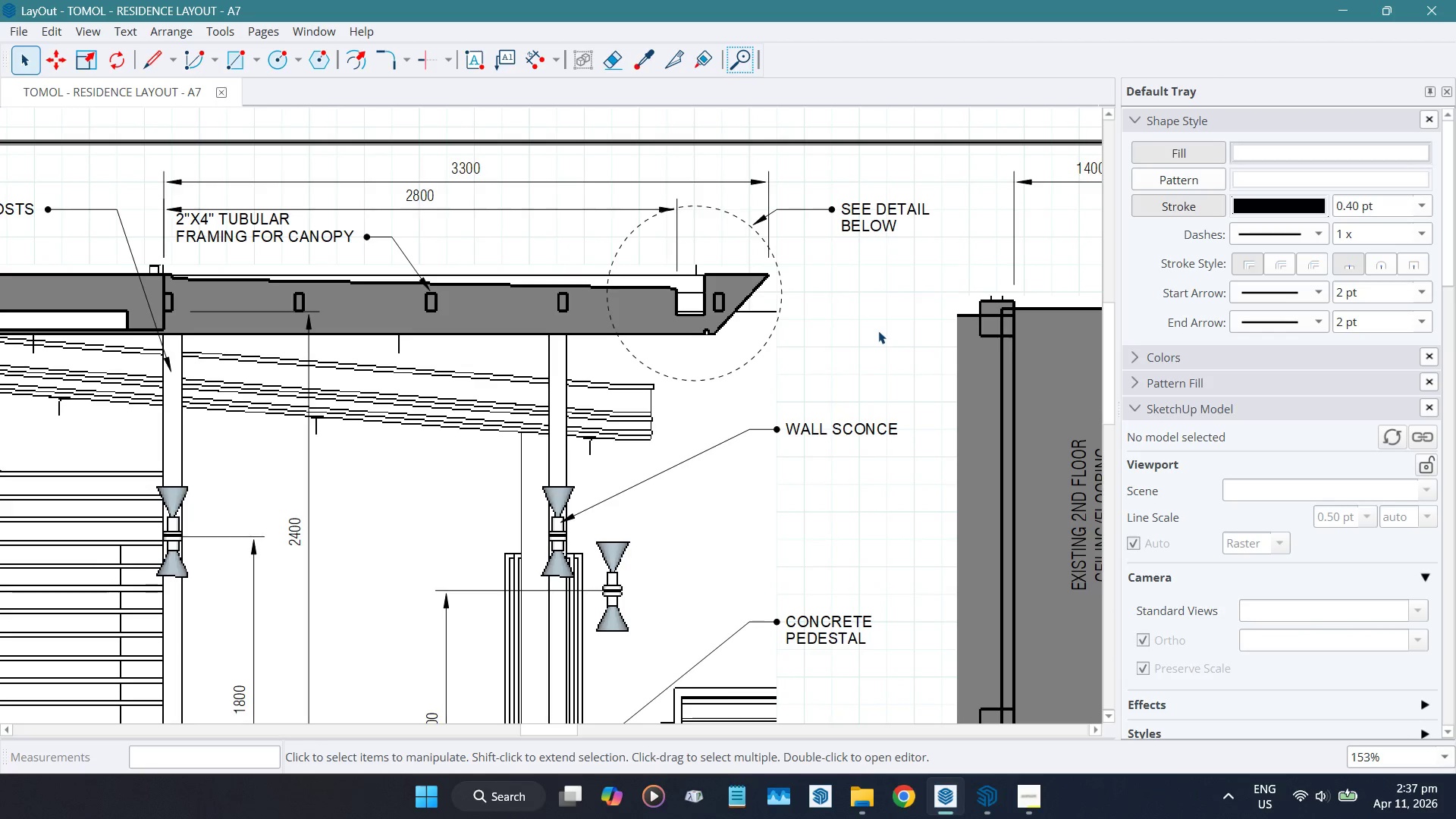 
key(ArrowDown)
 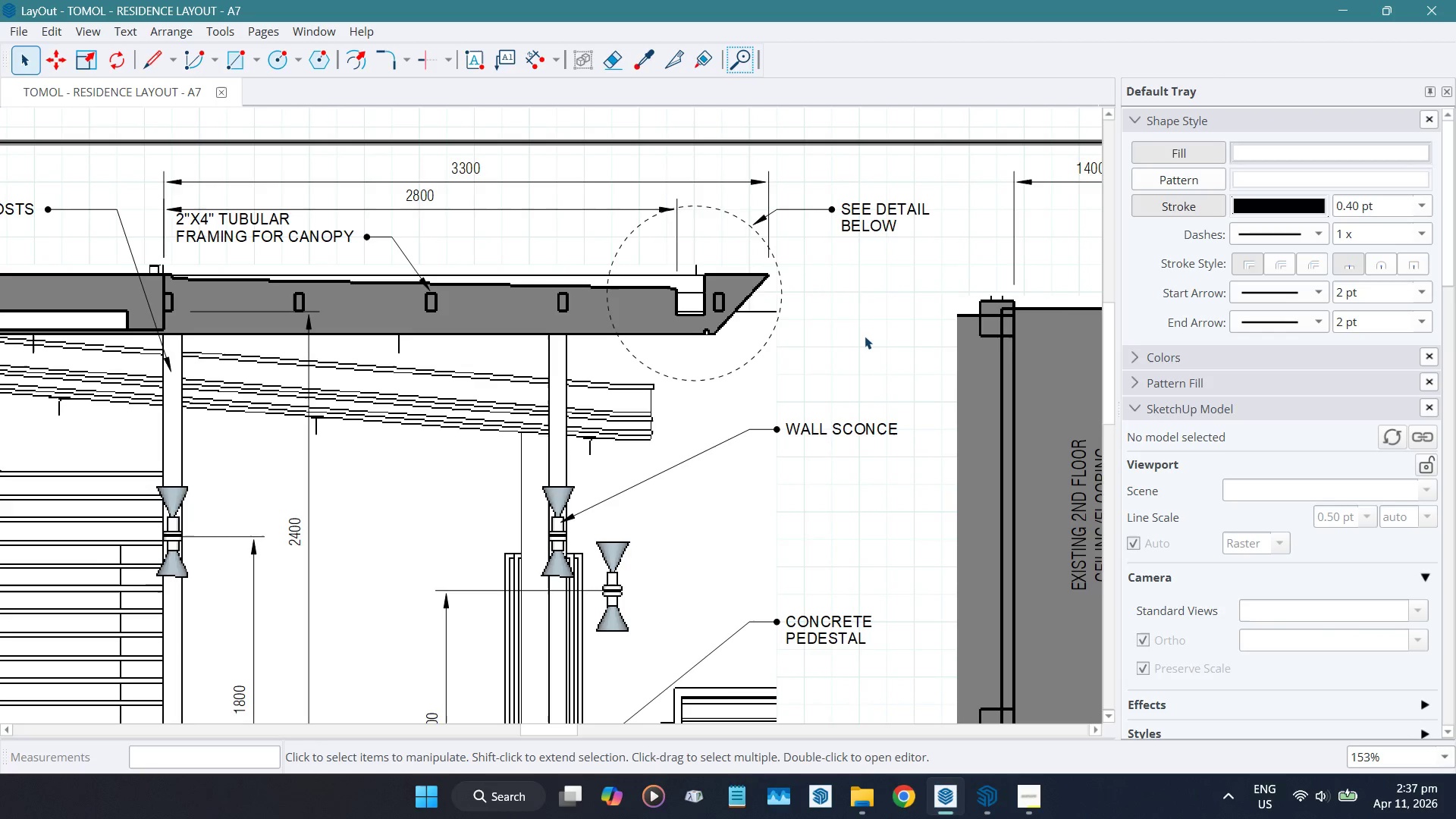 
key(ArrowDown)
 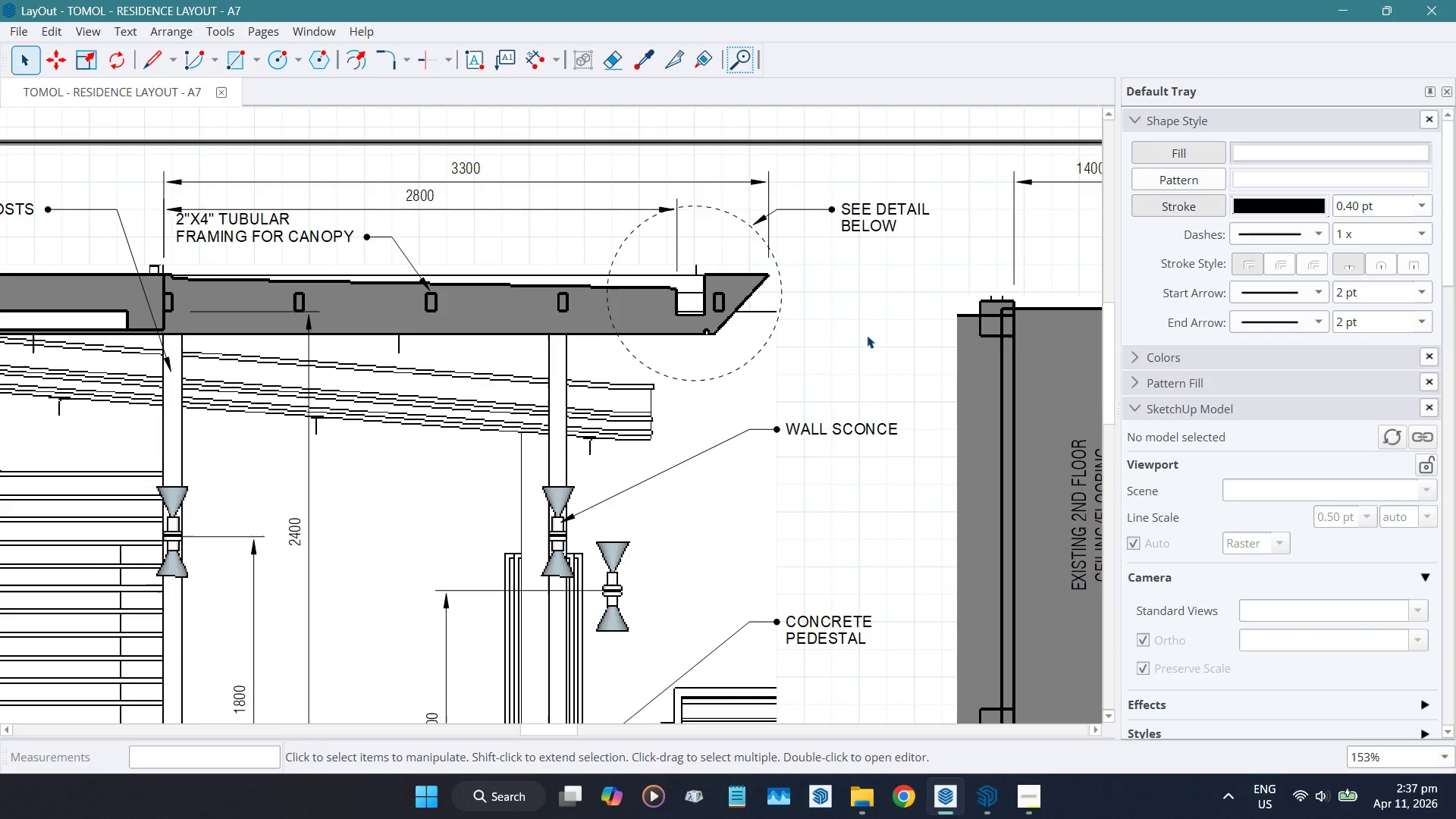 
key(ArrowDown)
 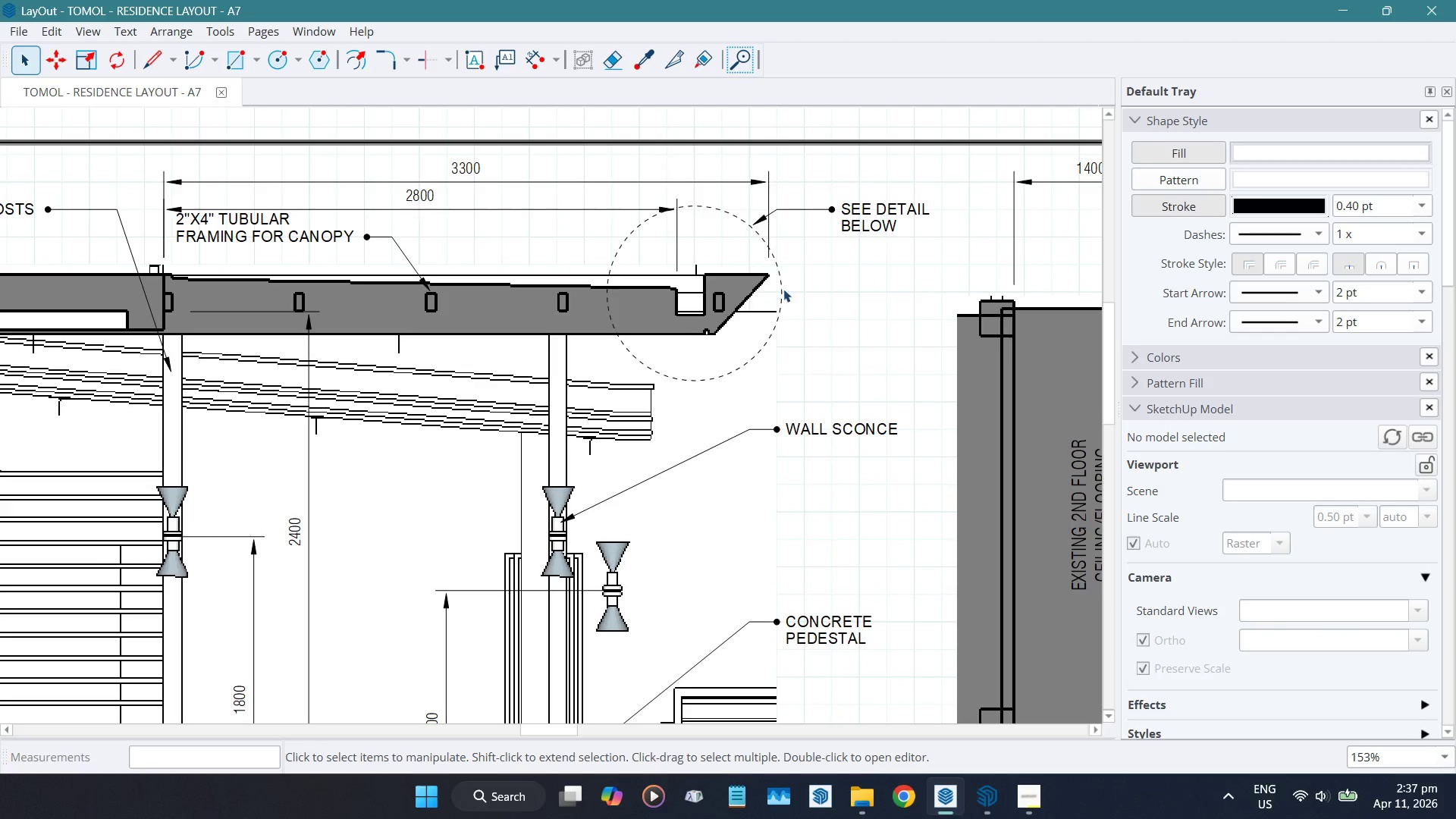 
left_click([783, 284])
 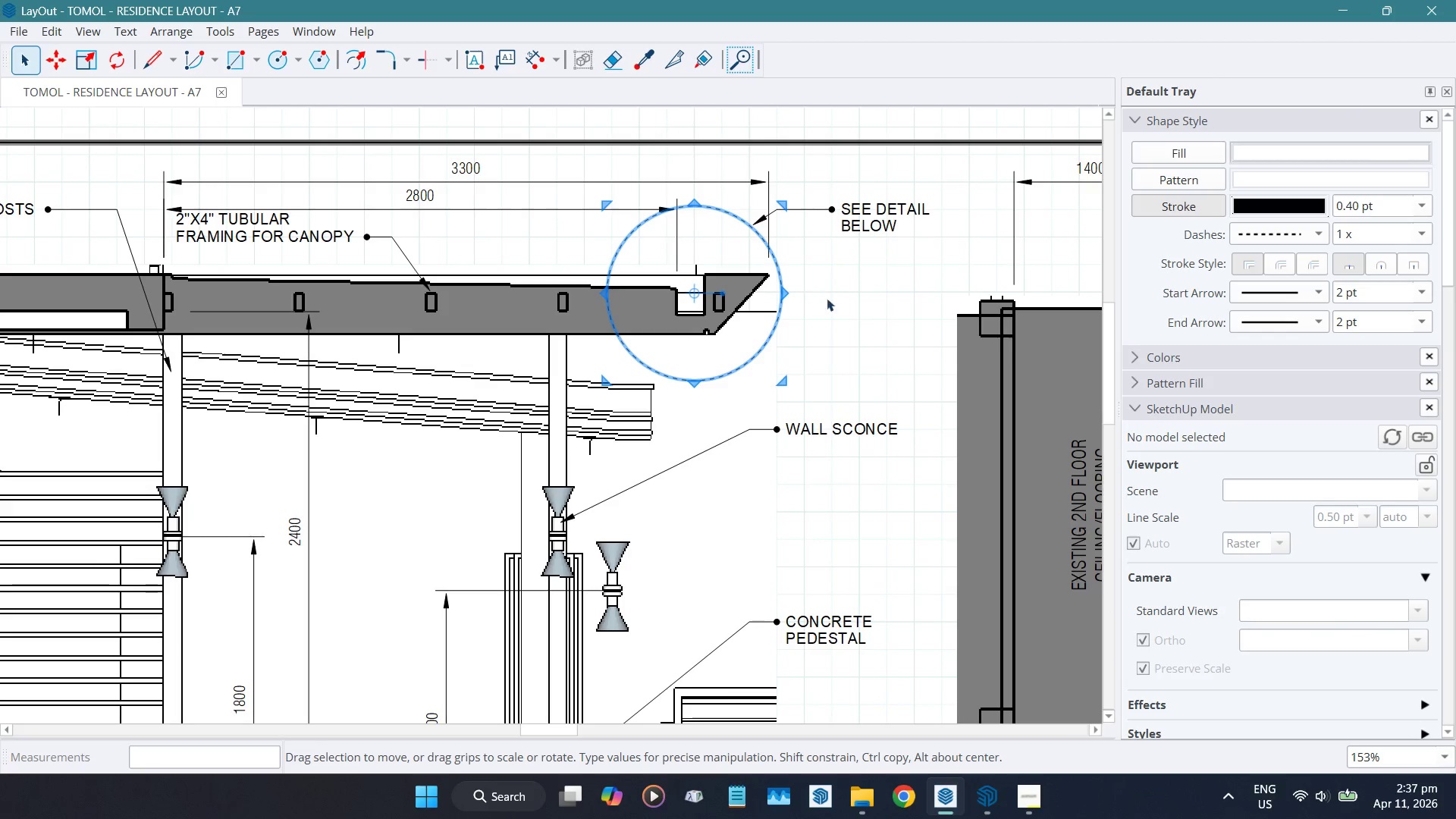 
key(ArrowDown)
 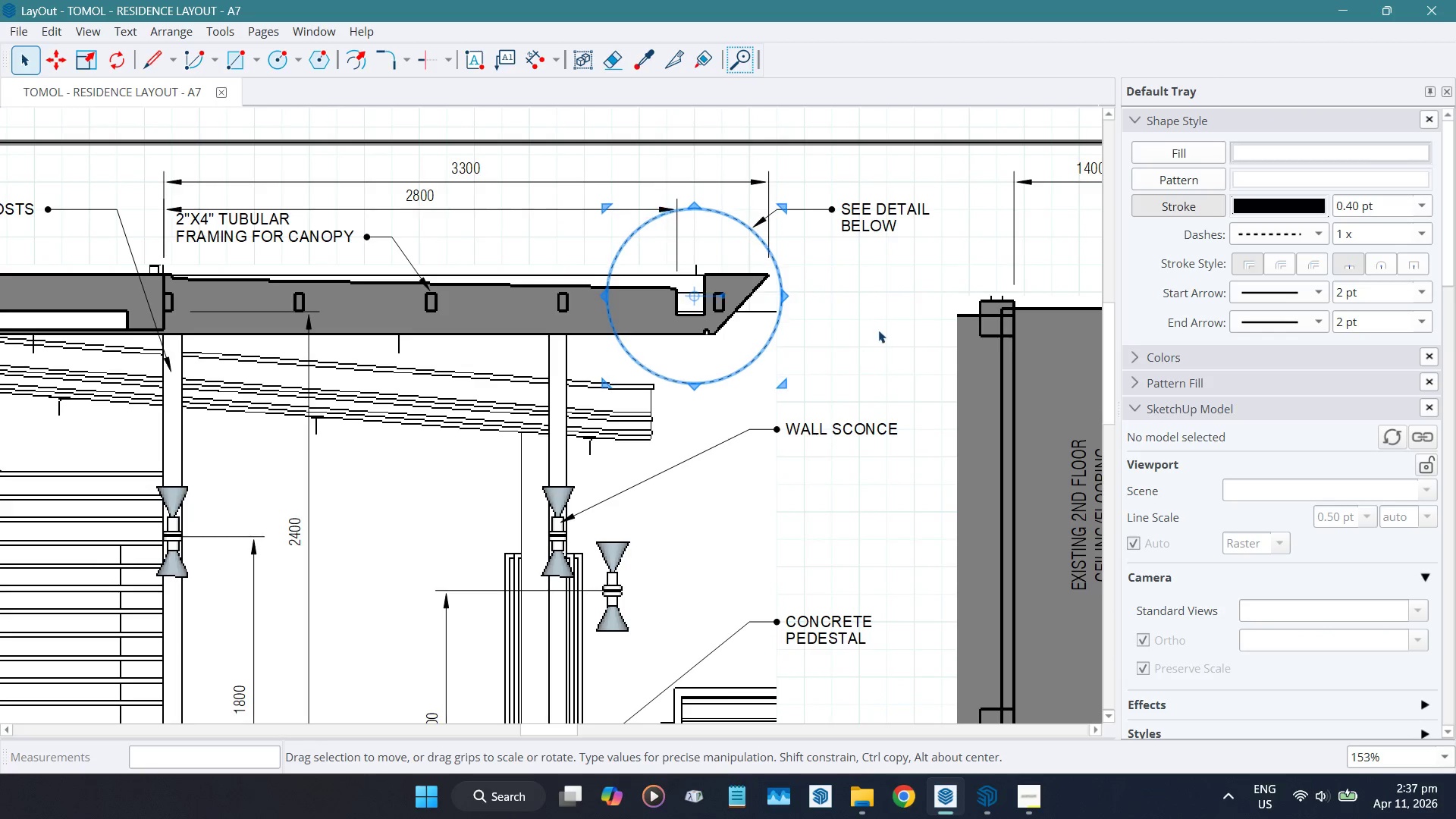 
key(ArrowDown)
 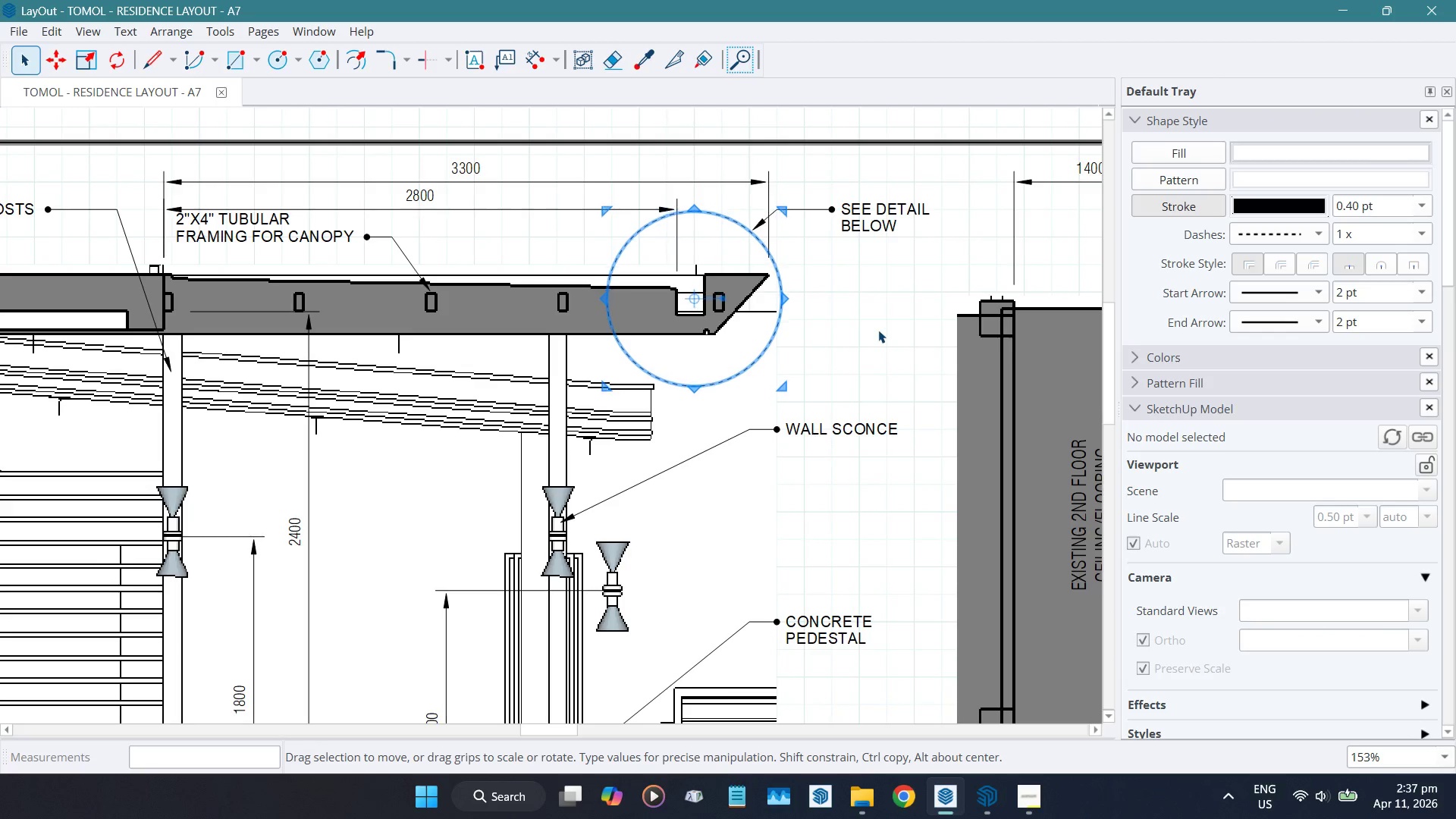 
key(ArrowDown)
 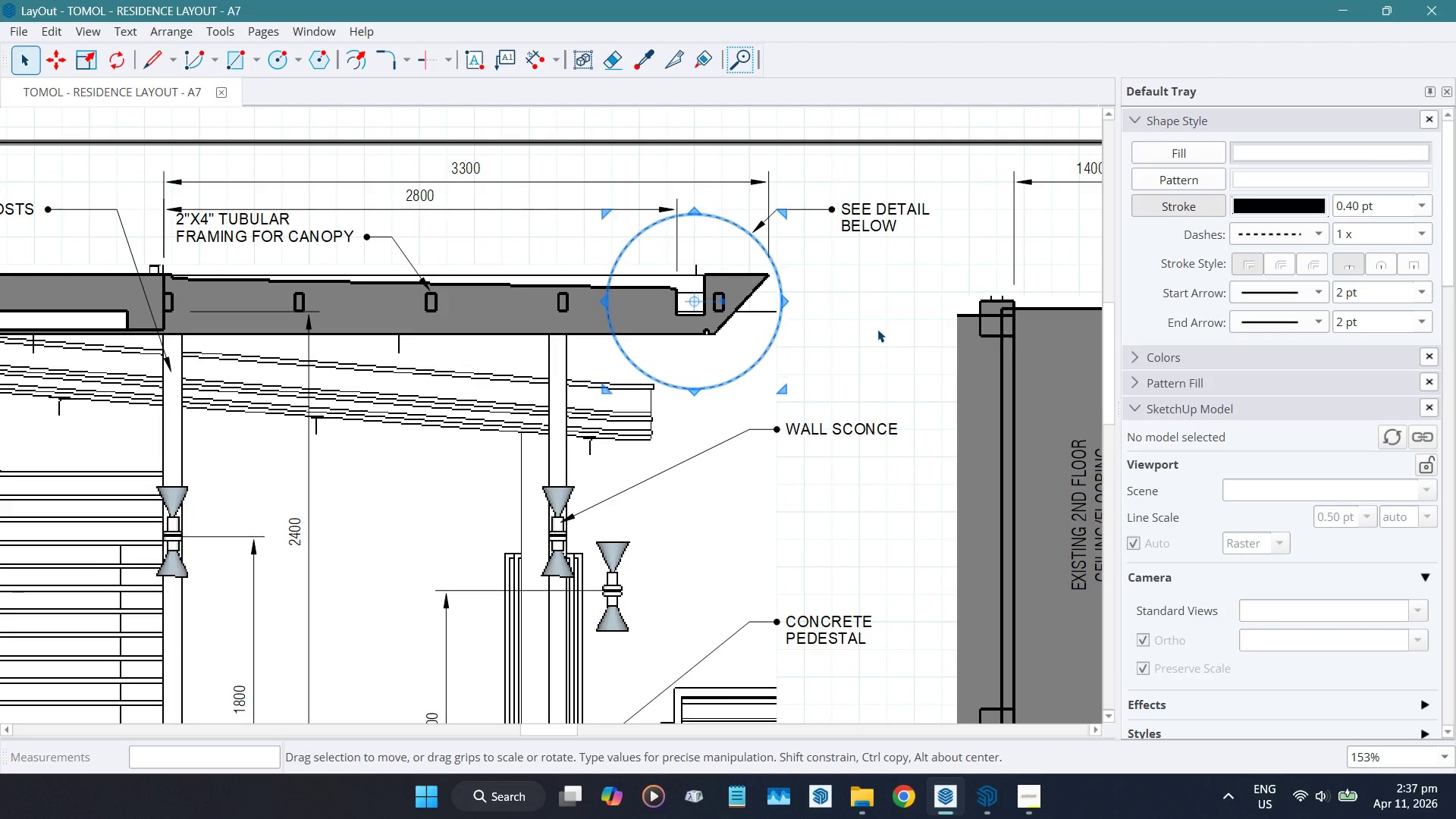 
key(ArrowDown)
 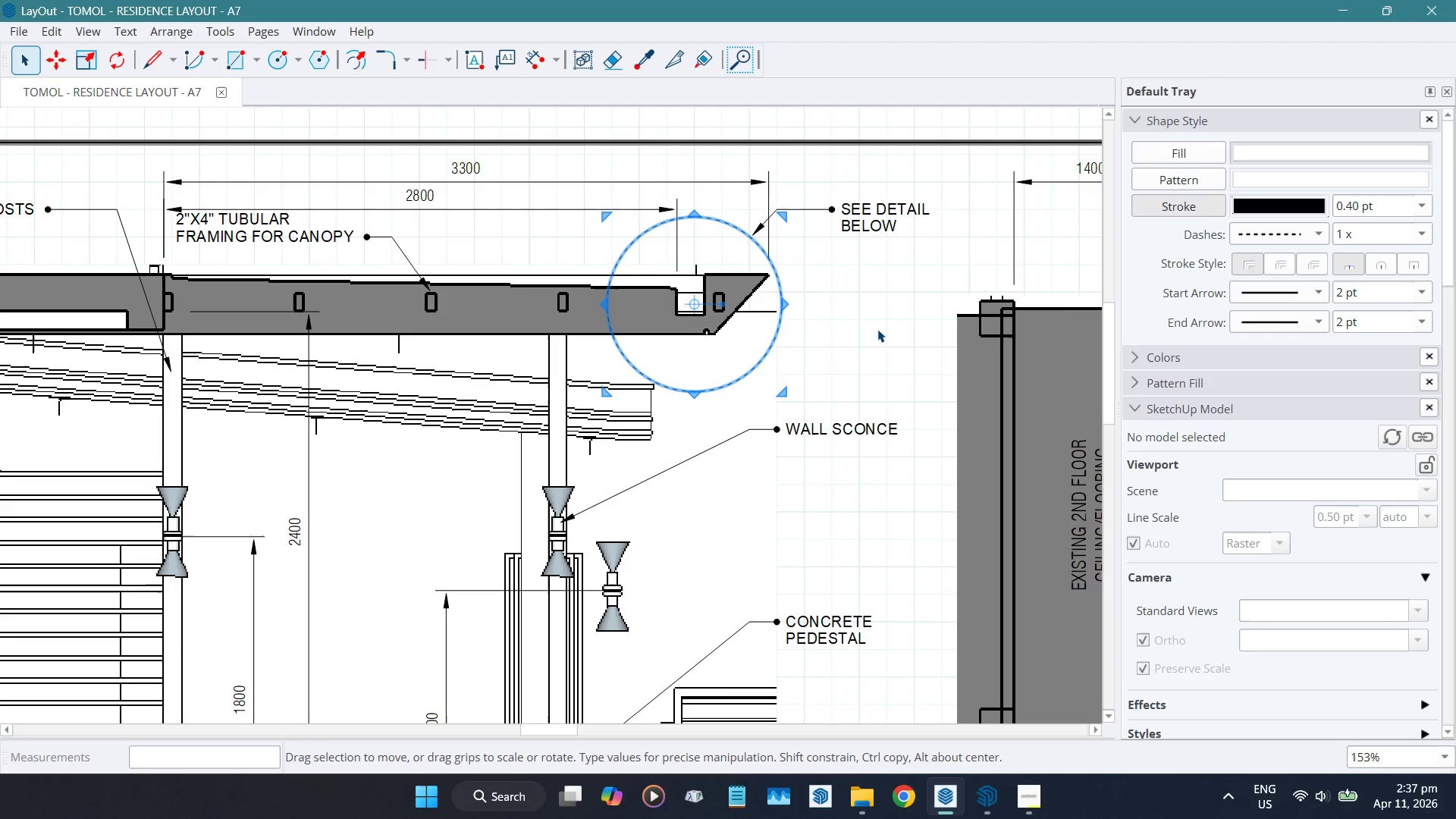 
key(ArrowDown)
 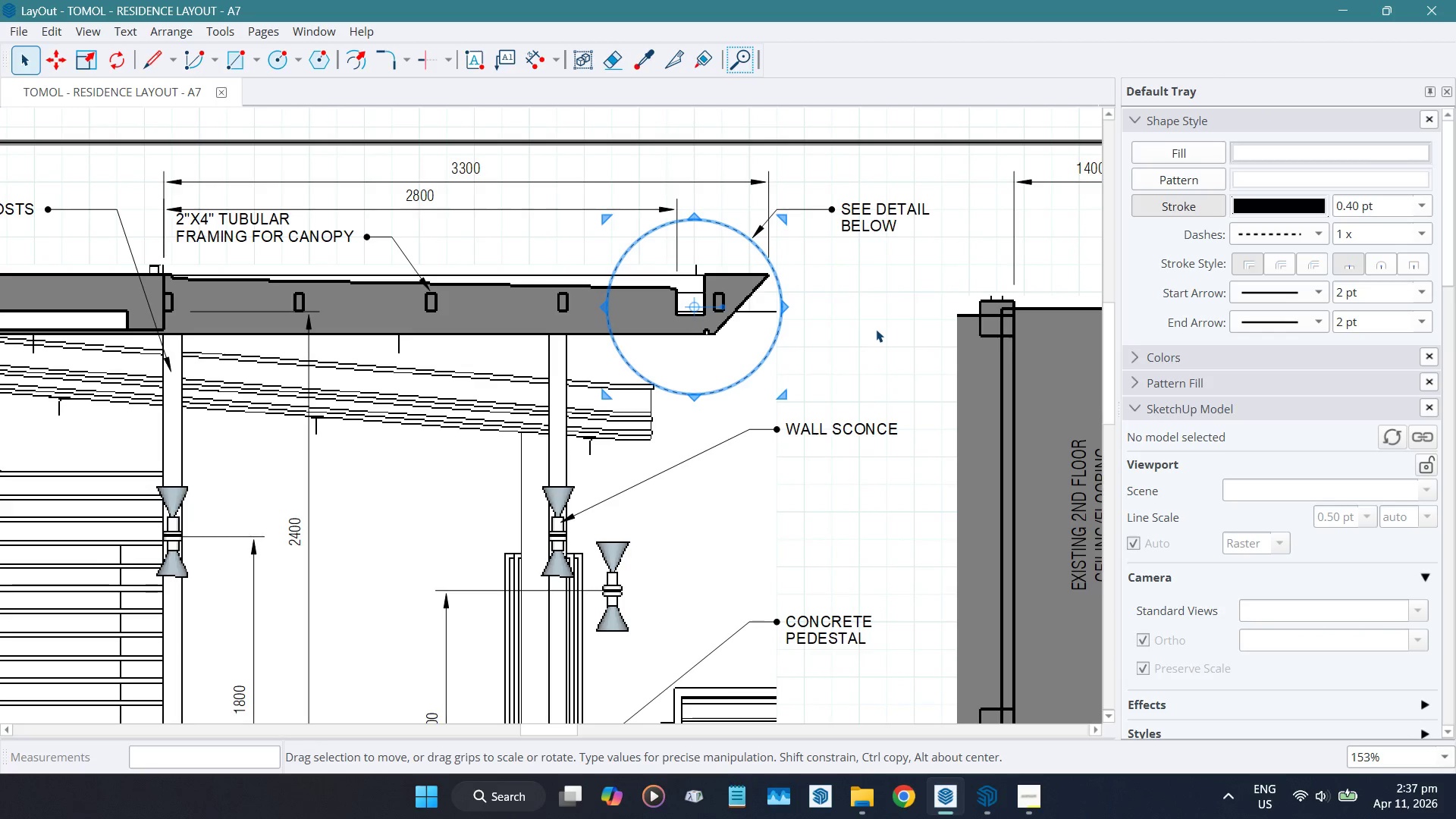 
key(ArrowRight)
 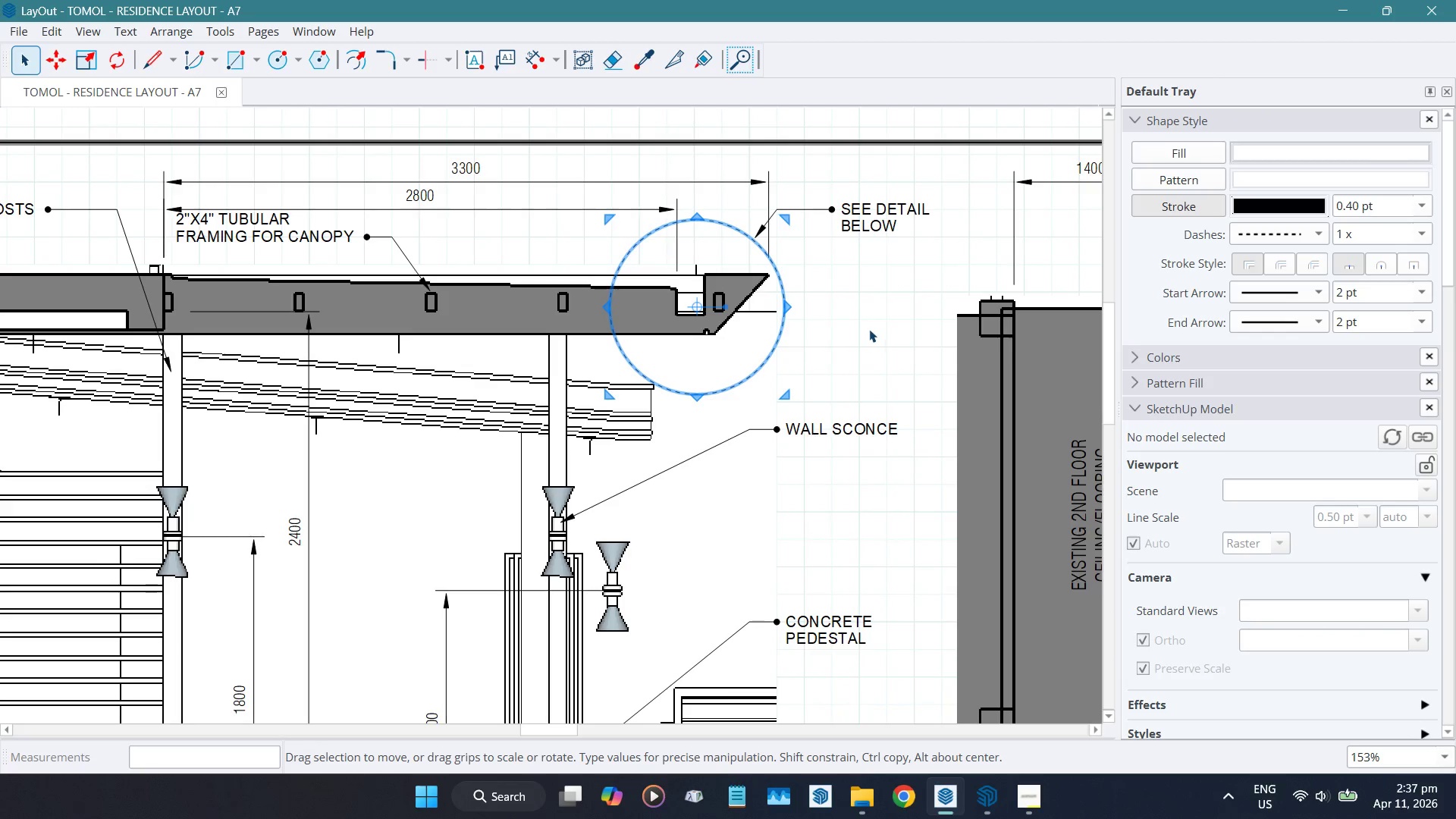 
key(ArrowRight)
 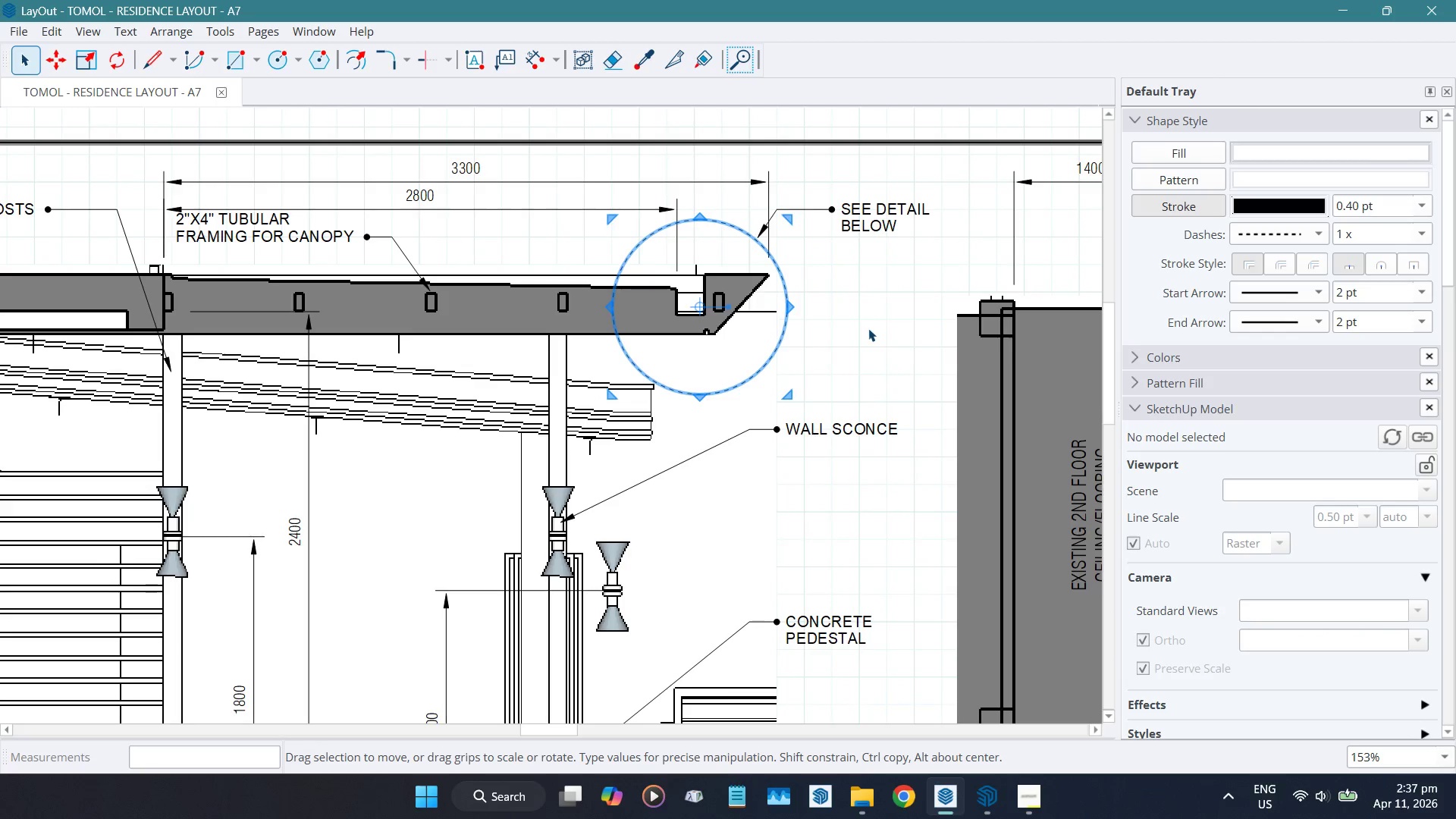 
key(ArrowRight)
 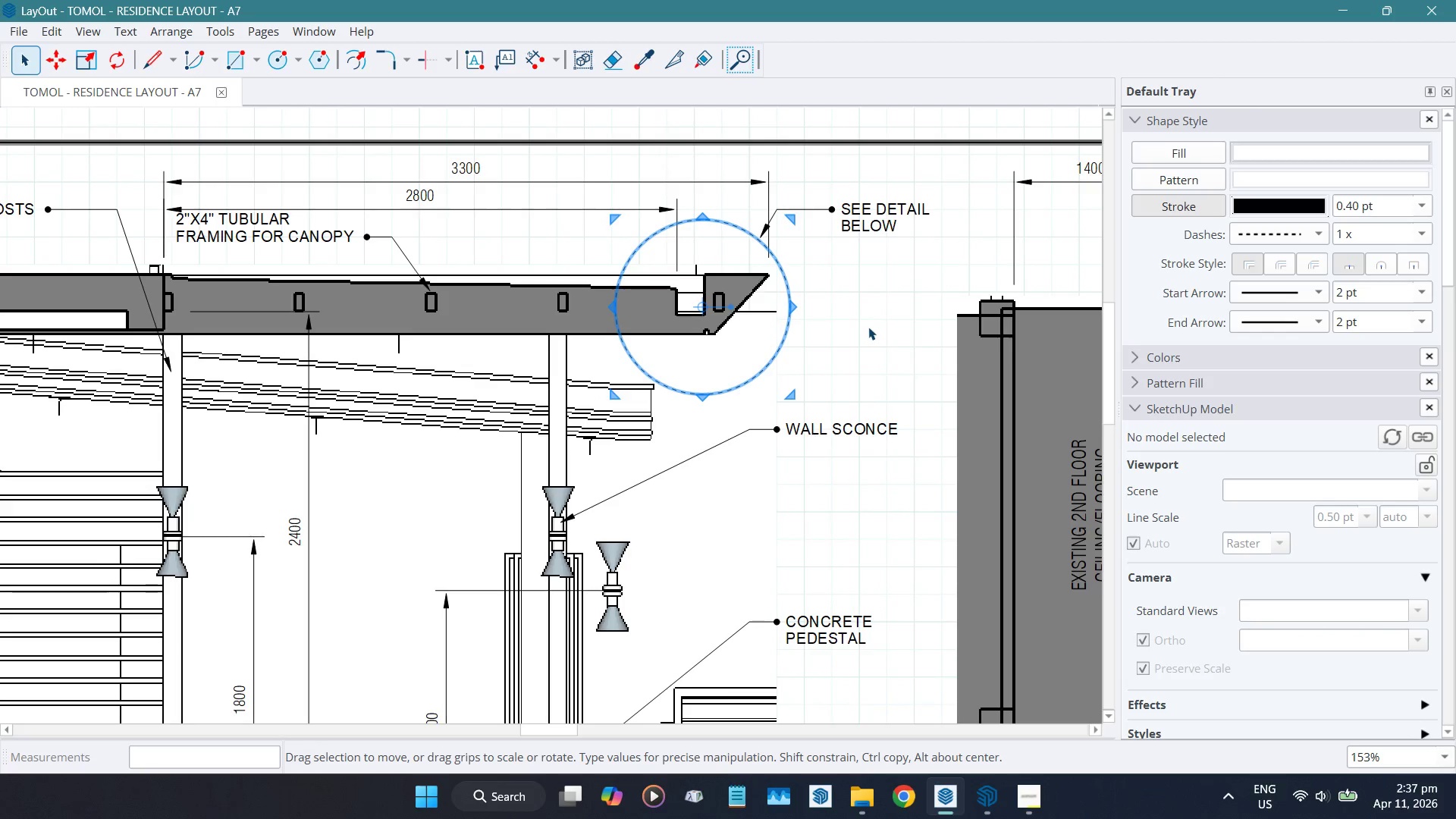 
key(ArrowRight)
 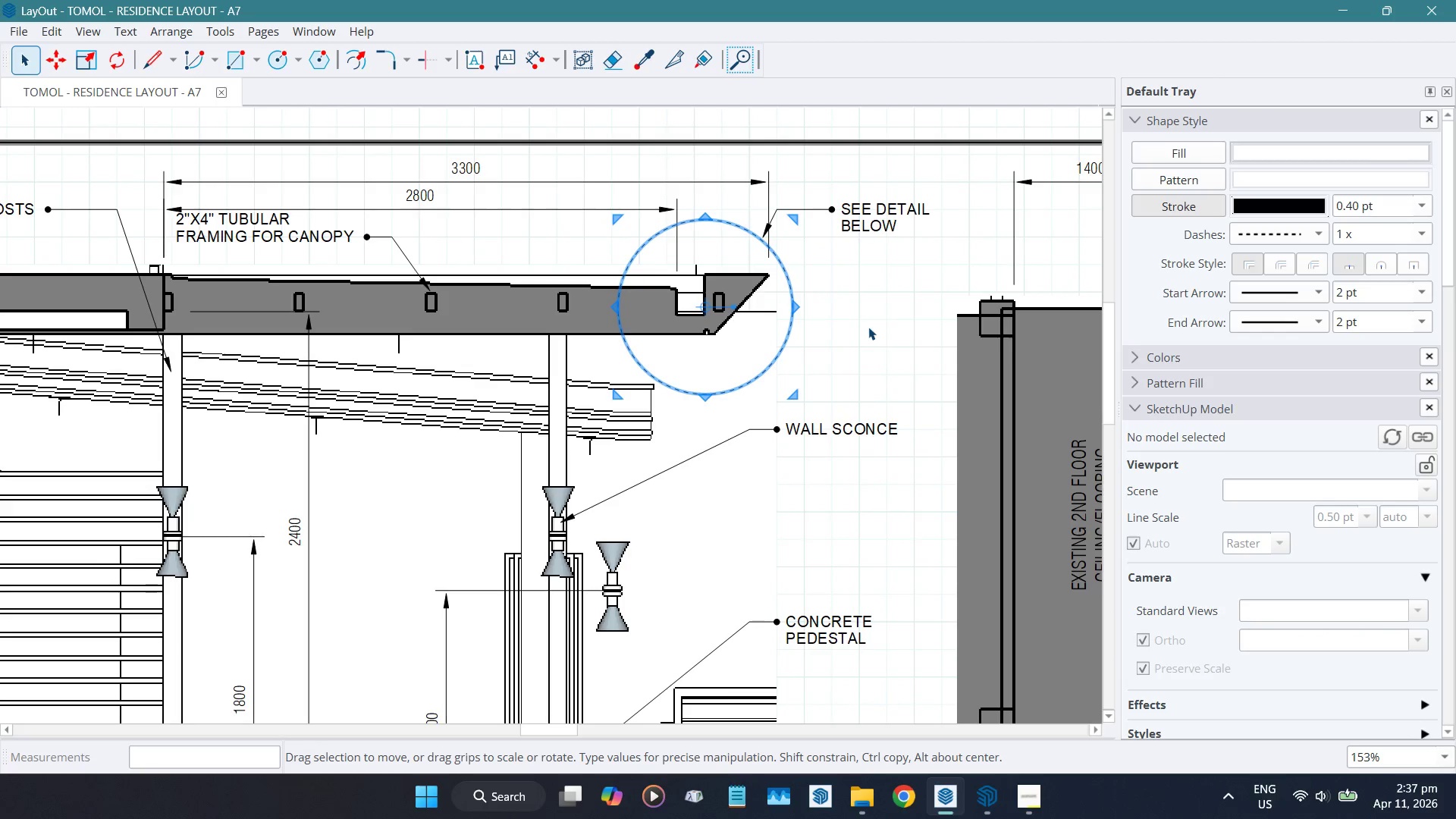 
key(ArrowRight)
 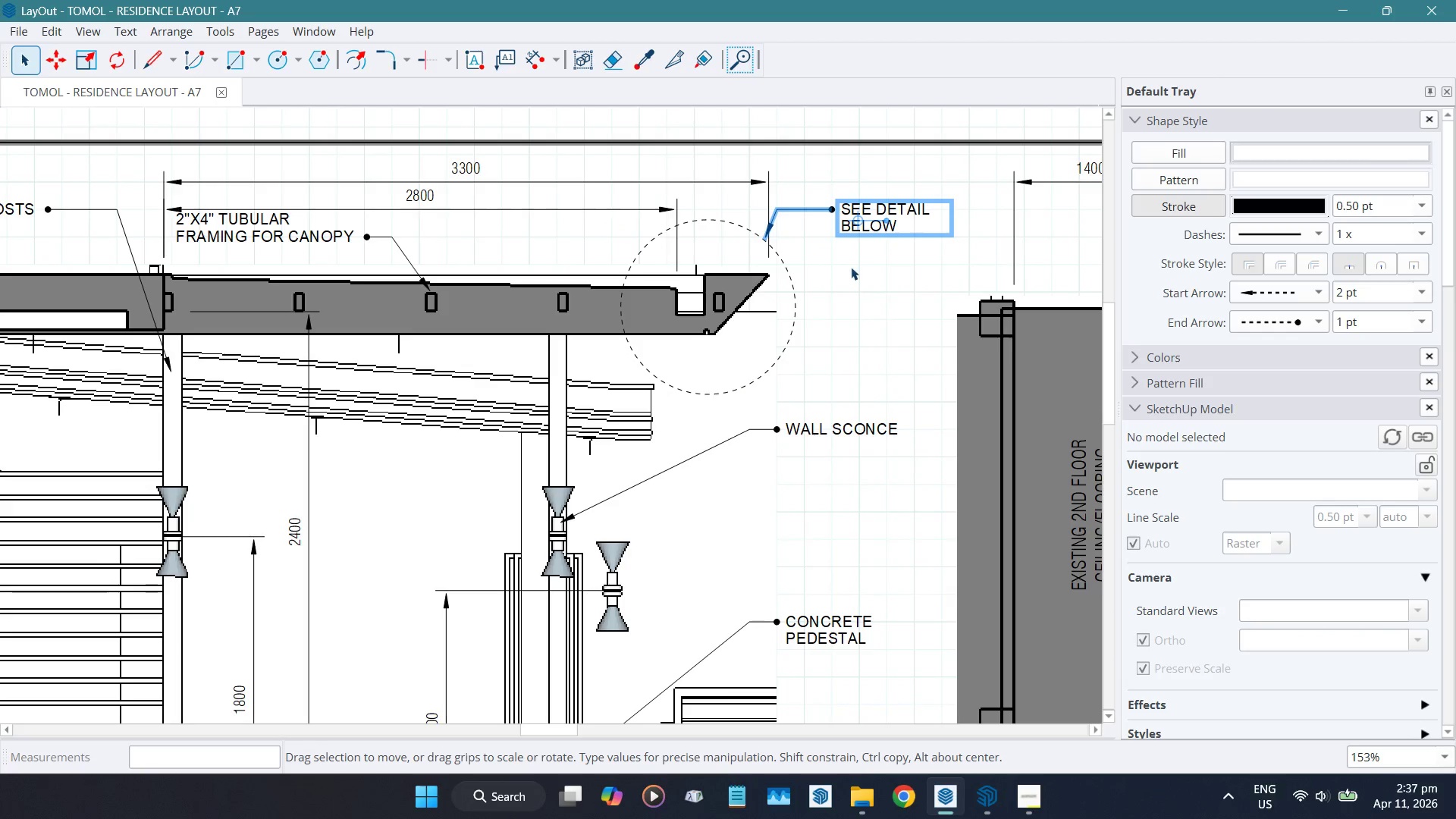 
left_click_drag(start_coordinate=[782, 209], to_coordinate=[806, 212])
 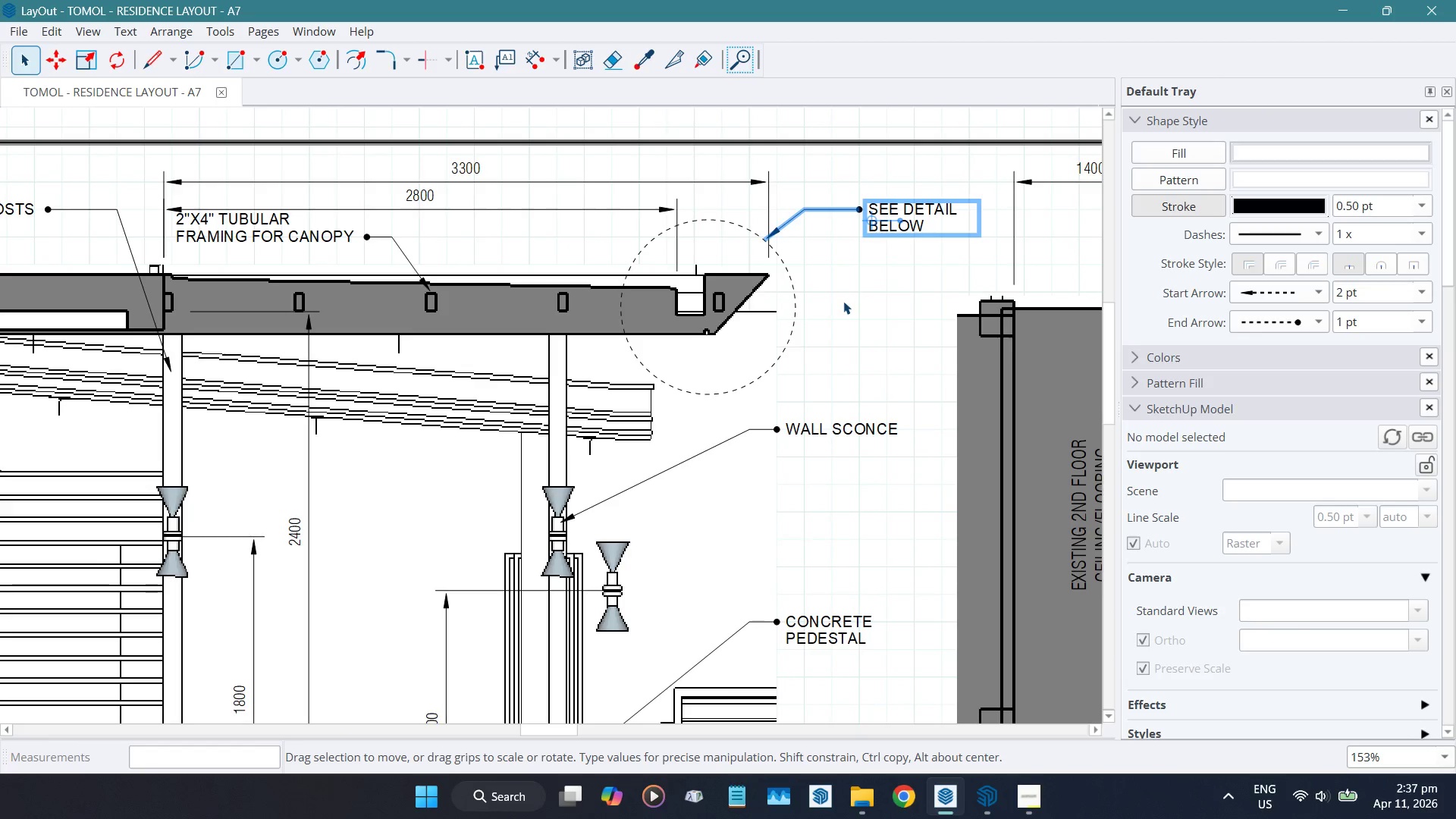 
left_click([843, 300])
 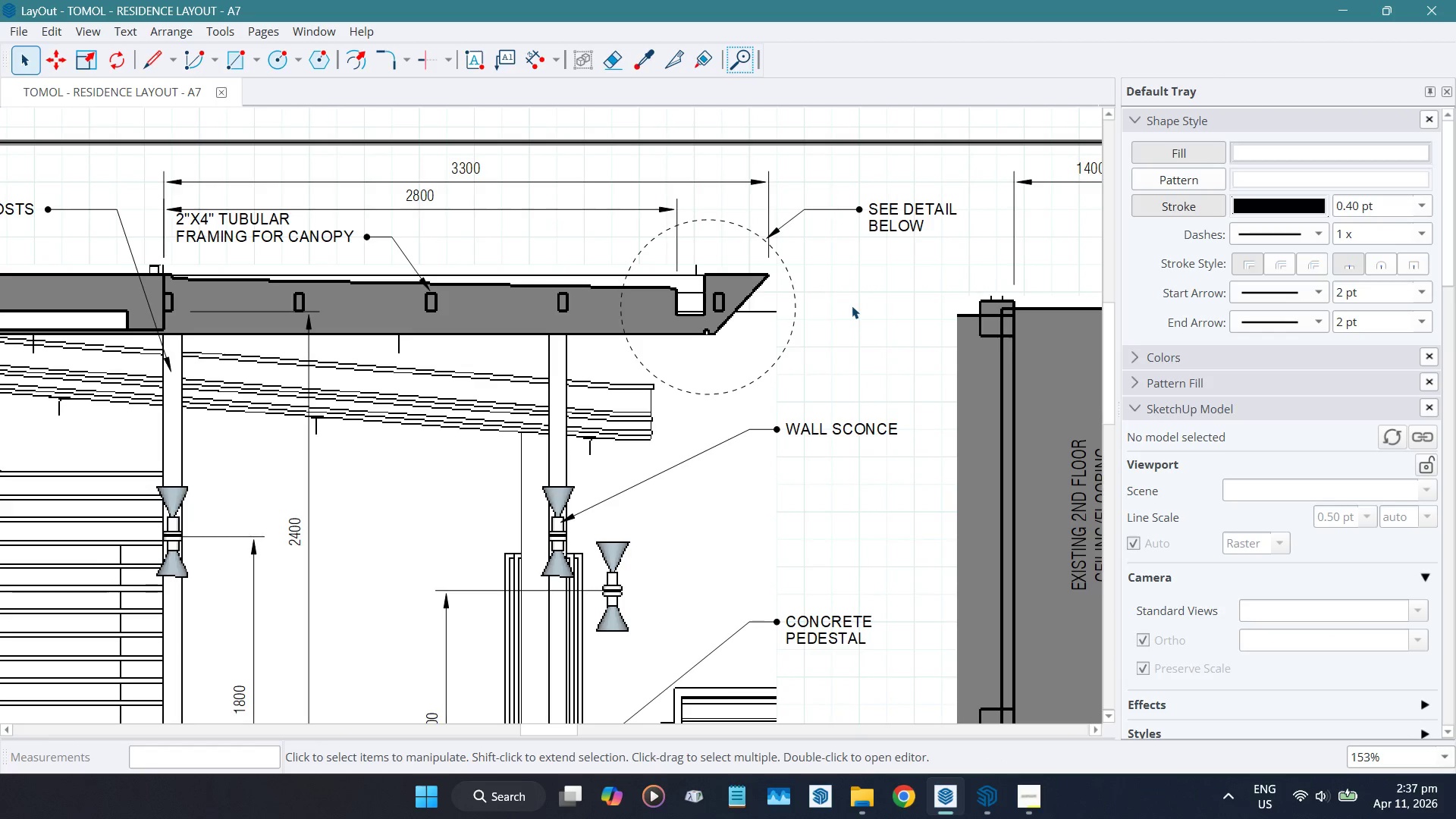 
wait(10.61)
 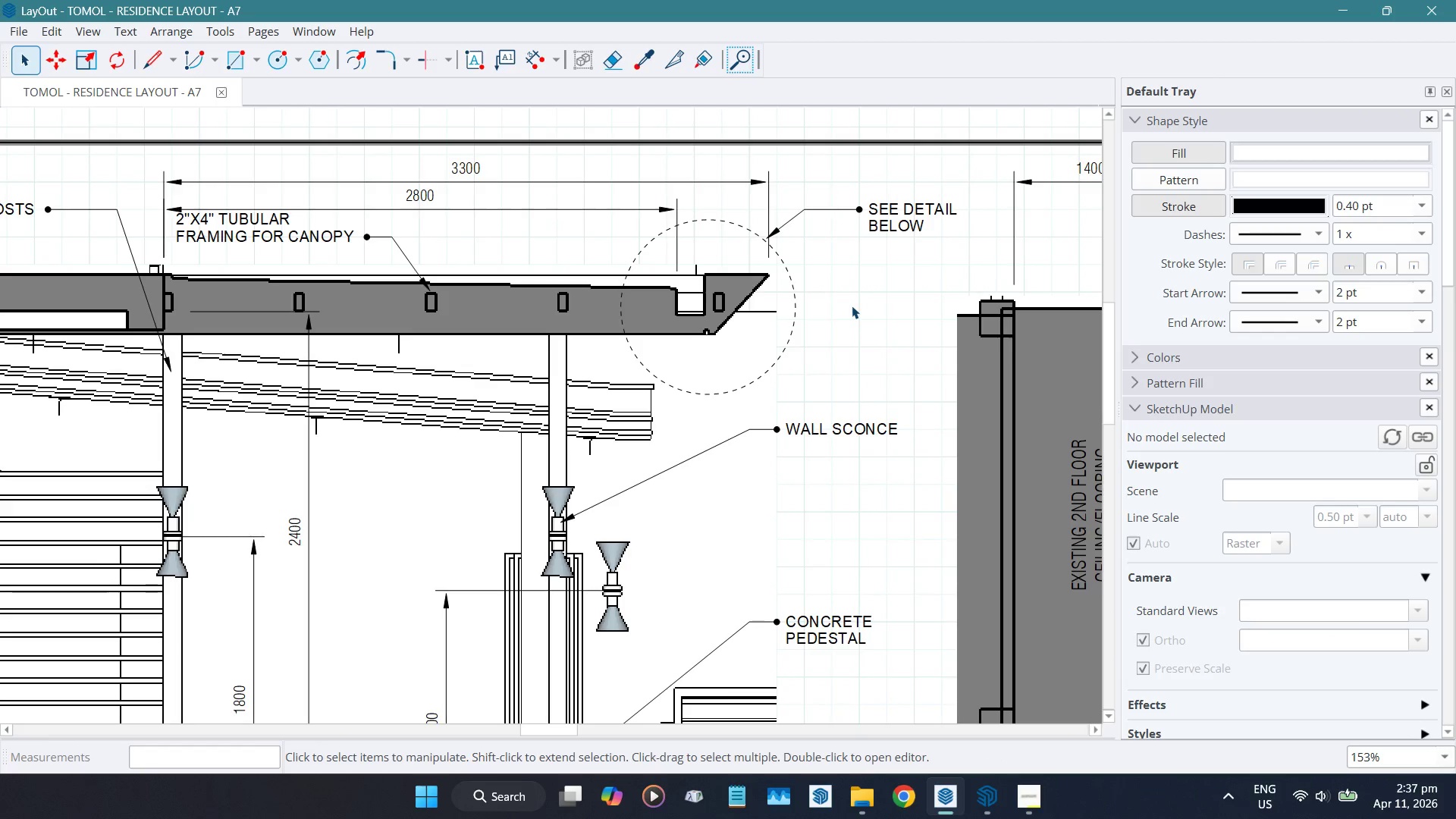 
left_click([263, 221])
 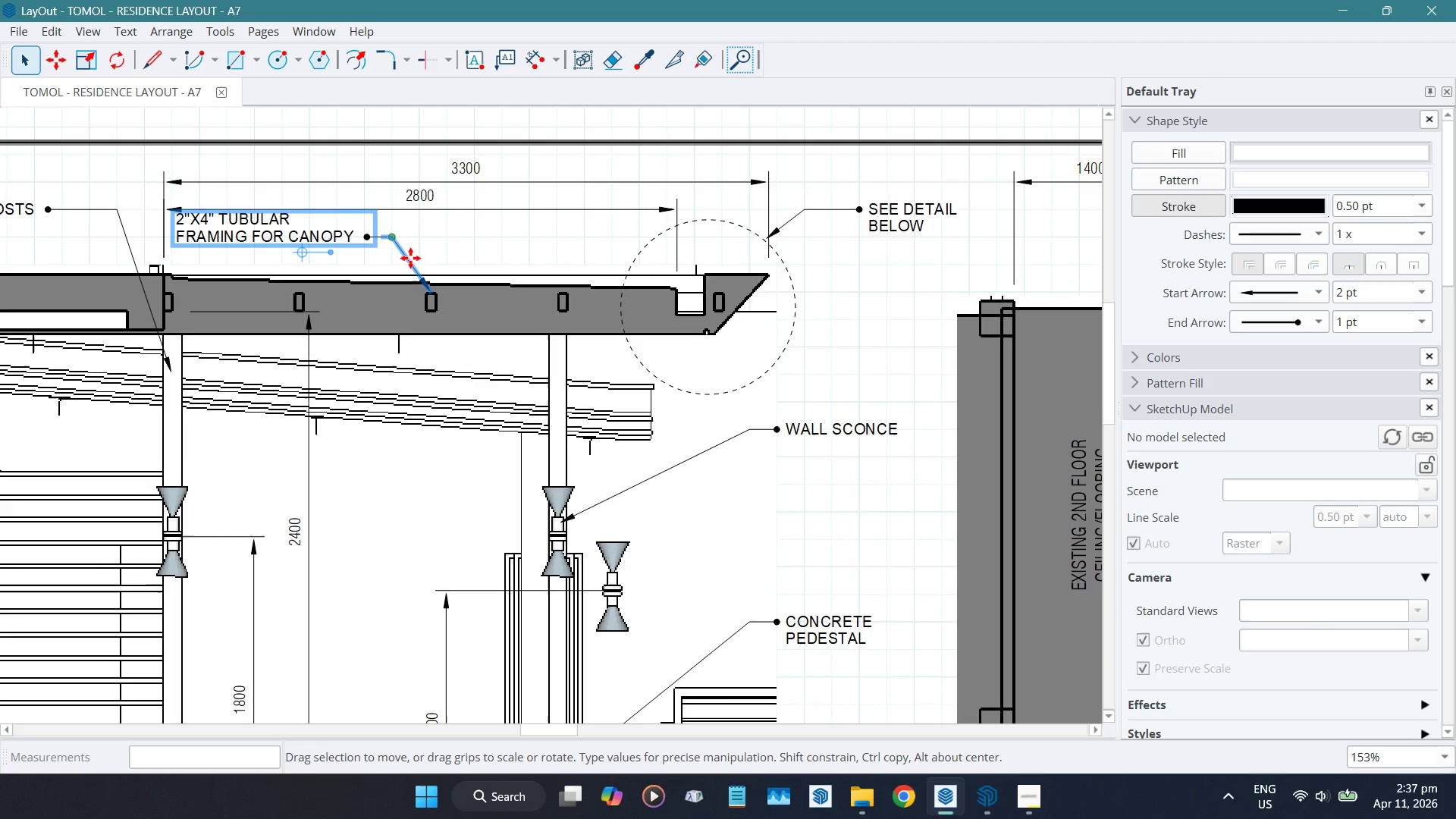 
key(ArrowDown)
 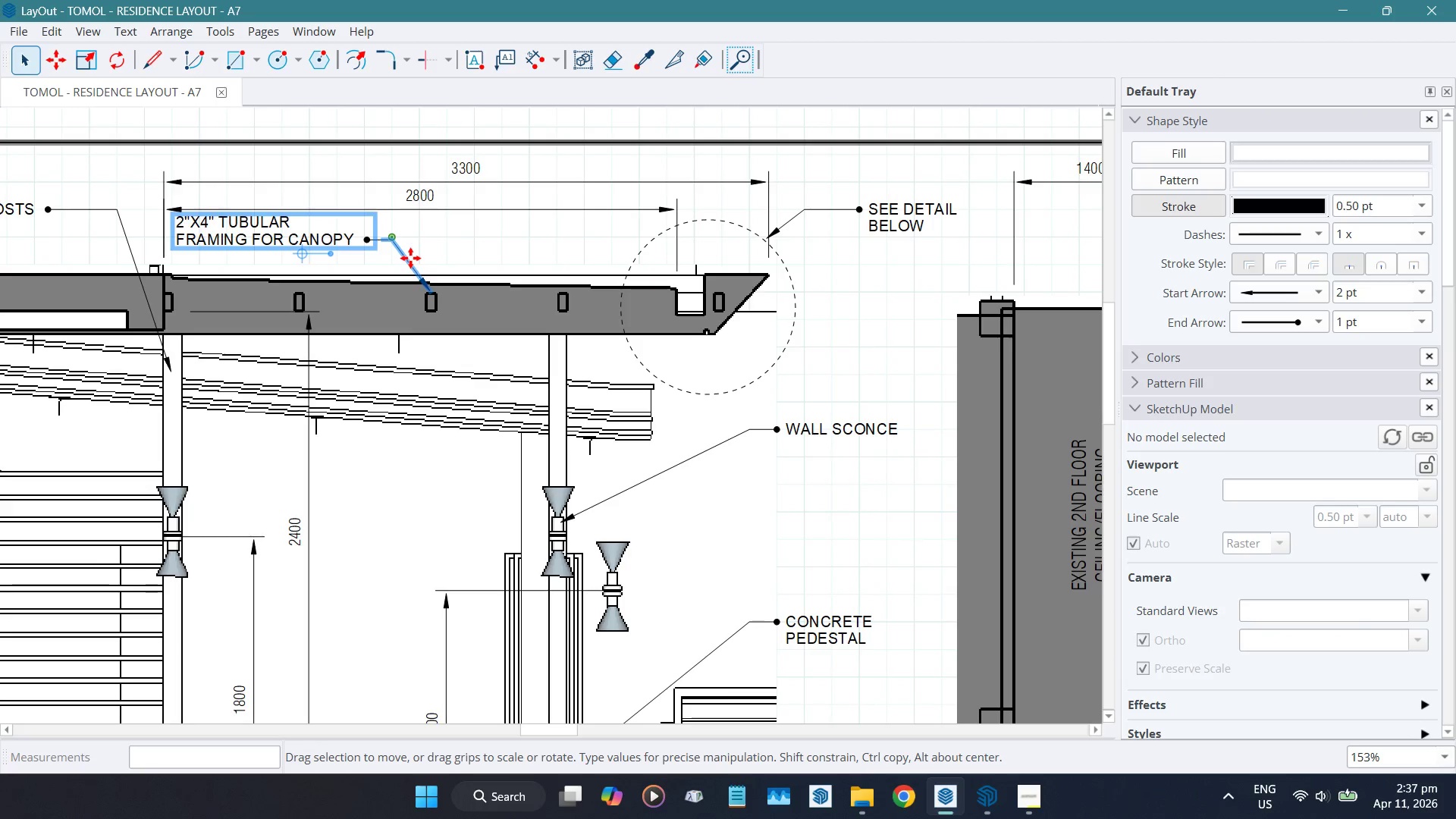 
key(ArrowDown)
 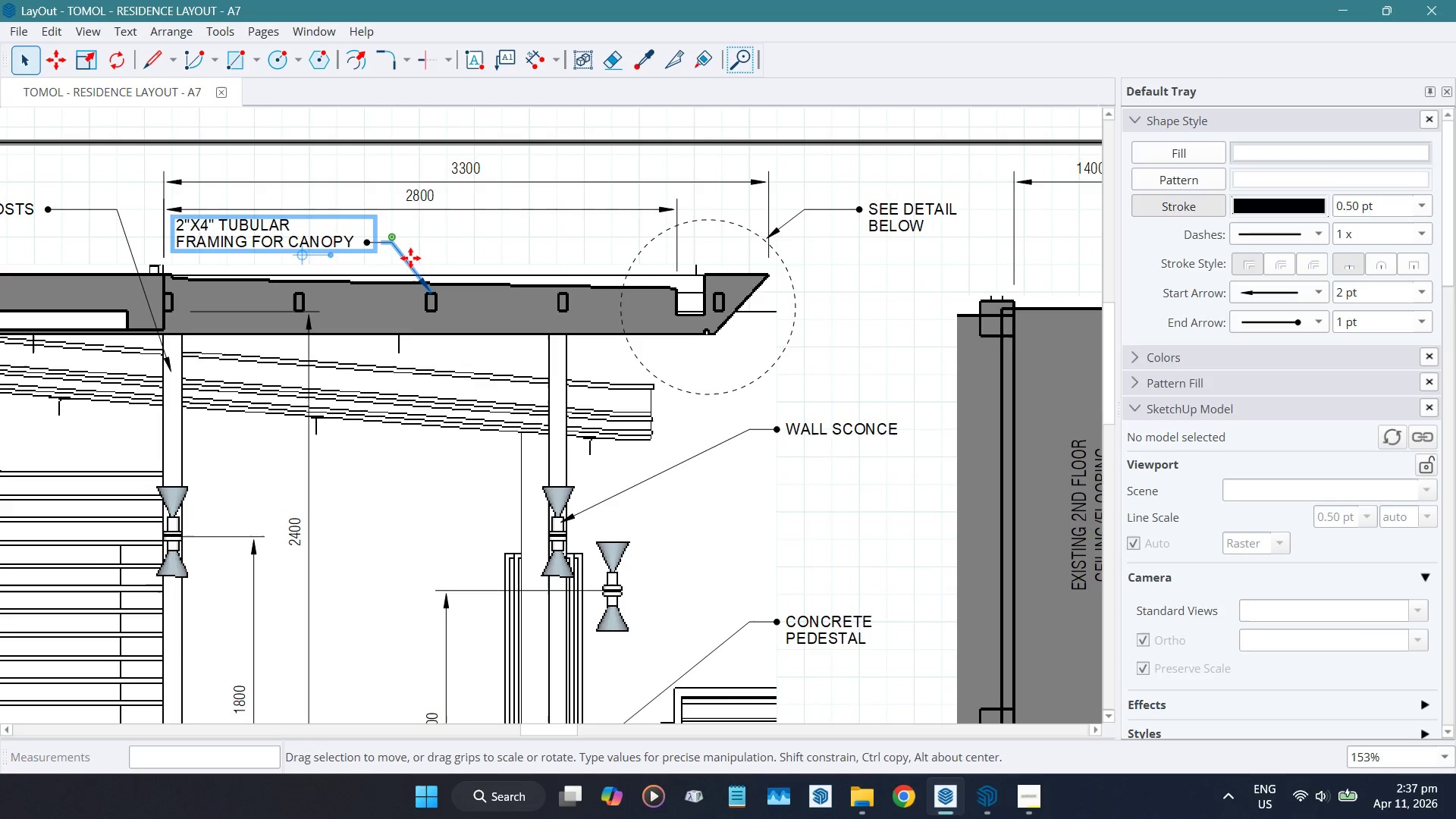 
key(ArrowDown)
 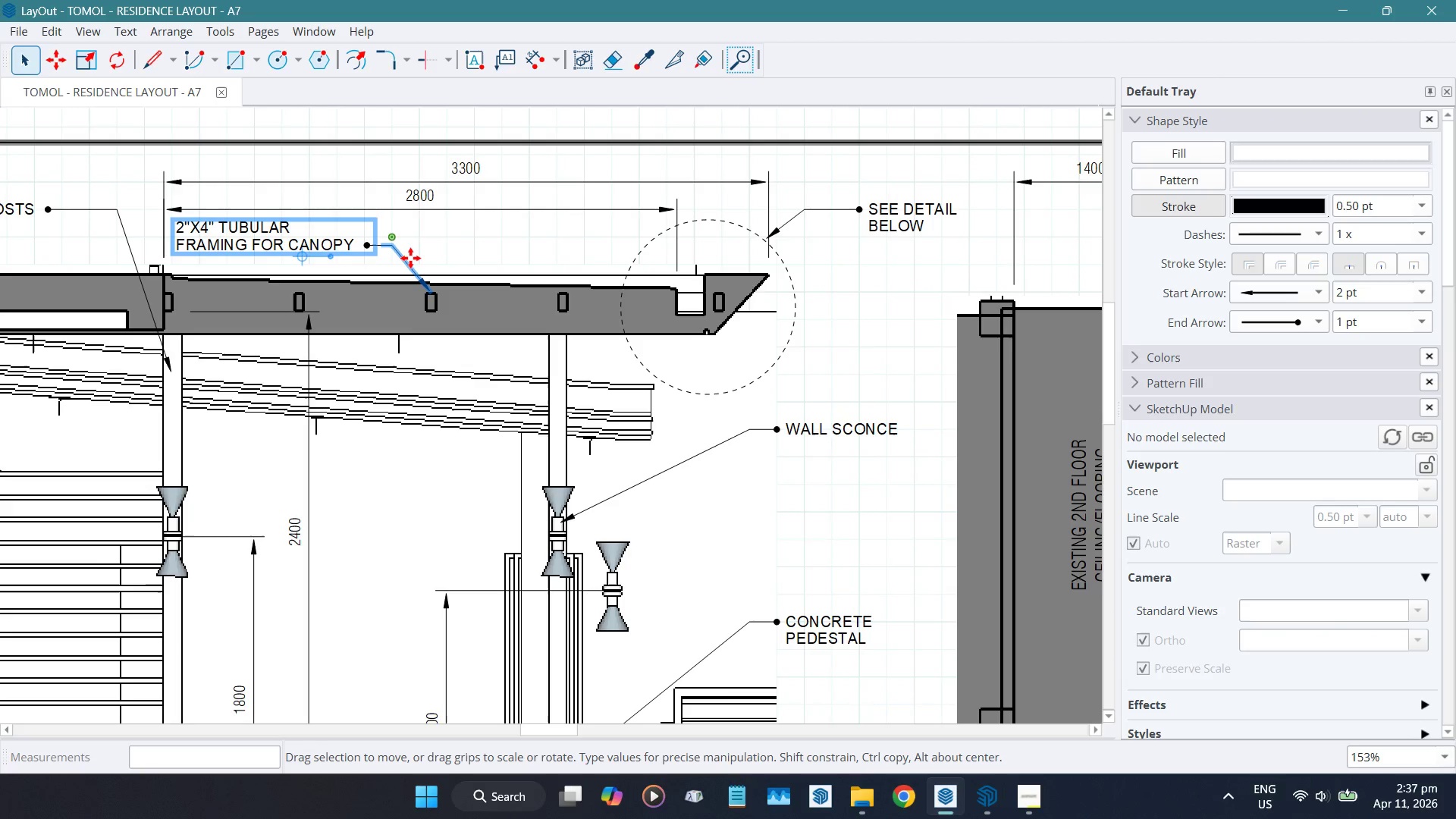 
key(ArrowDown)
 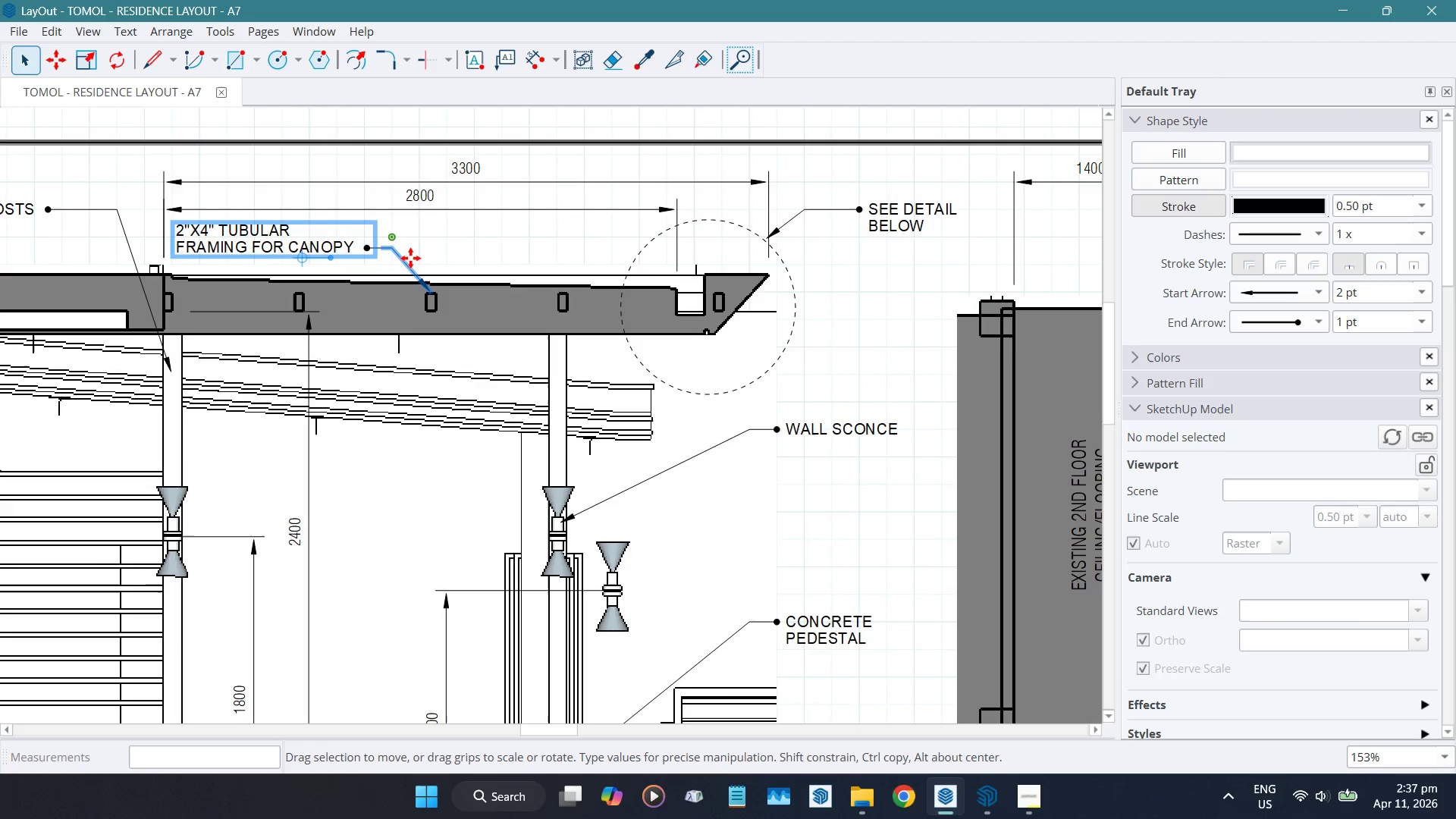 
key(ArrowDown)
 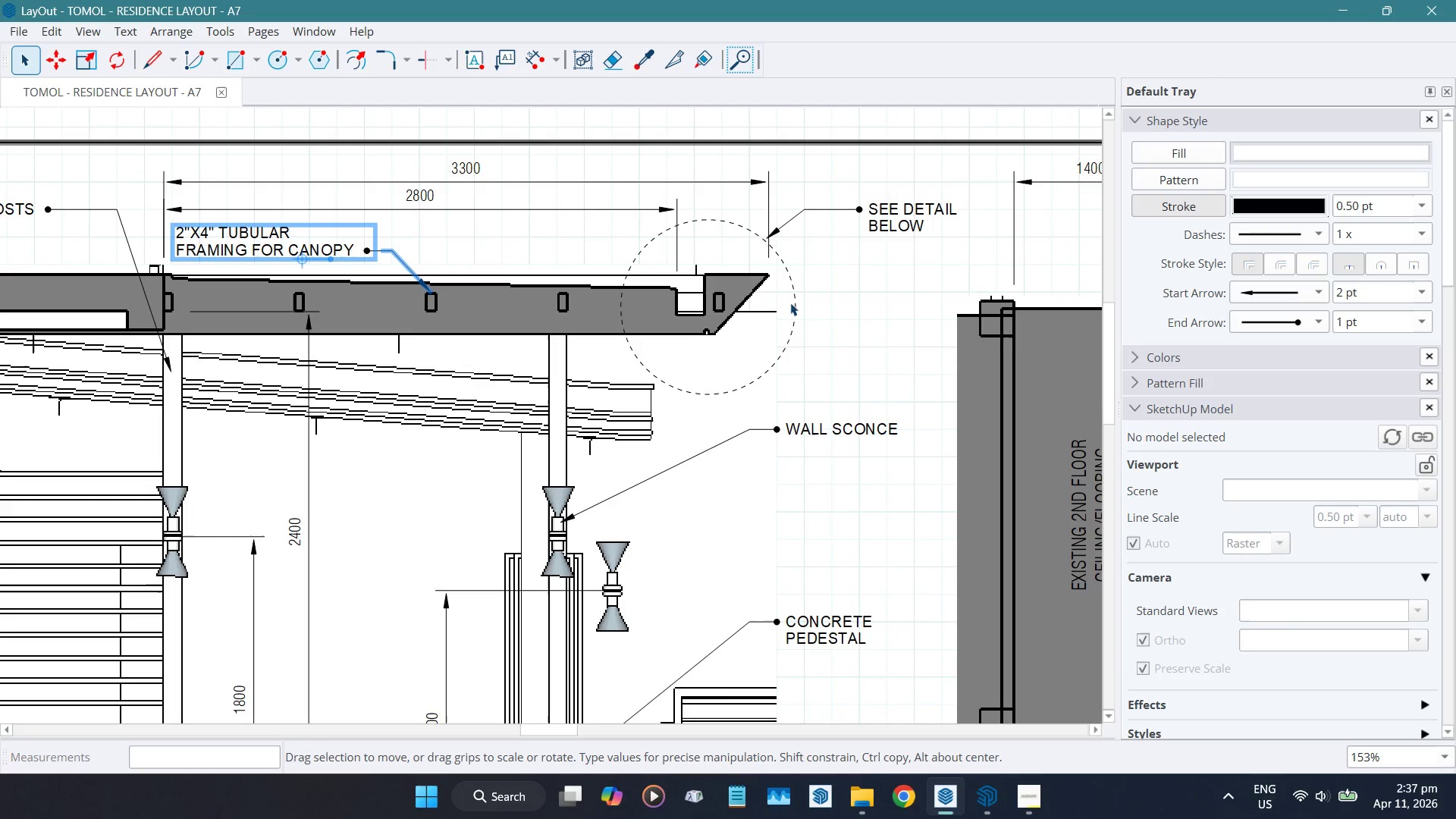 
scroll: coordinate [485, 312], scroll_direction: down, amount: 9.0
 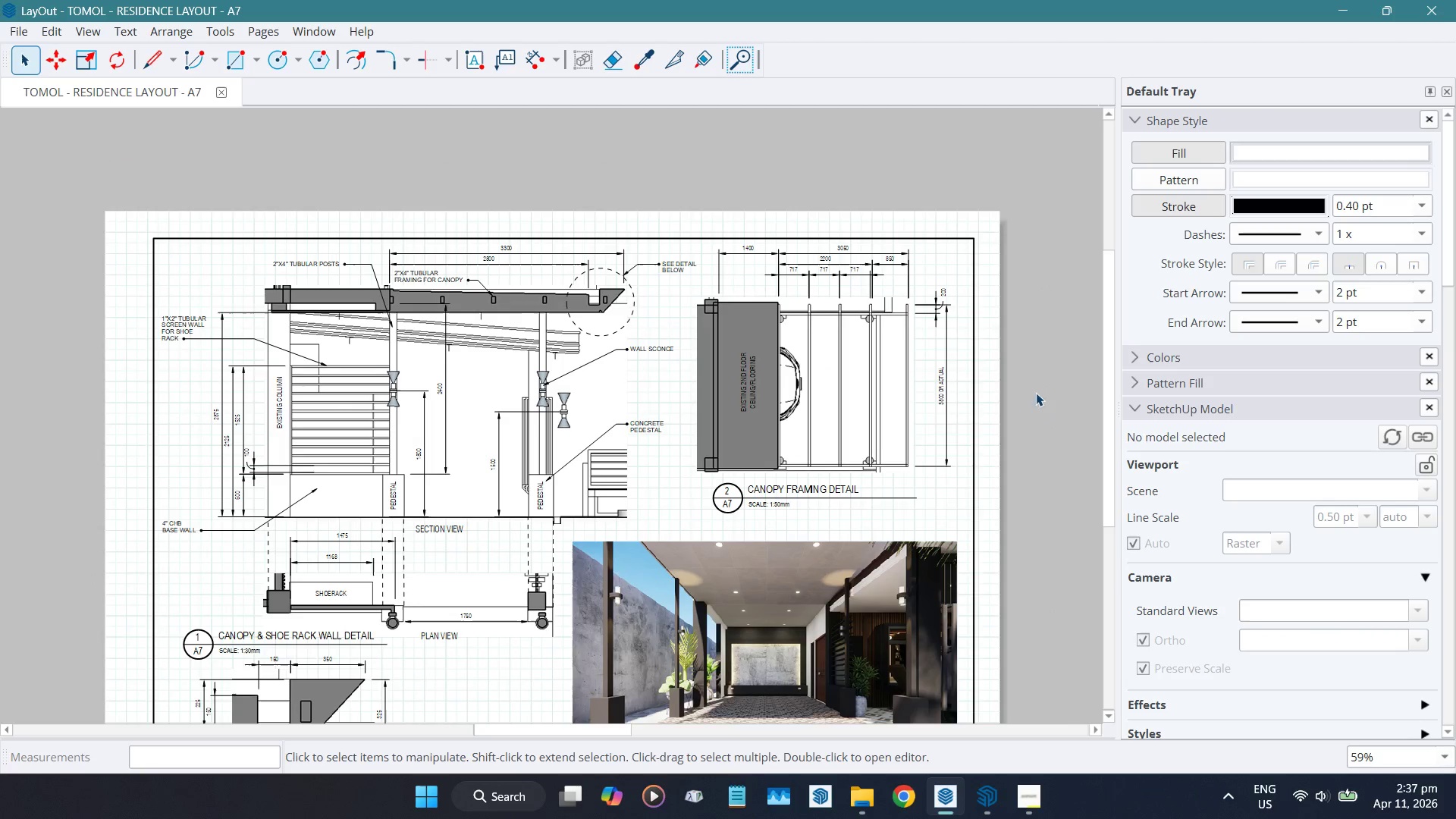 
scroll: coordinate [817, 289], scroll_direction: up, amount: 19.0
 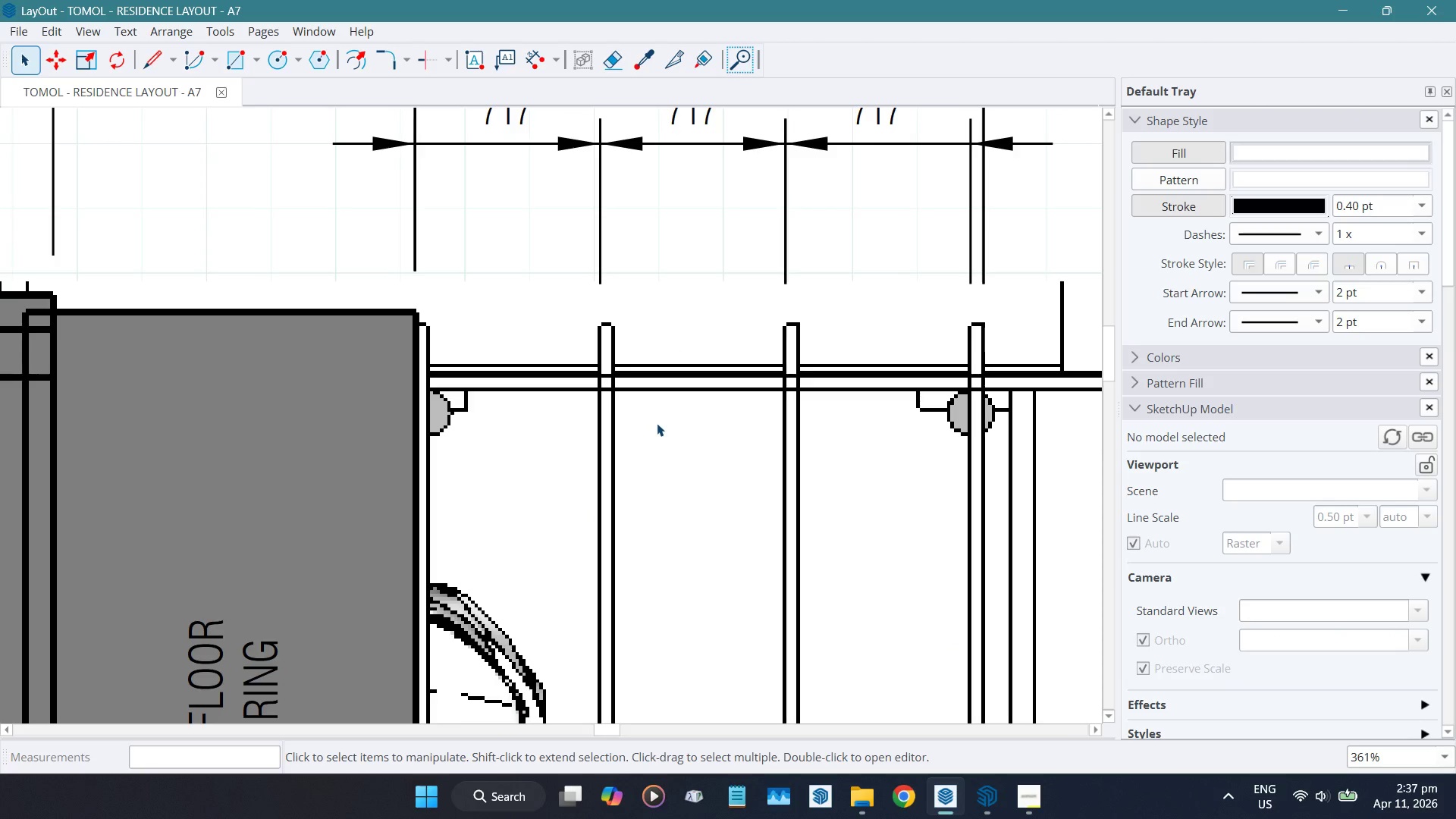 
scroll: coordinate [965, 392], scroll_direction: down, amount: 12.0
 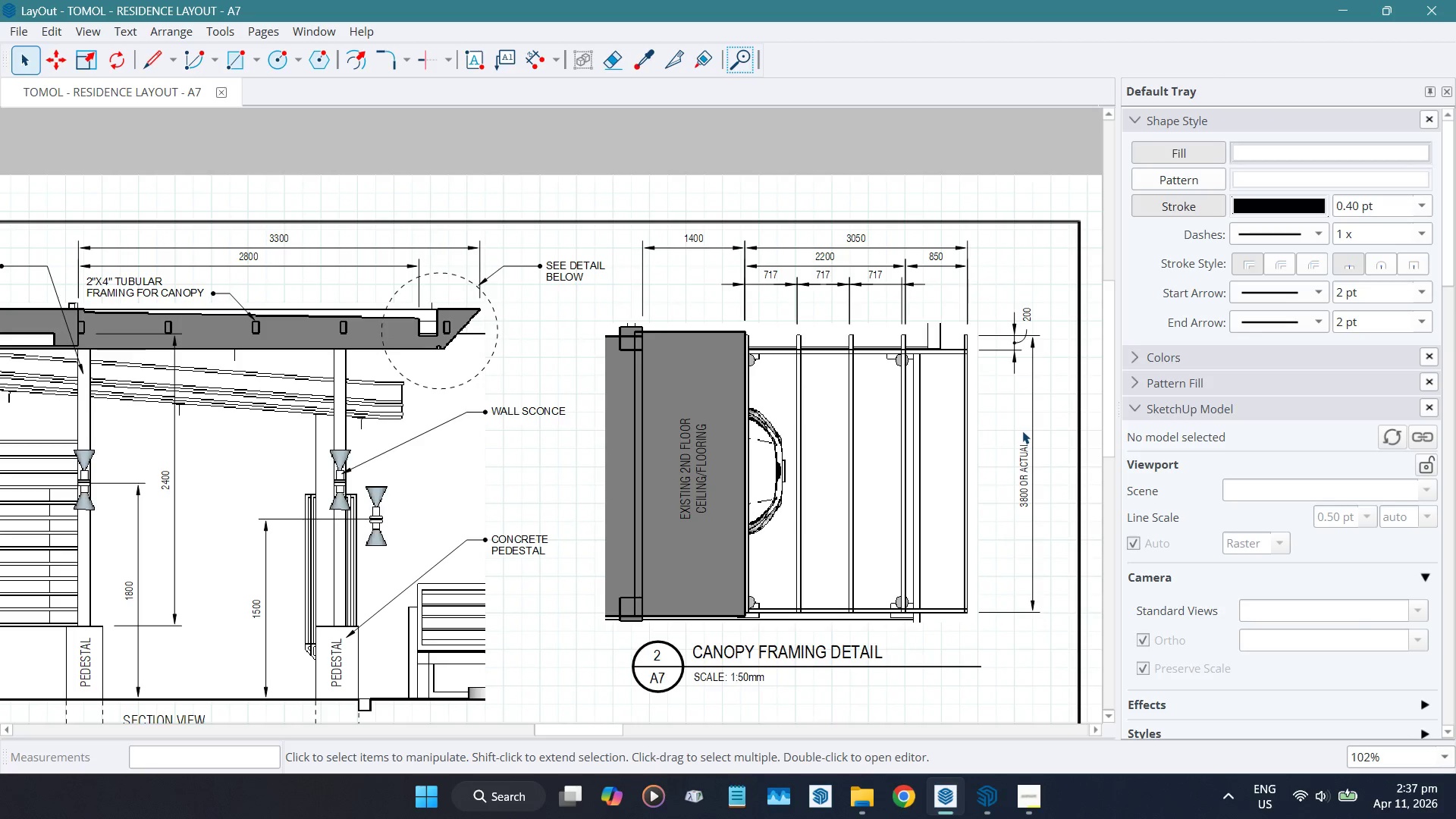 
wait(16.76)
 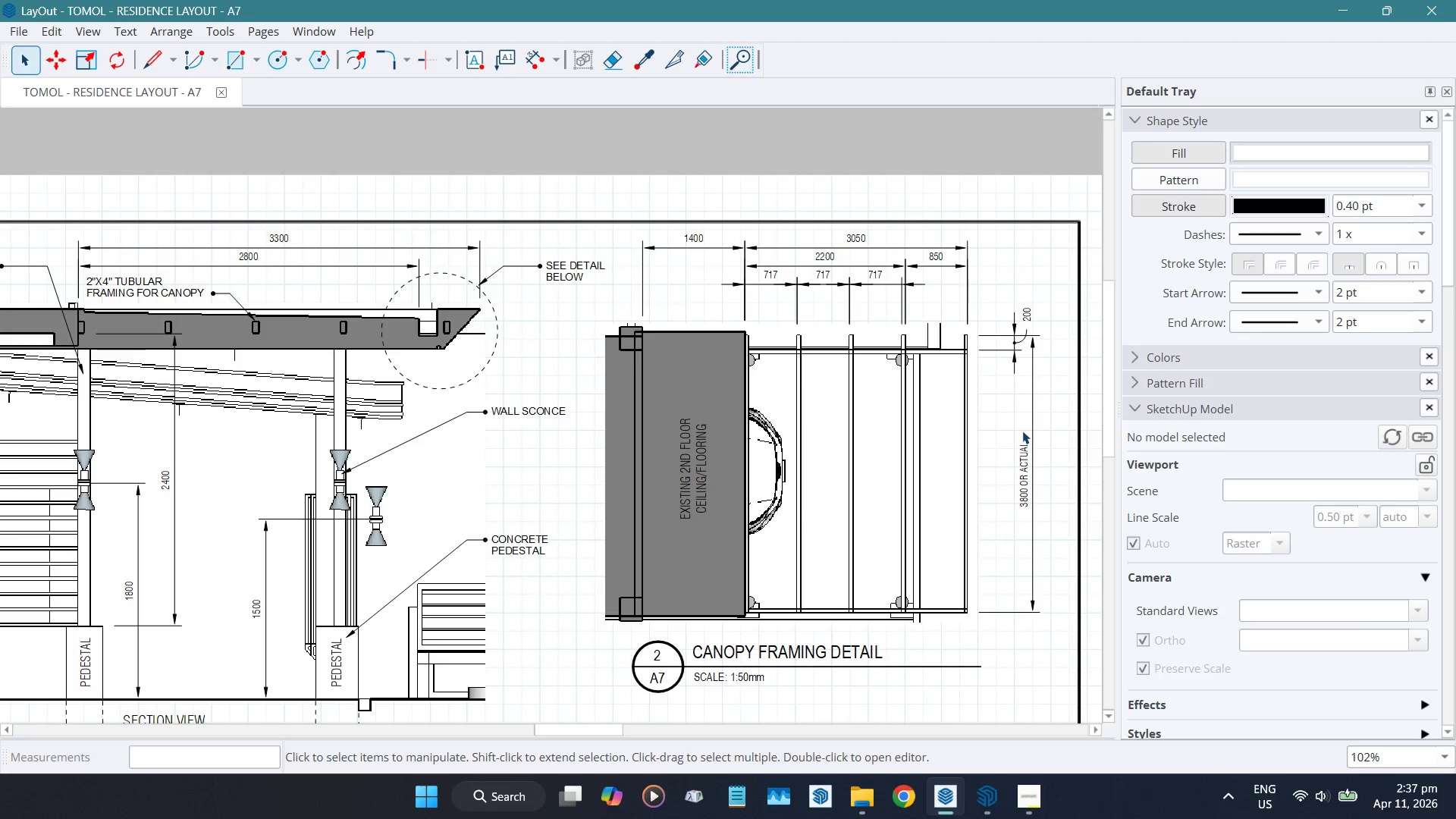 
scroll: coordinate [877, 229], scroll_direction: down, amount: 8.0
 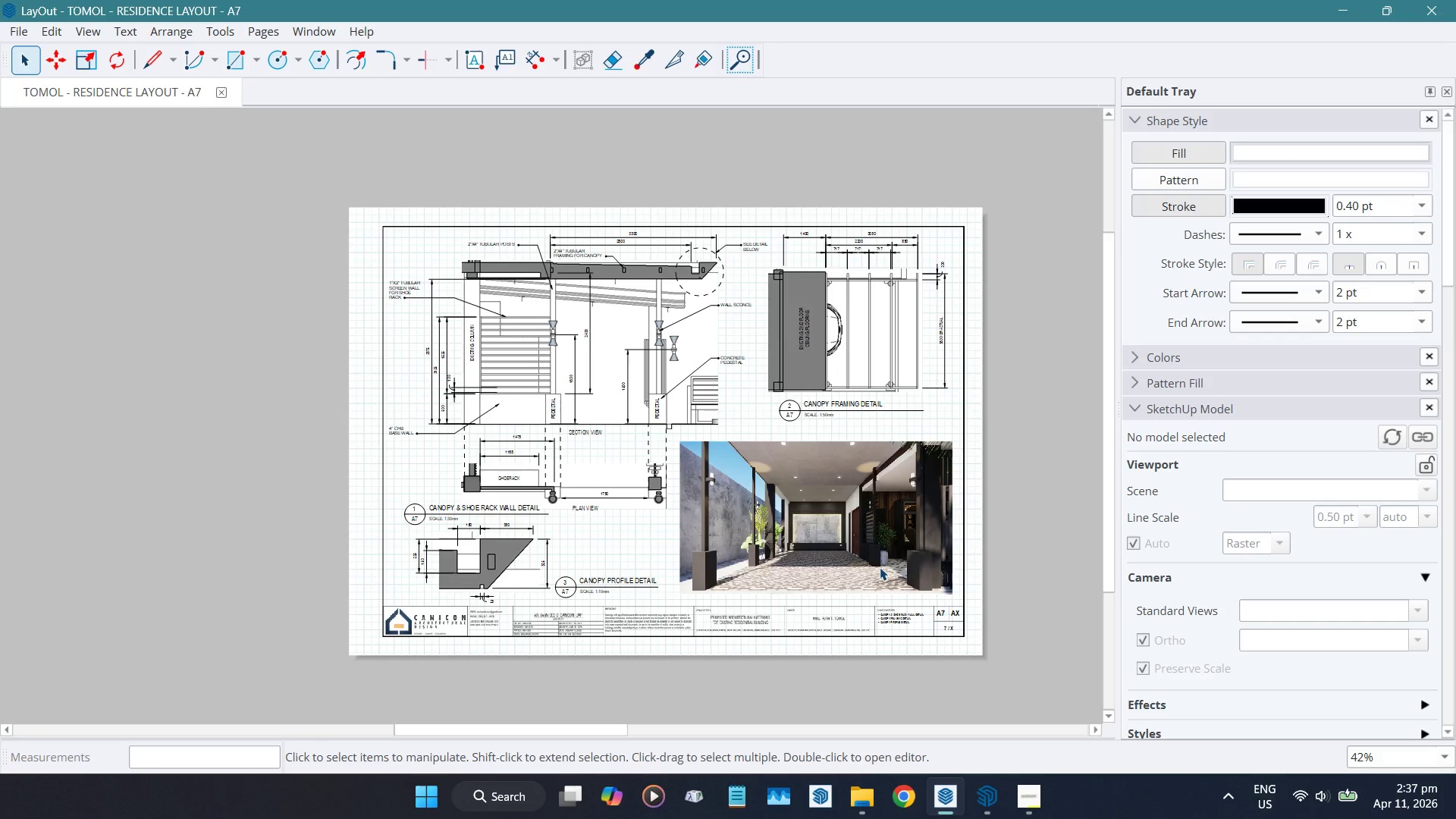 
scroll: coordinate [886, 565], scroll_direction: up, amount: 1.0
 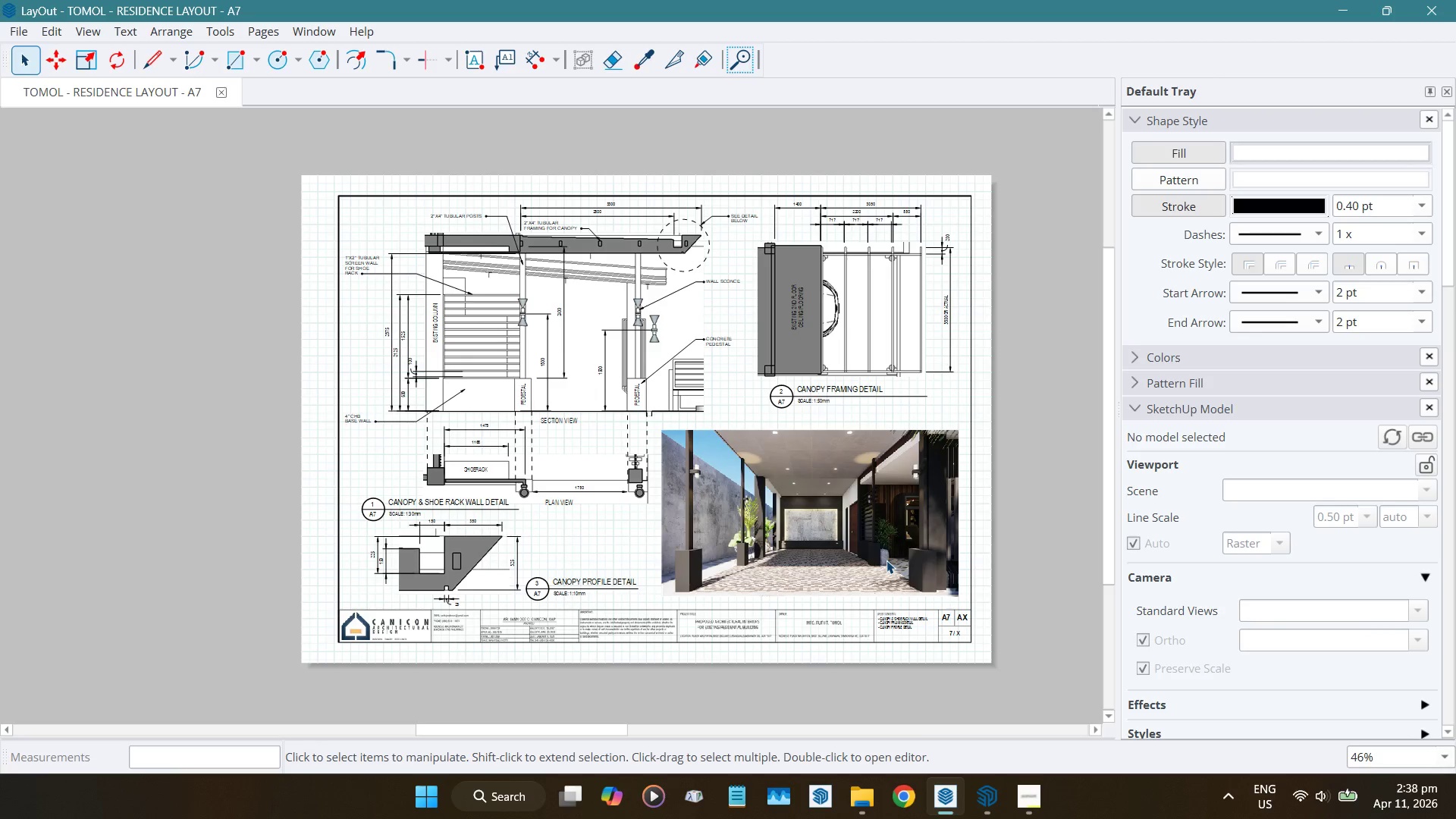 
wait(18.49)
 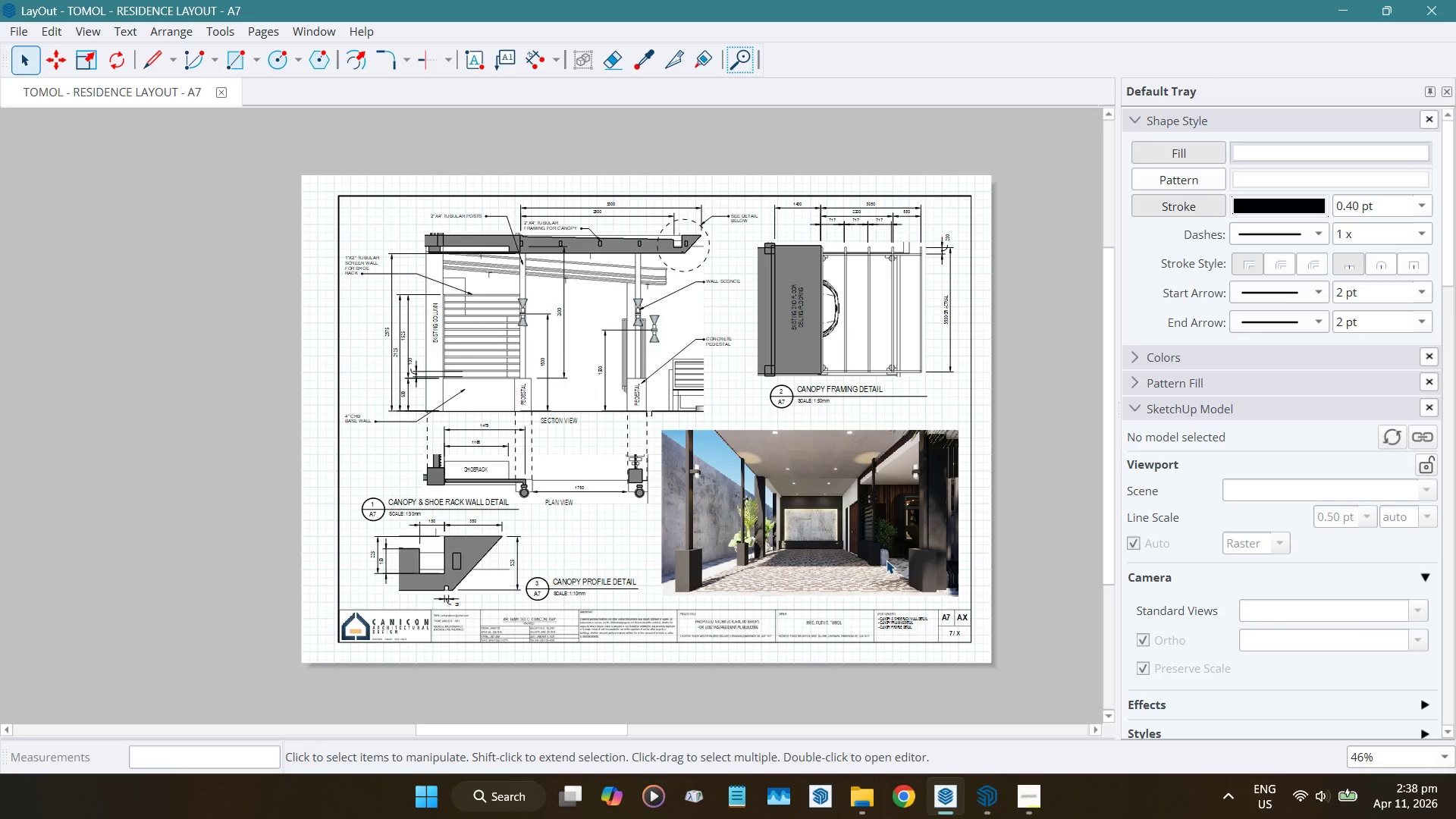 
scroll: coordinate [717, 504], scroll_direction: down, amount: 19.0
 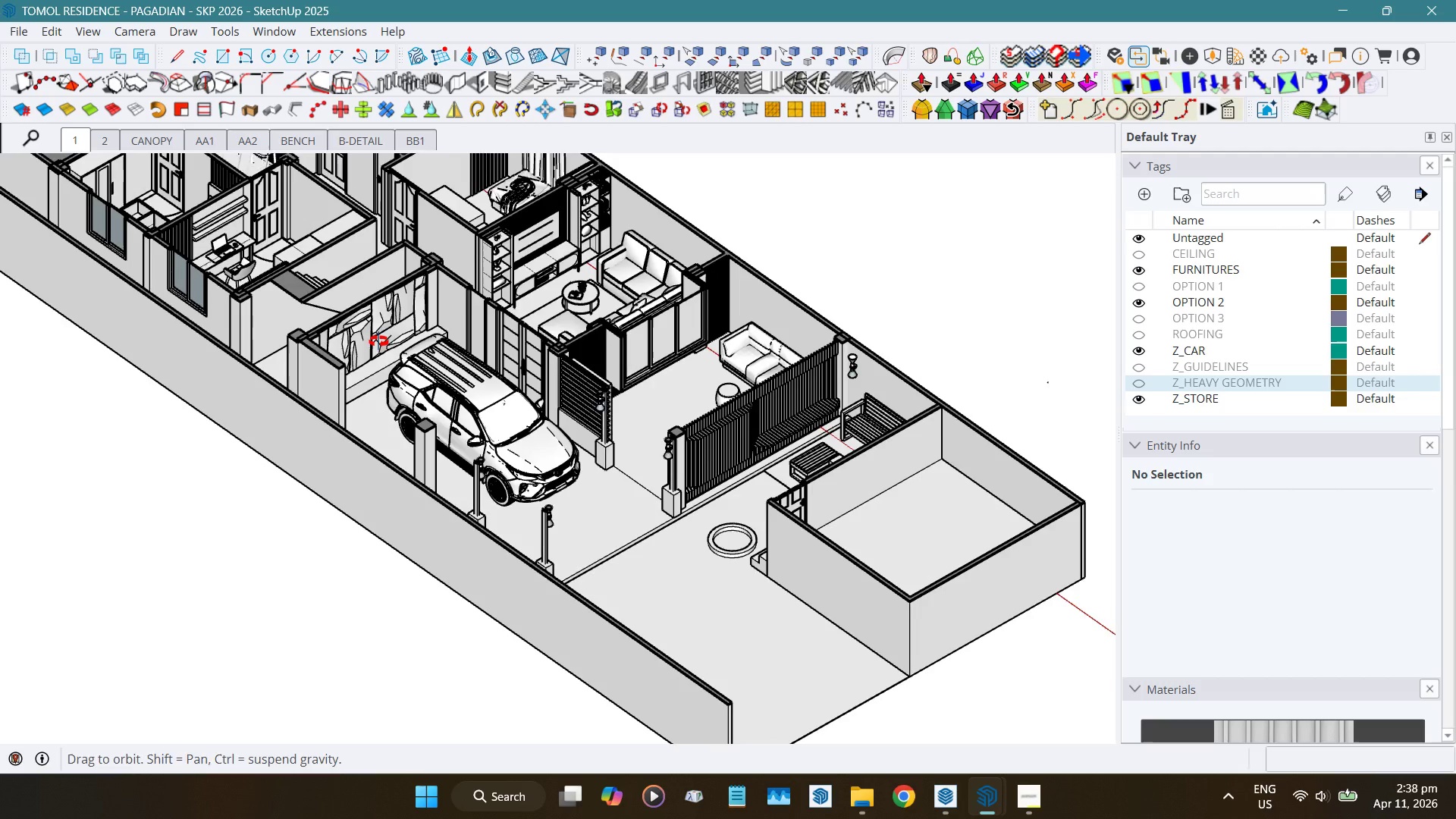 
scroll: coordinate [654, 497], scroll_direction: up, amount: 4.0
 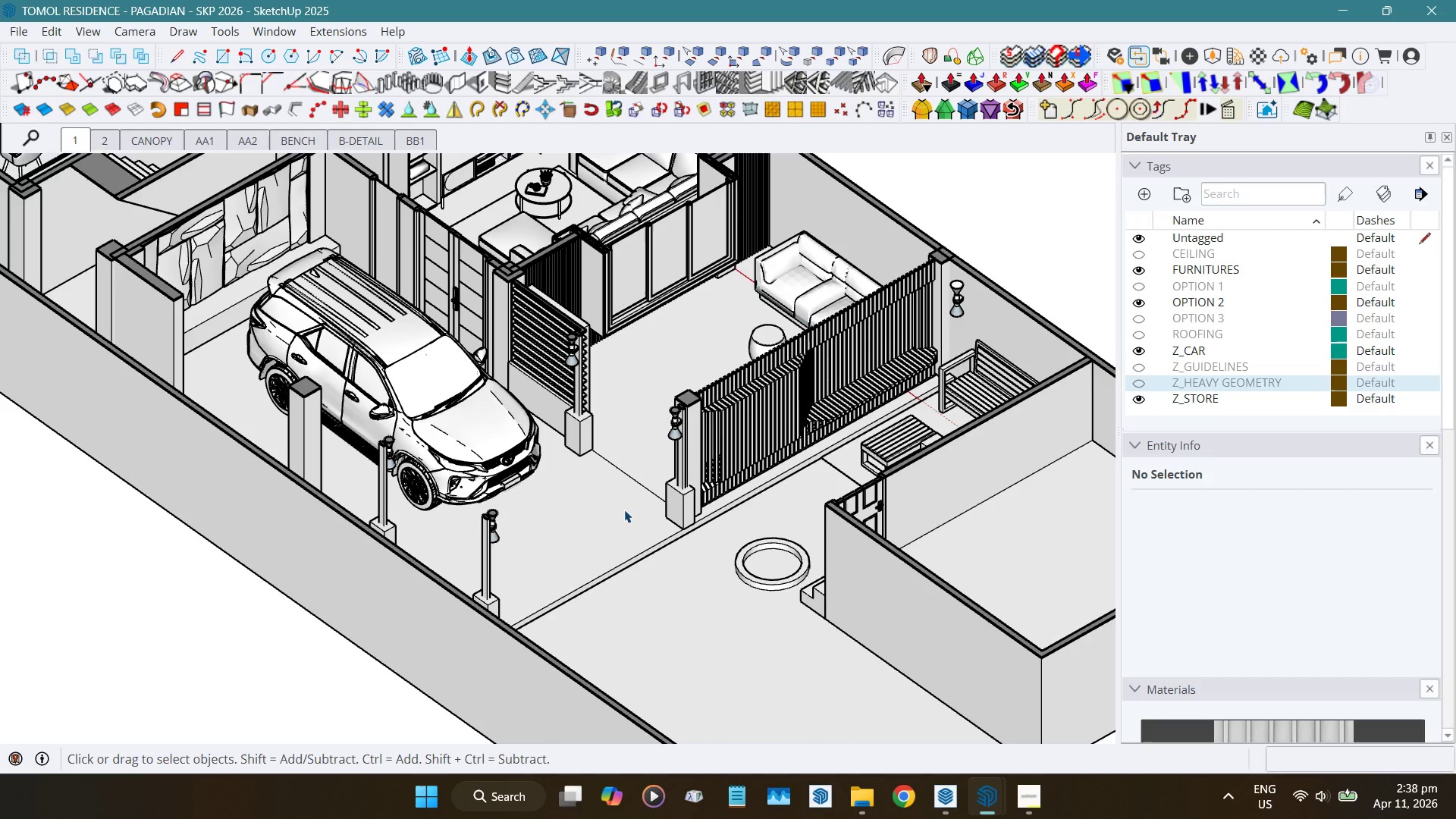 
key(Alt+AltLeft)
 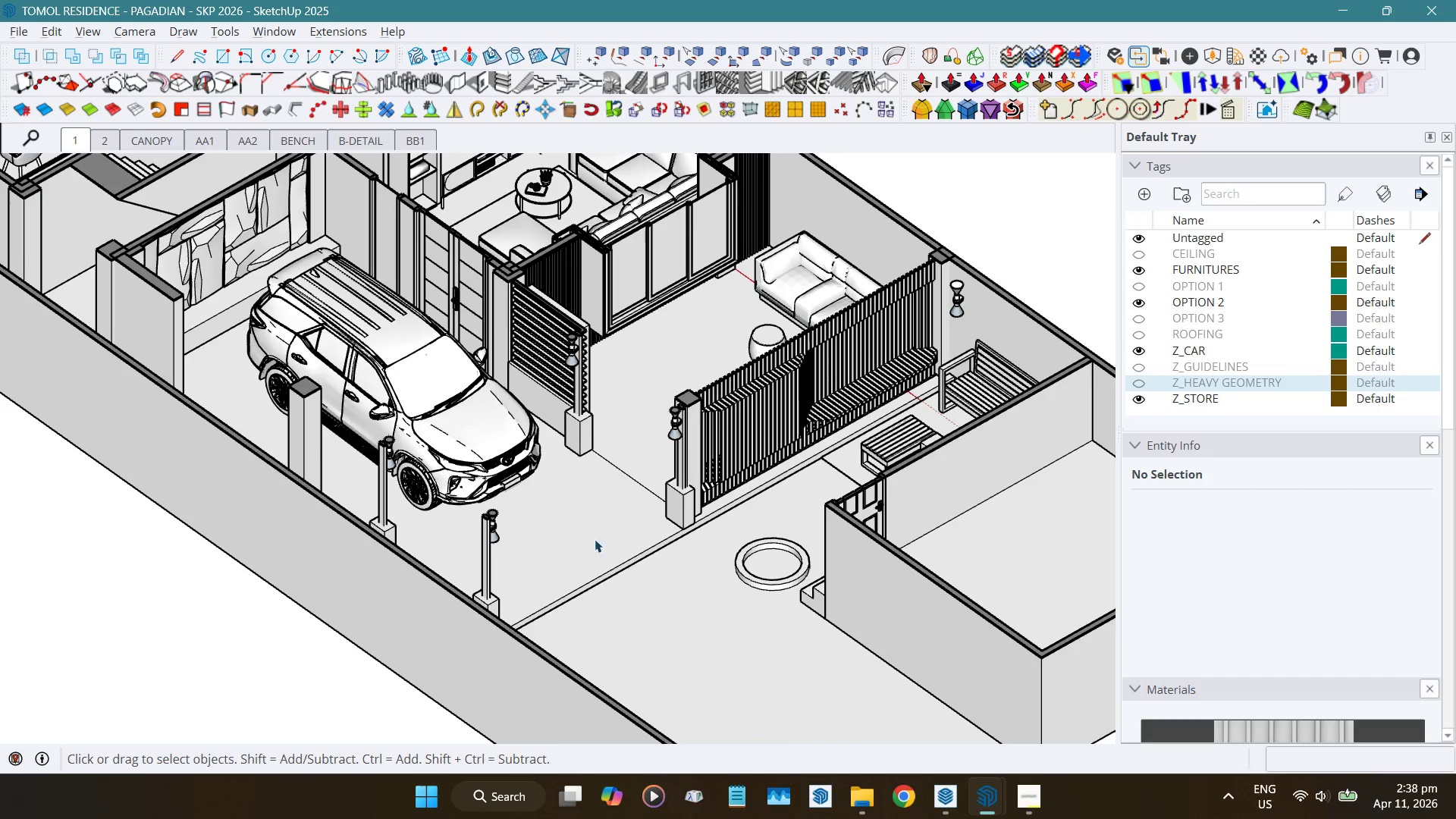 
key(Alt+C)
 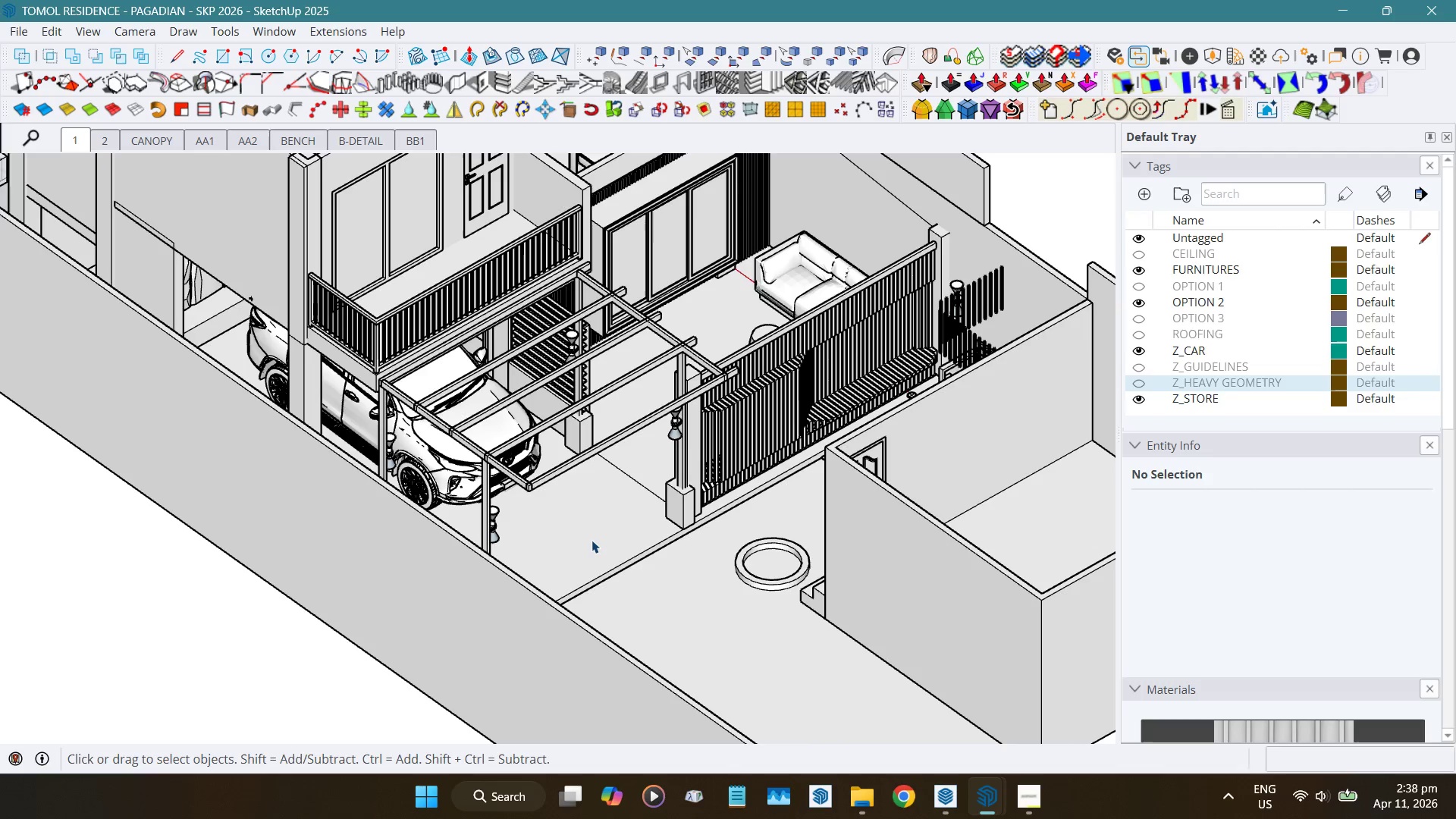 
key(Alt+AltLeft)
 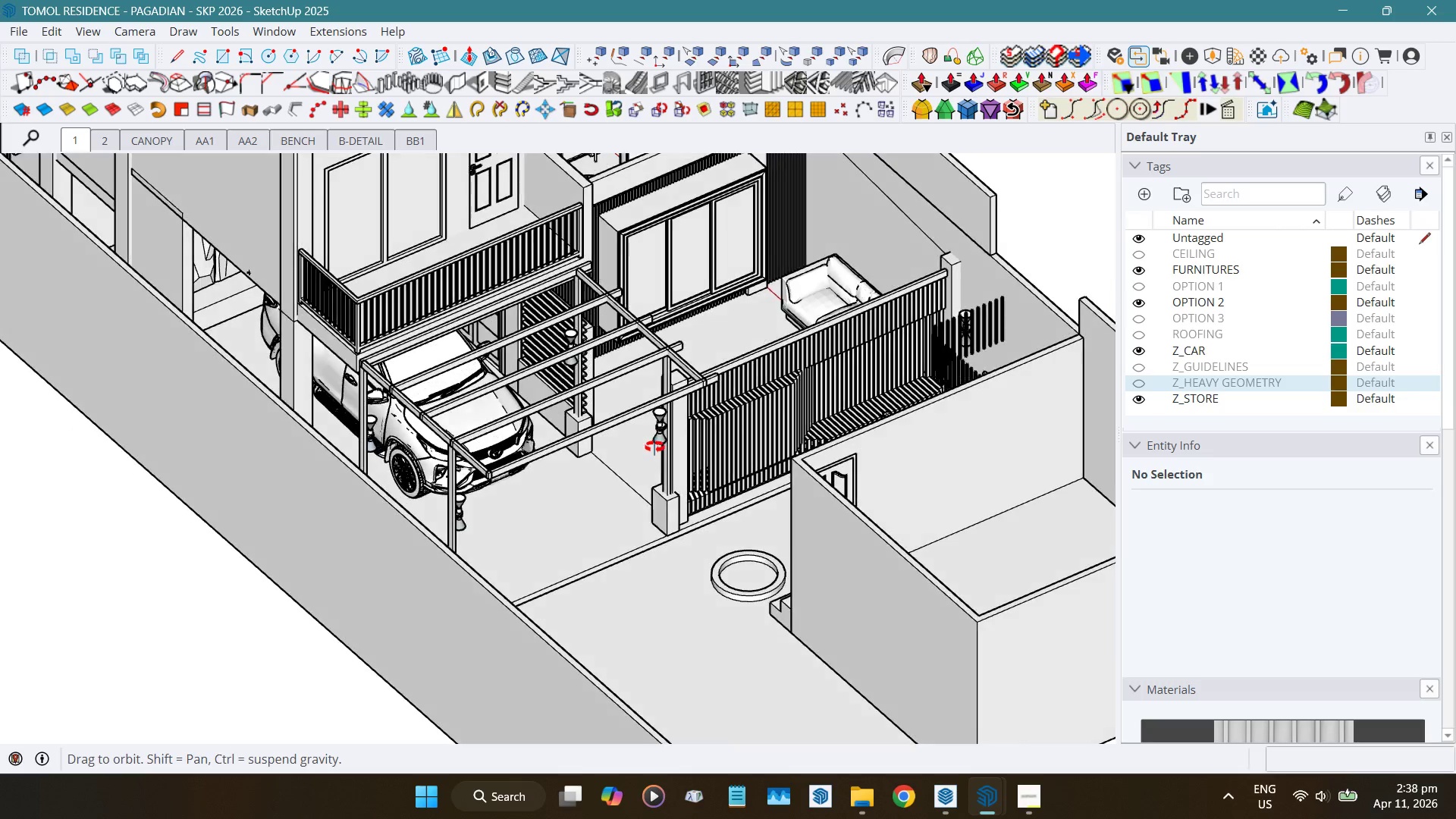 
scroll: coordinate [576, 333], scroll_direction: up, amount: 8.0
 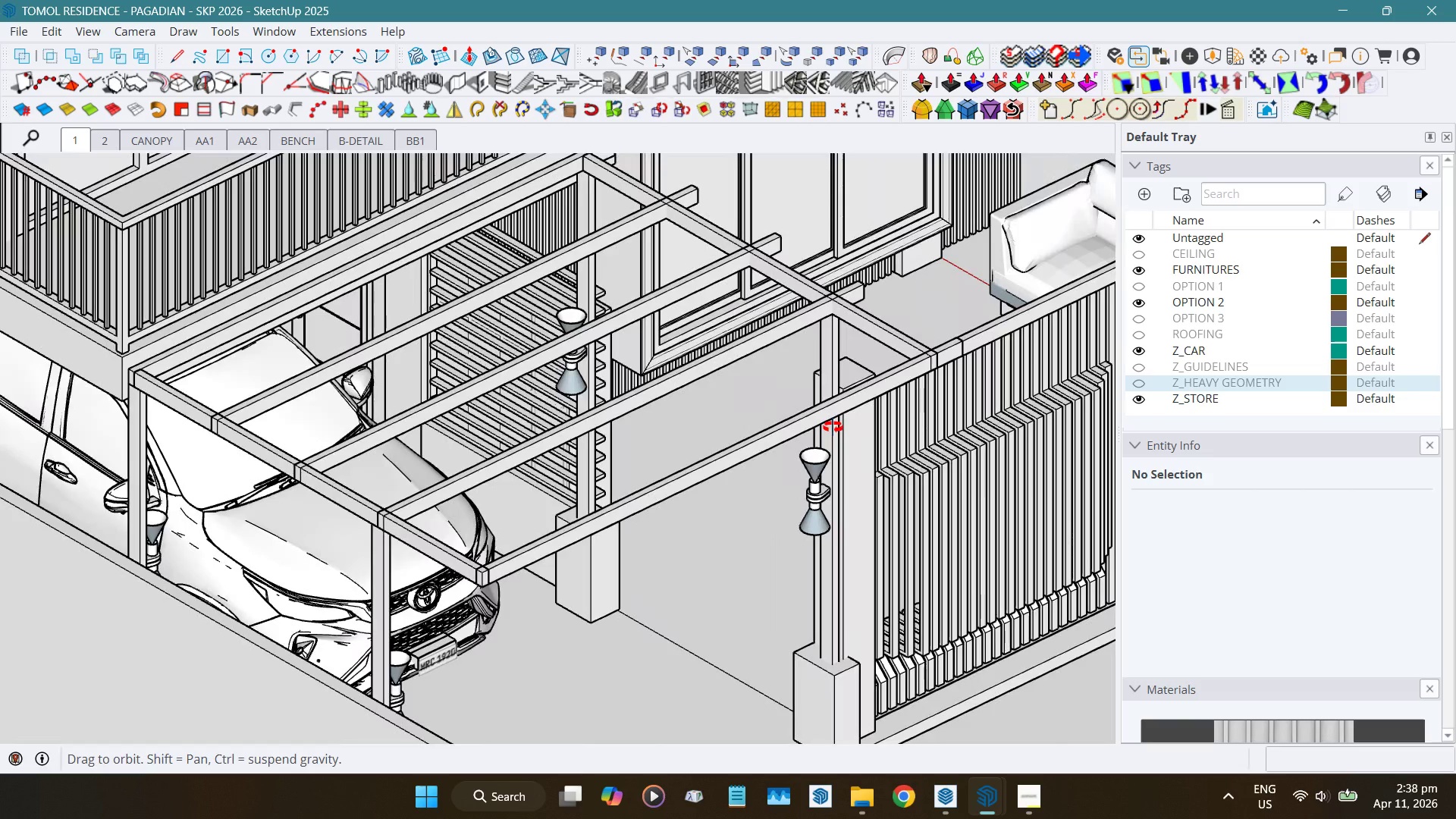 
hold_key(key=ShiftLeft, duration=0.67)
 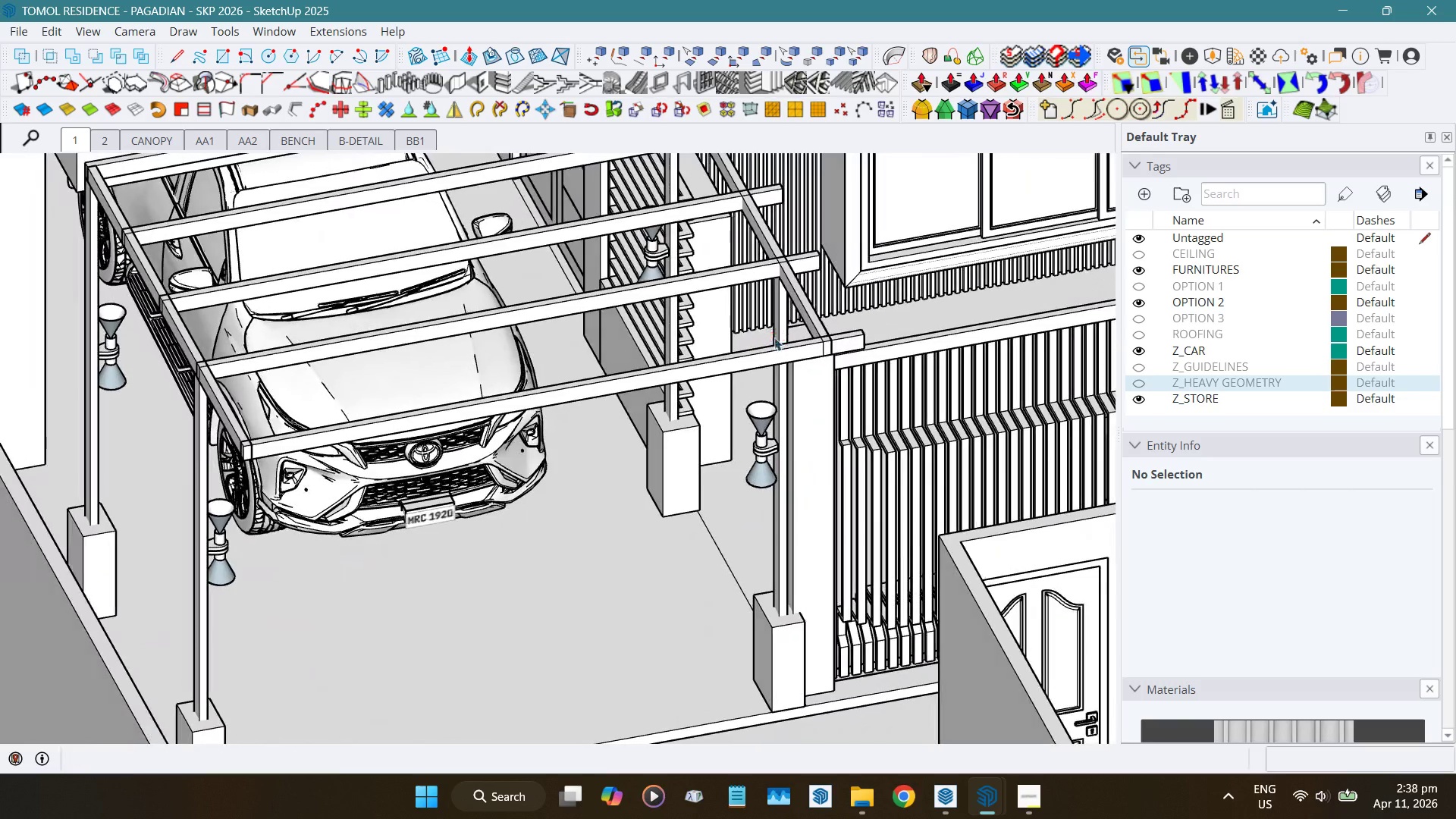 
scroll: coordinate [637, 422], scroll_direction: down, amount: 4.0
 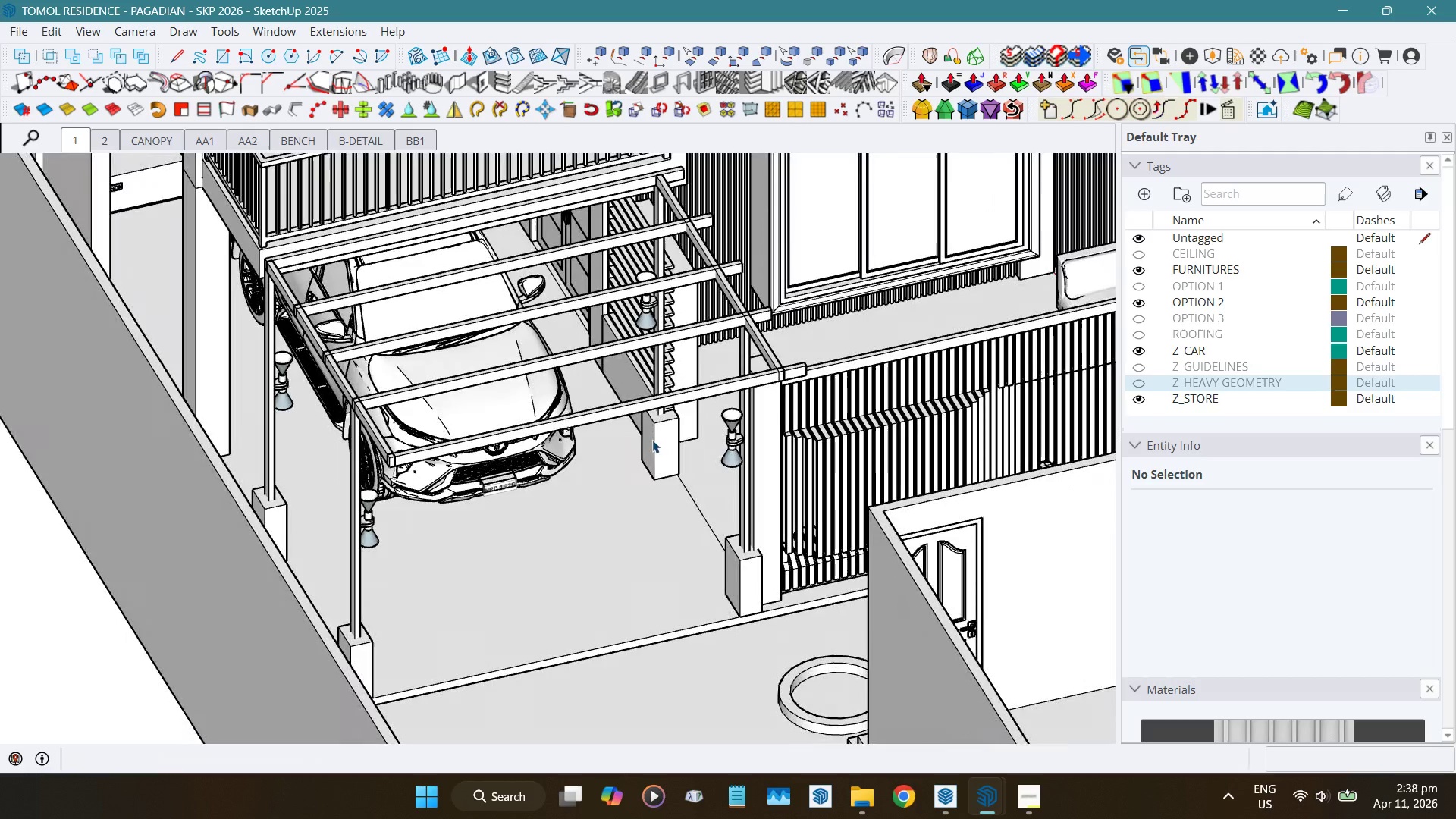 
key(Alt+1)
 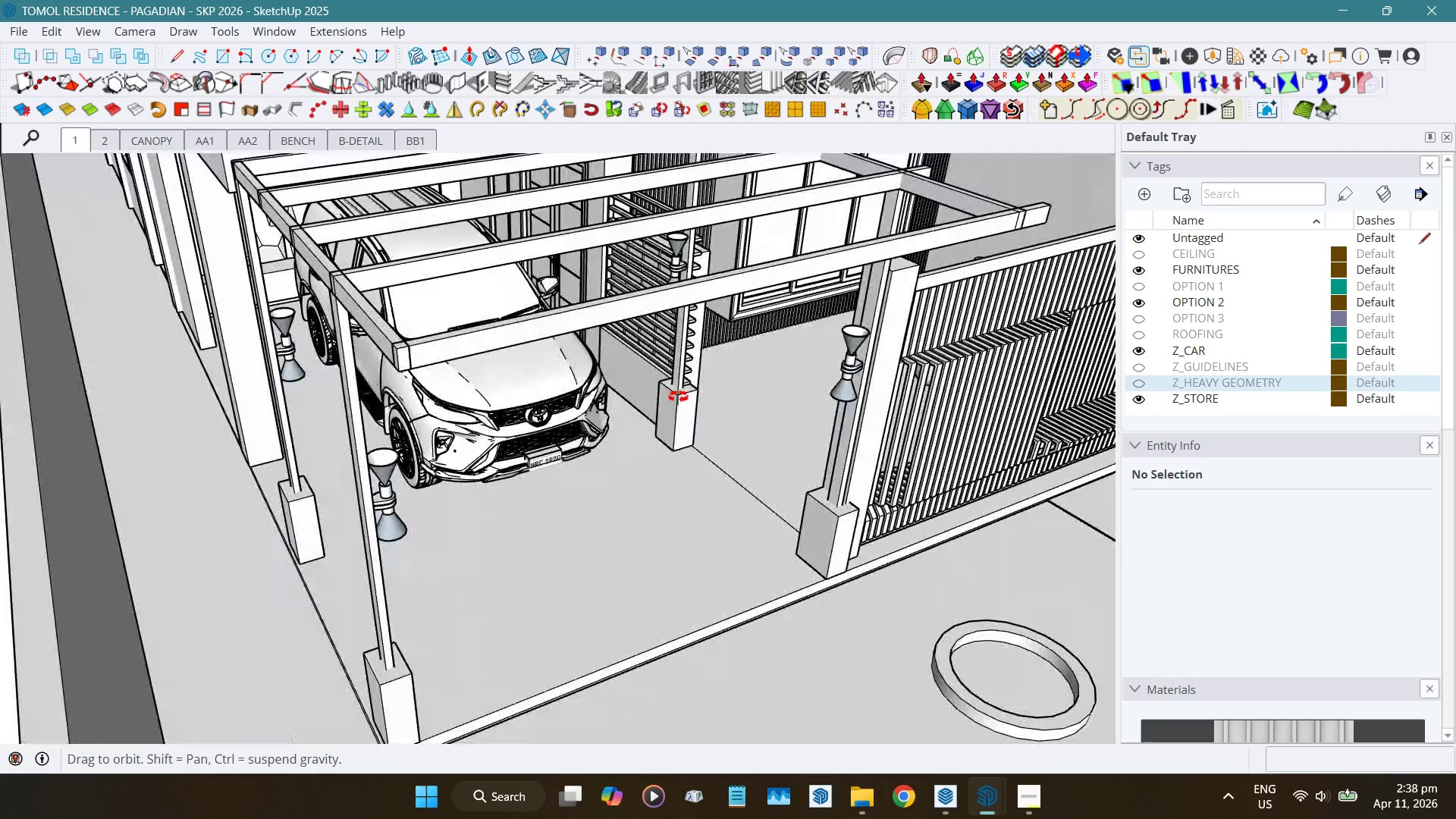 
hold_key(key=ShiftLeft, duration=0.61)
 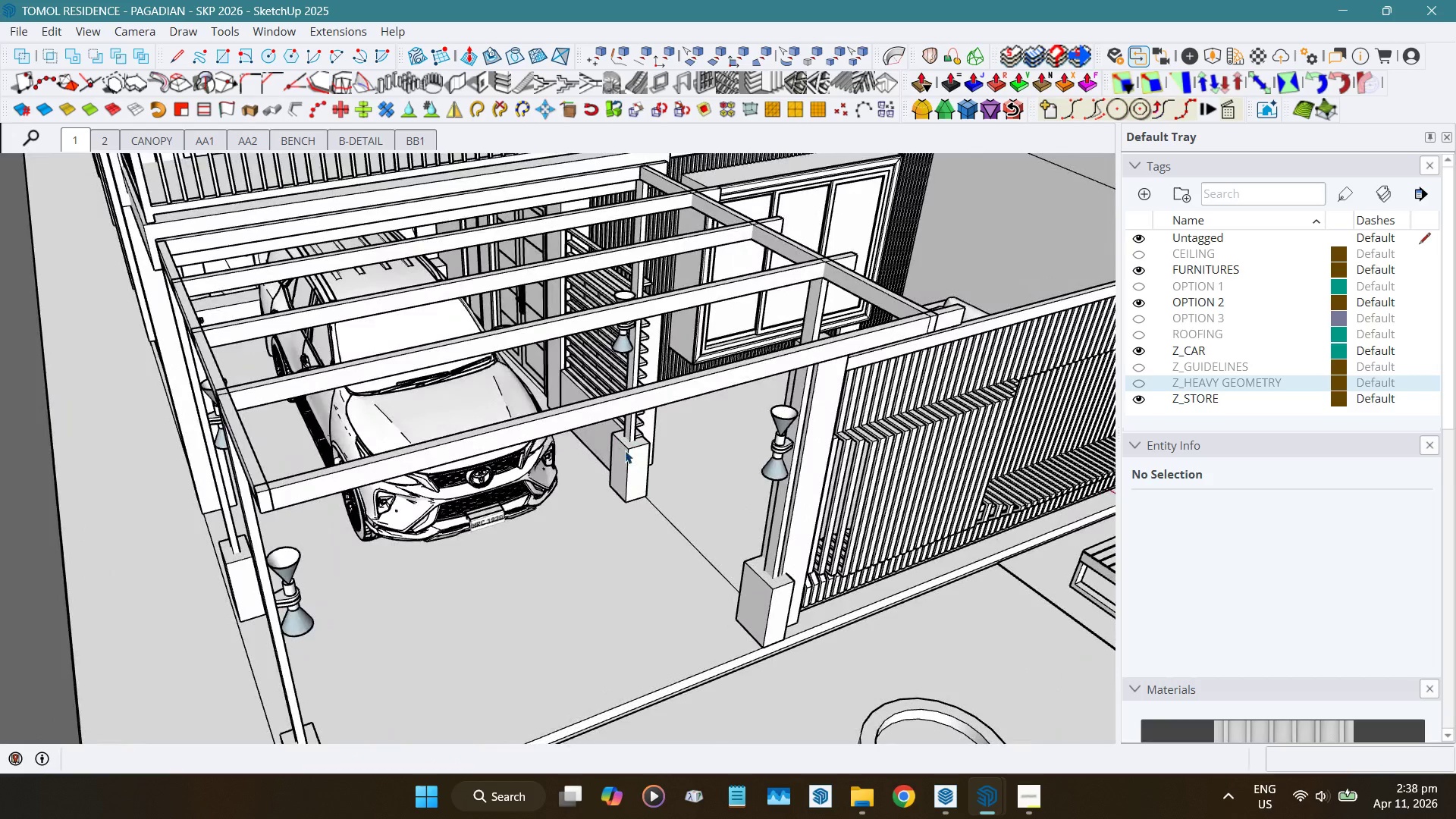 
scroll: coordinate [625, 450], scroll_direction: down, amount: 1.0
 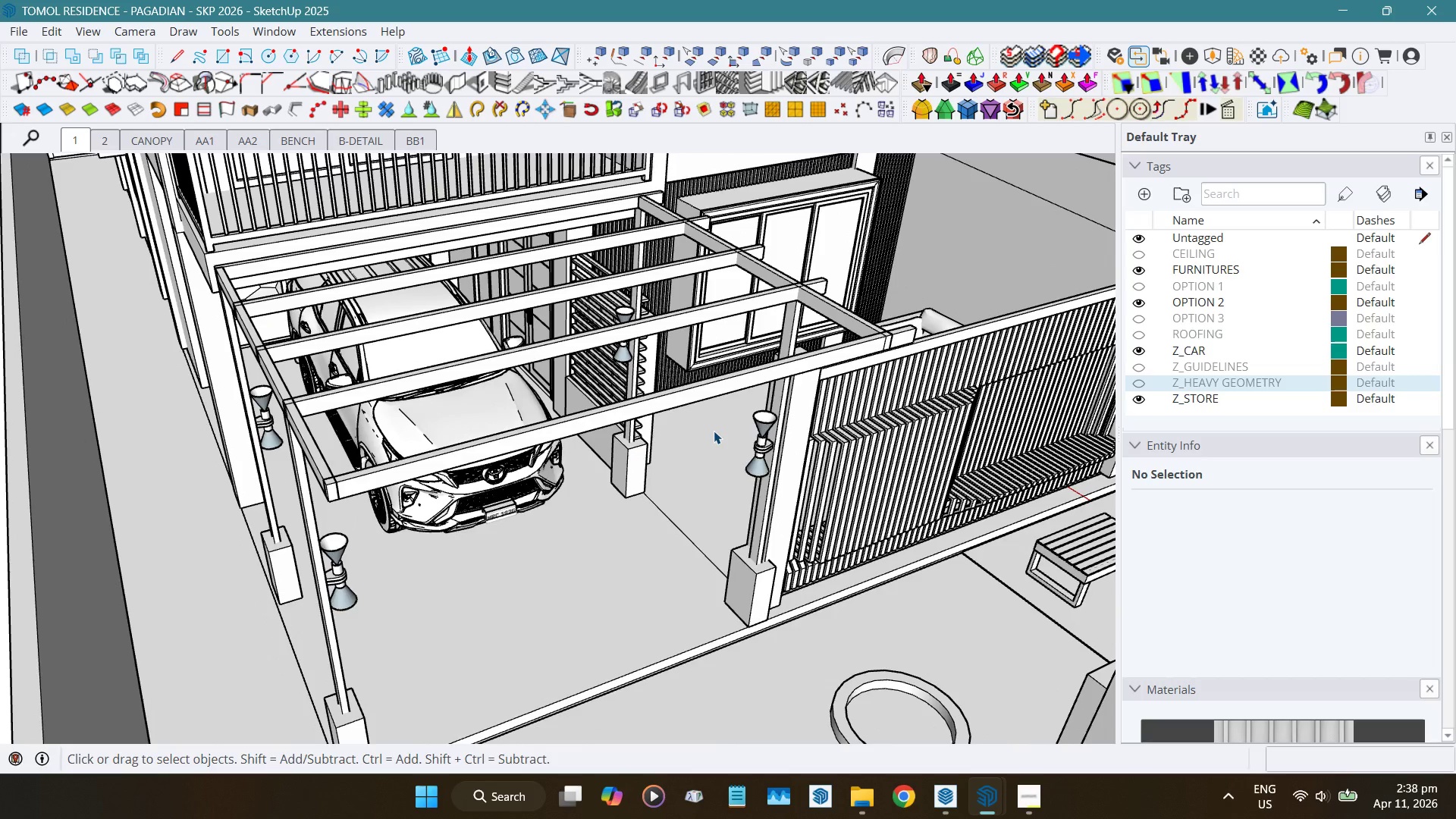 
hold_key(key=ShiftLeft, duration=1.53)
 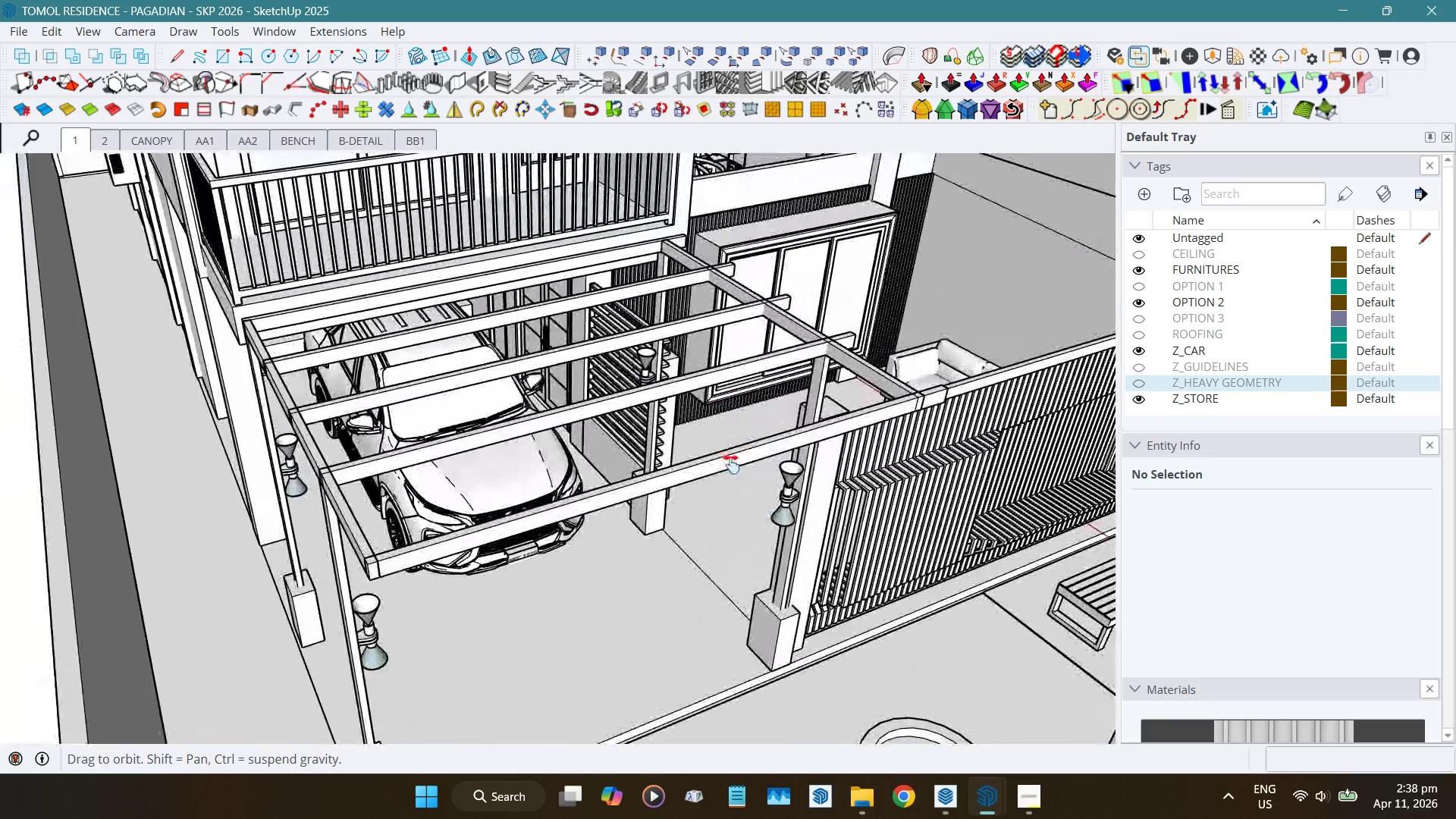 
hold_key(key=ShiftLeft, duration=0.83)
 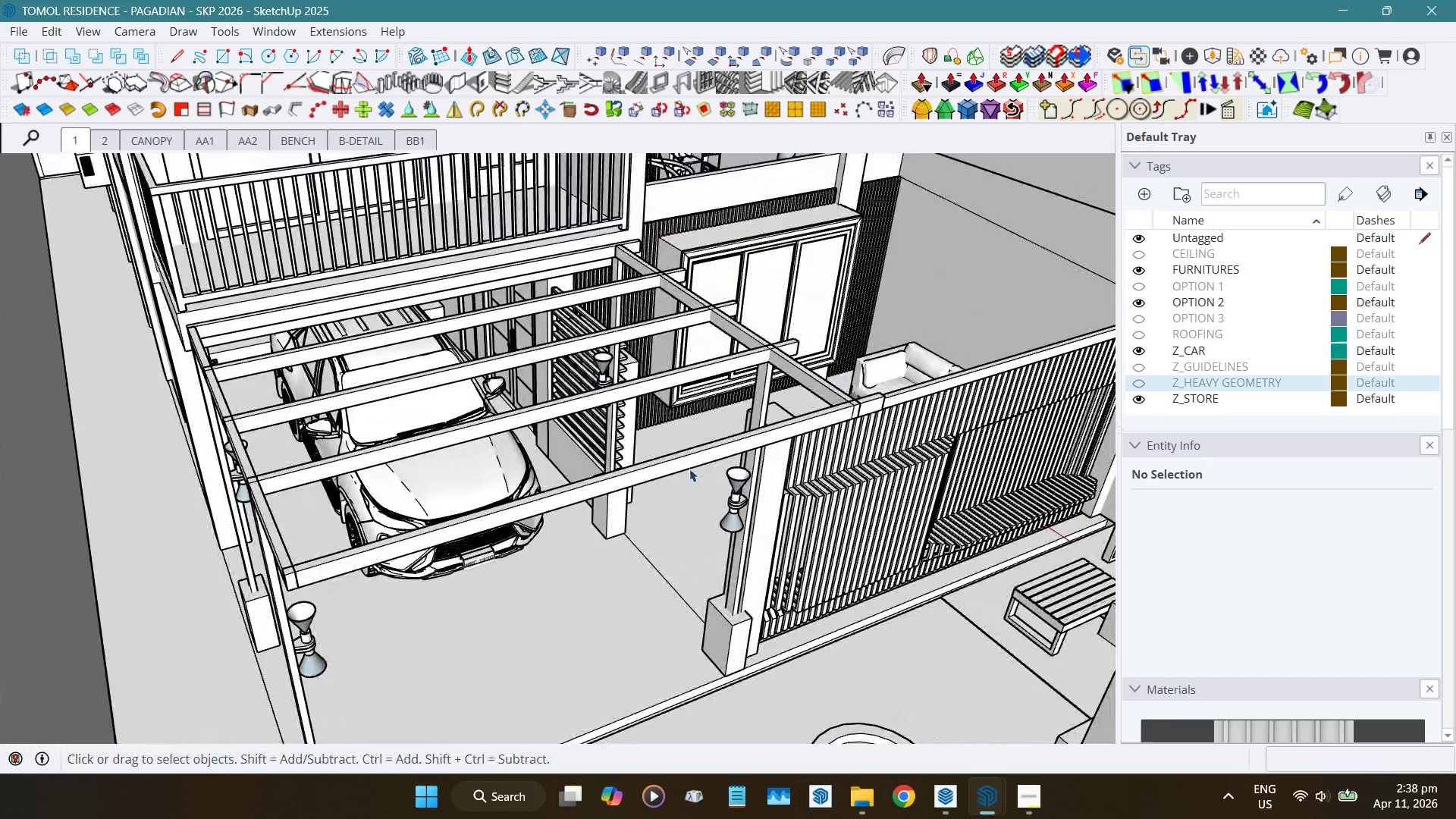 
left_click([689, 469])
 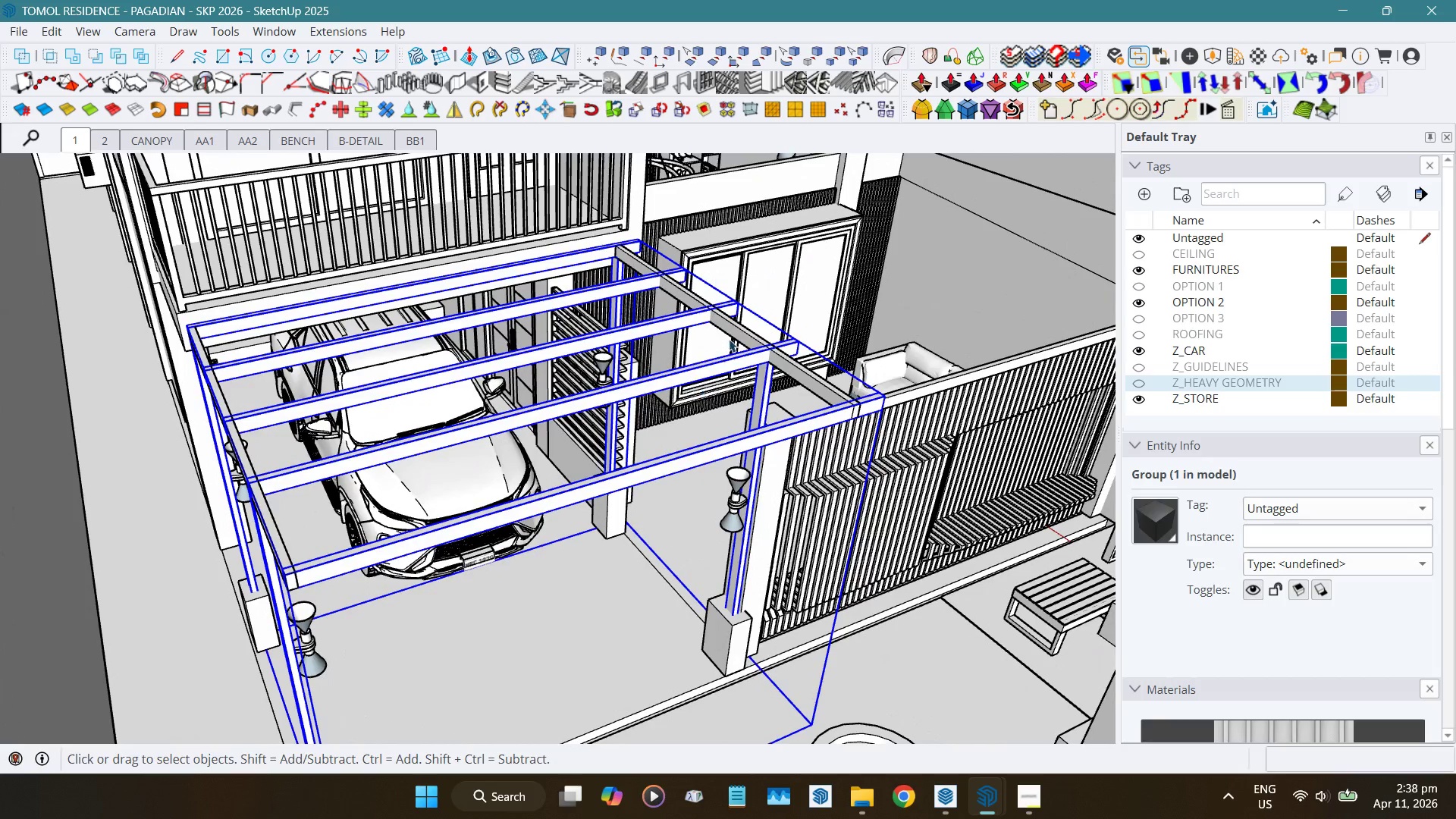 
hold_key(key=ControlLeft, duration=0.7)
left_click([730, 331])
 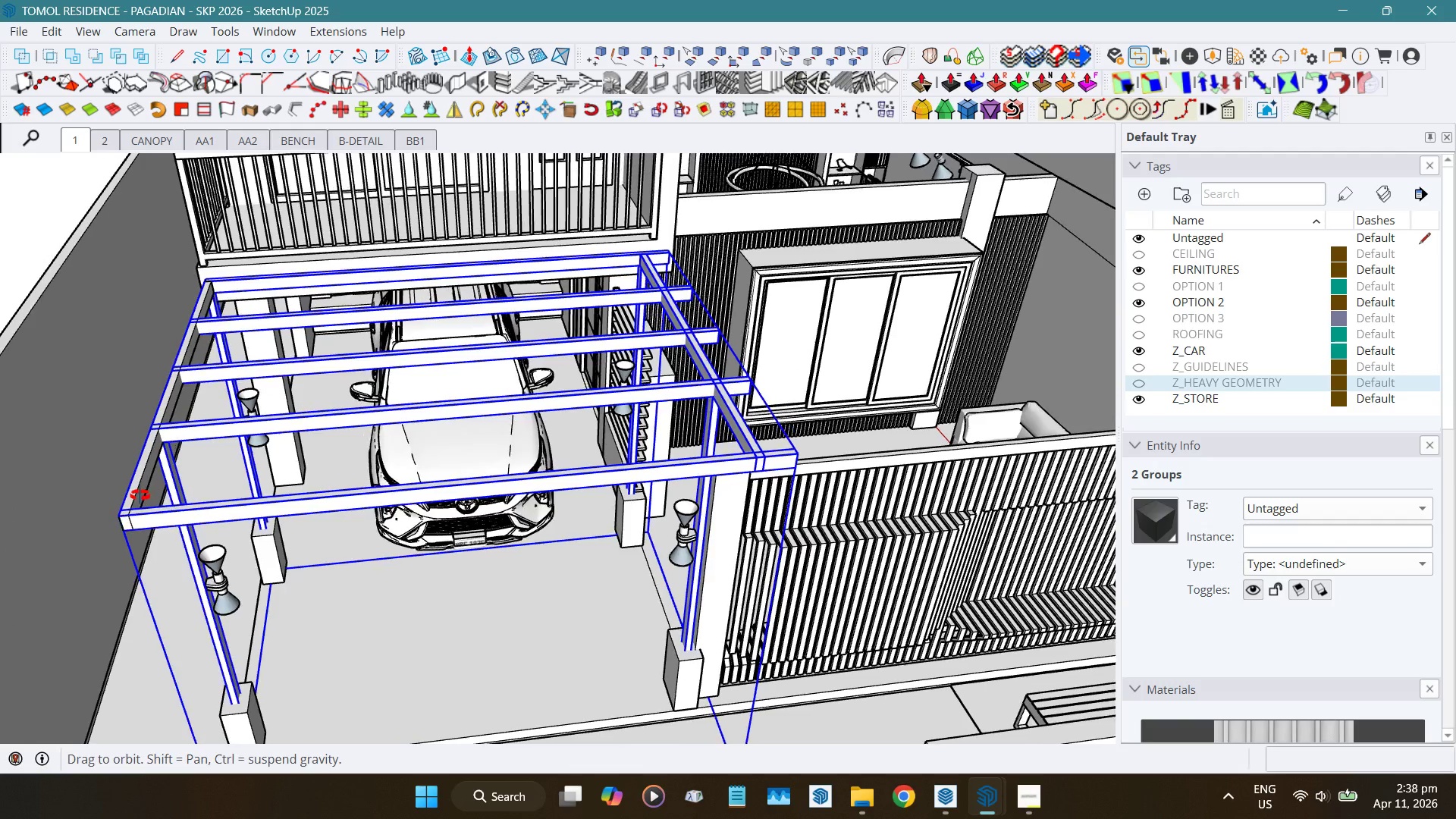 
hold_key(key=ControlLeft, duration=0.7)
left_click([146, 467])
 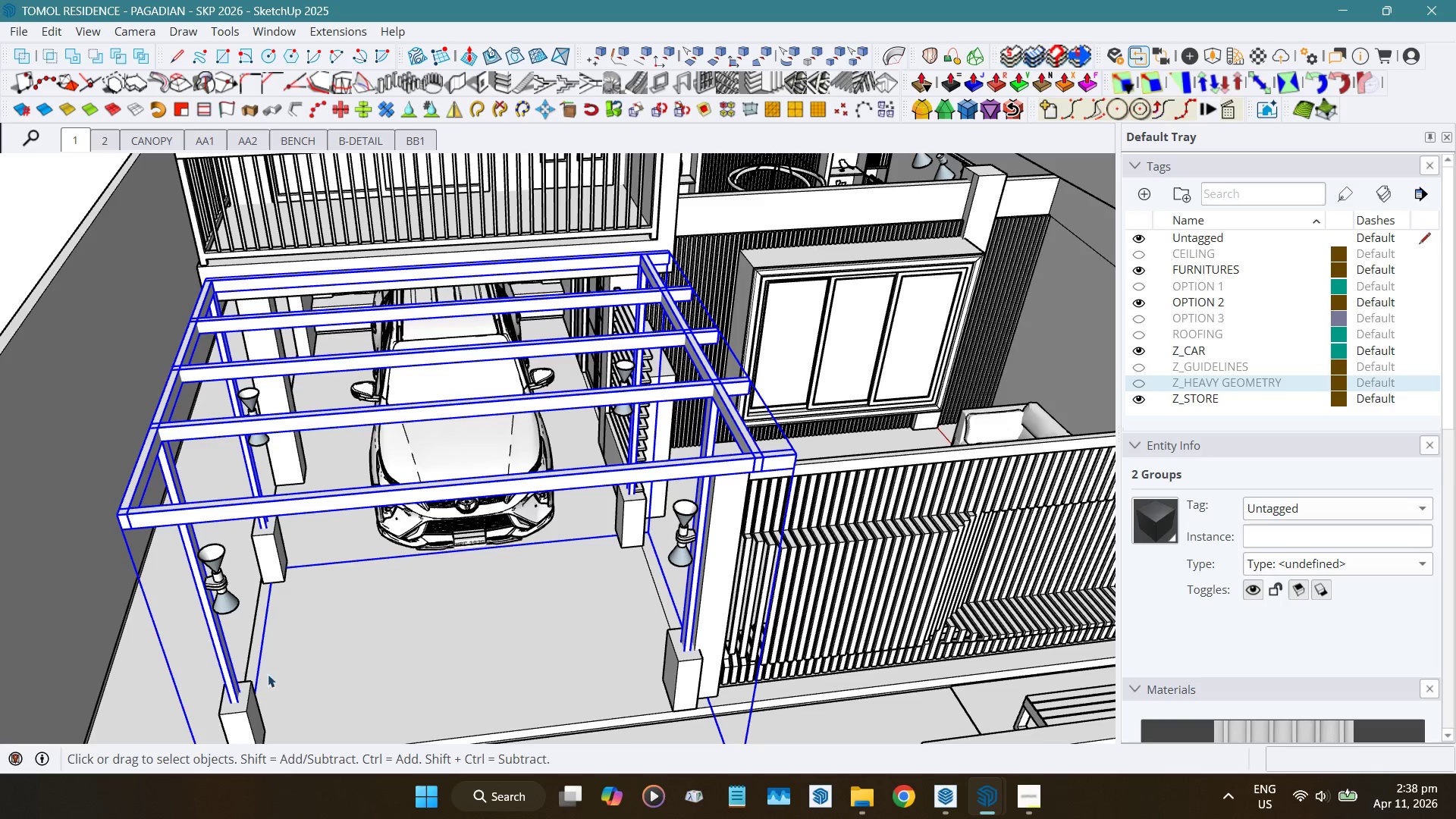 
hold_key(key=ControlLeft, duration=1.28)
left_click([259, 710])
 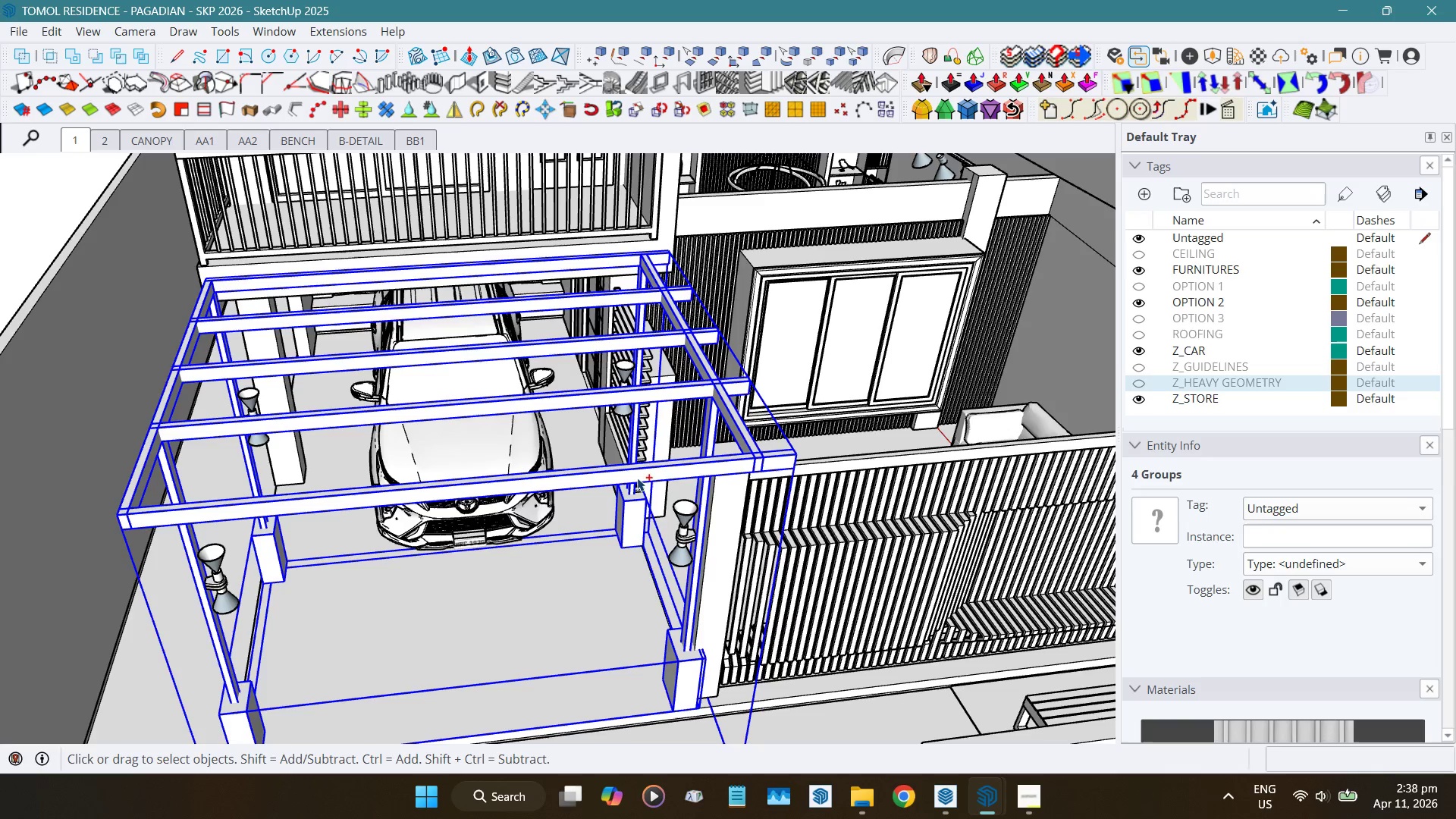 
scroll: coordinate [748, 447], scroll_direction: down, amount: 4.0
 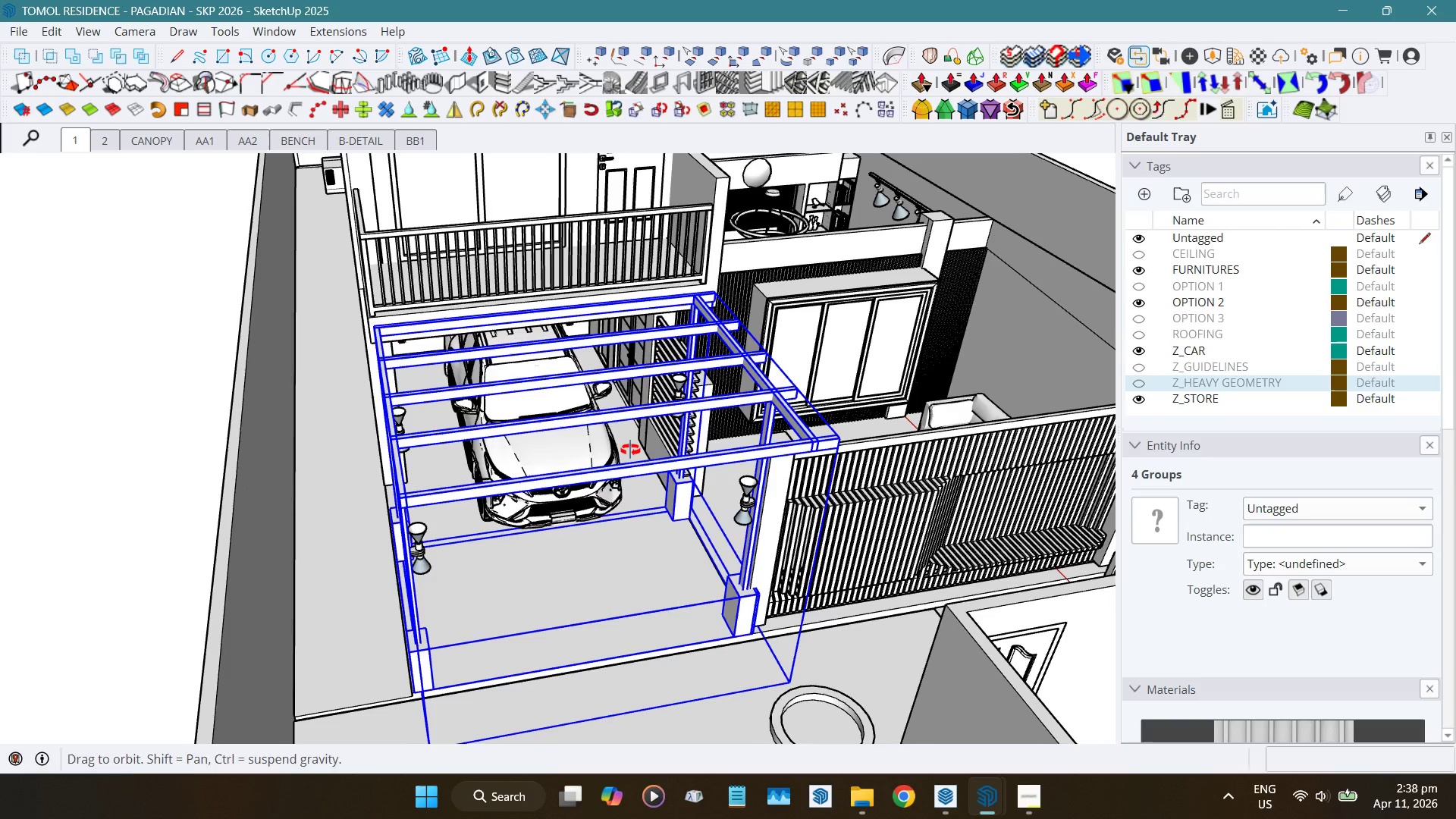 
scroll: coordinate [687, 389], scroll_direction: up, amount: 5.0
 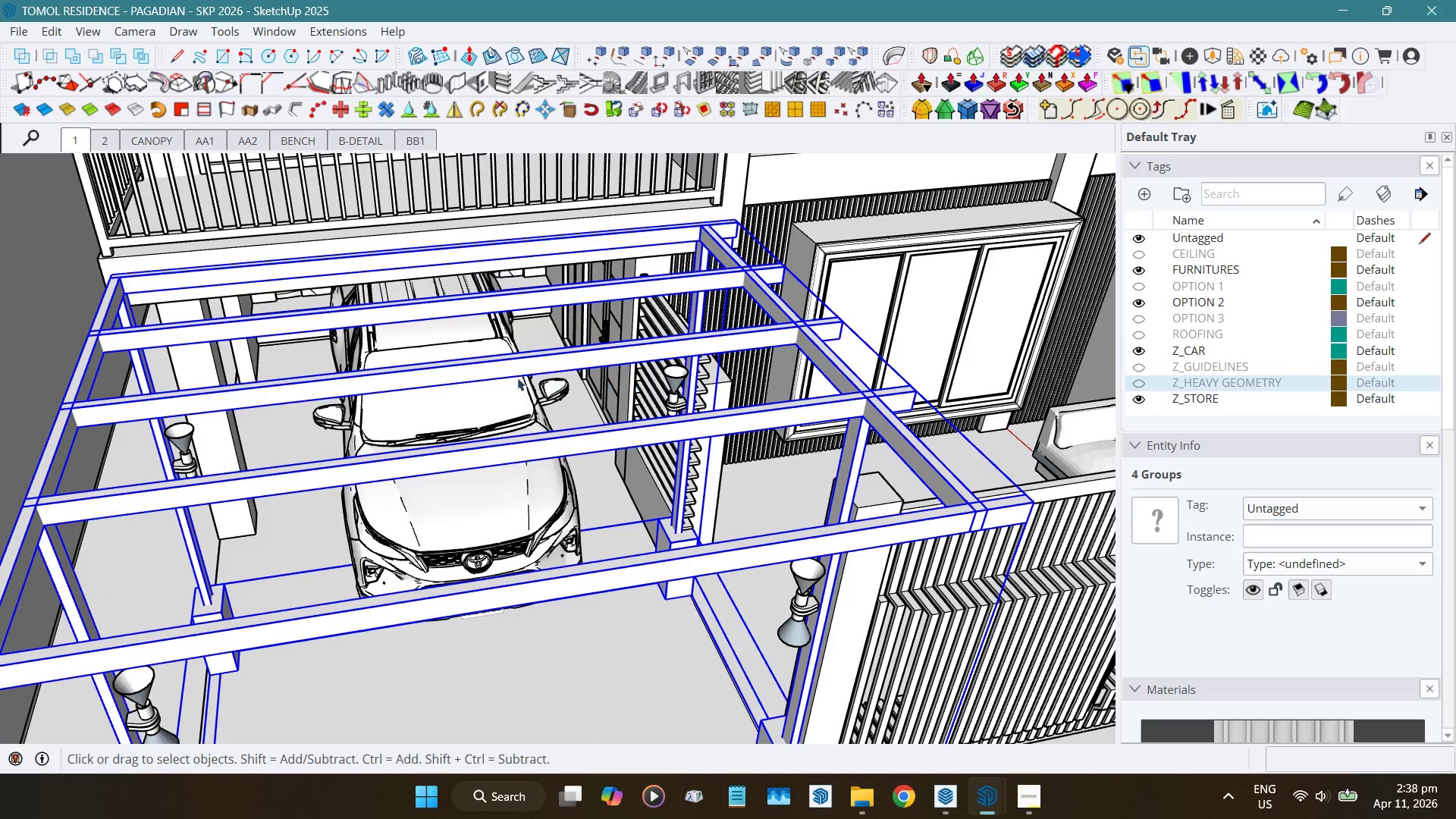 
scroll: coordinate [497, 378], scroll_direction: down, amount: 9.0
 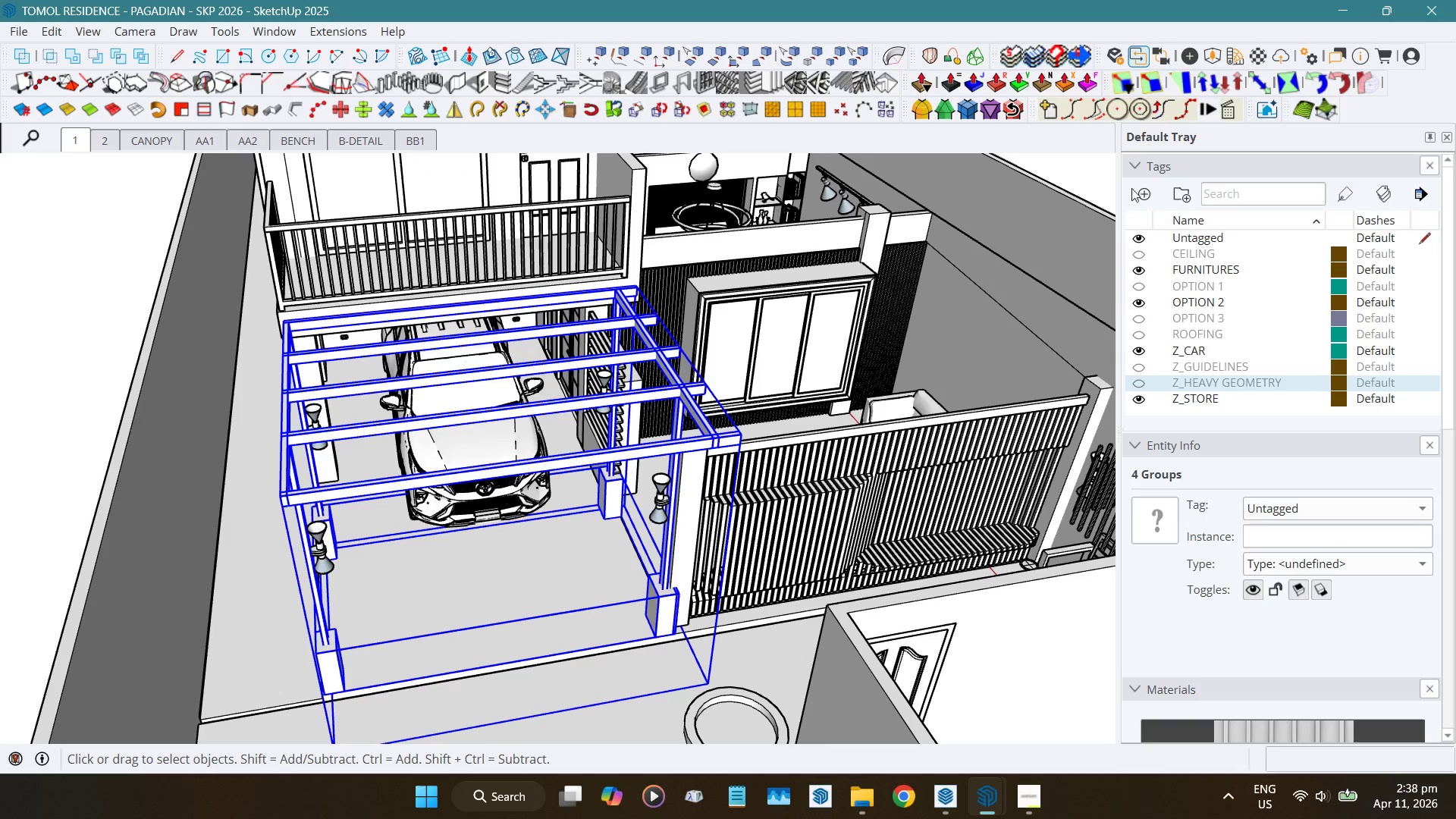 
left_click([1104, 180])
 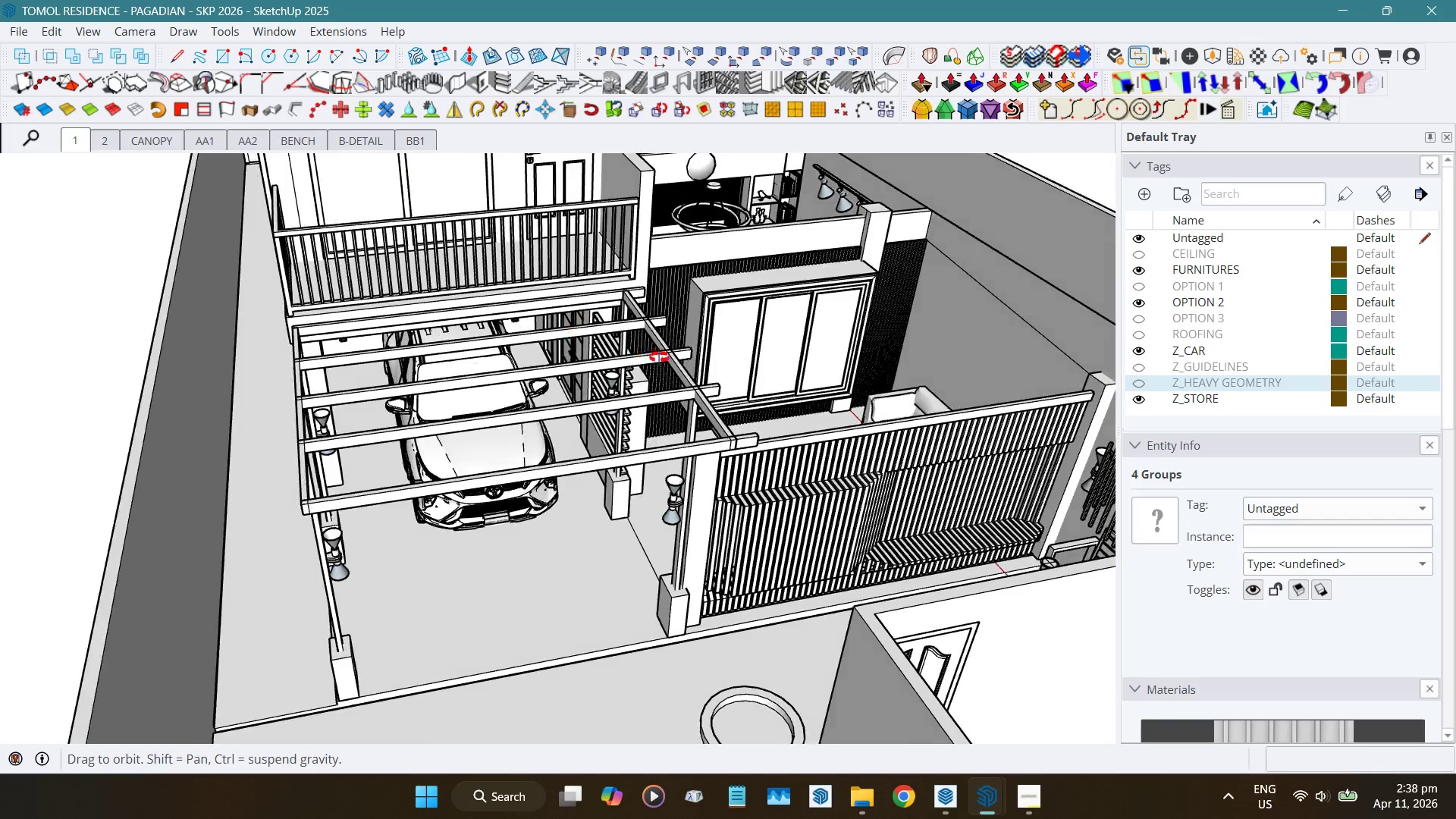 
hold_key(key=ShiftLeft, duration=0.45)
 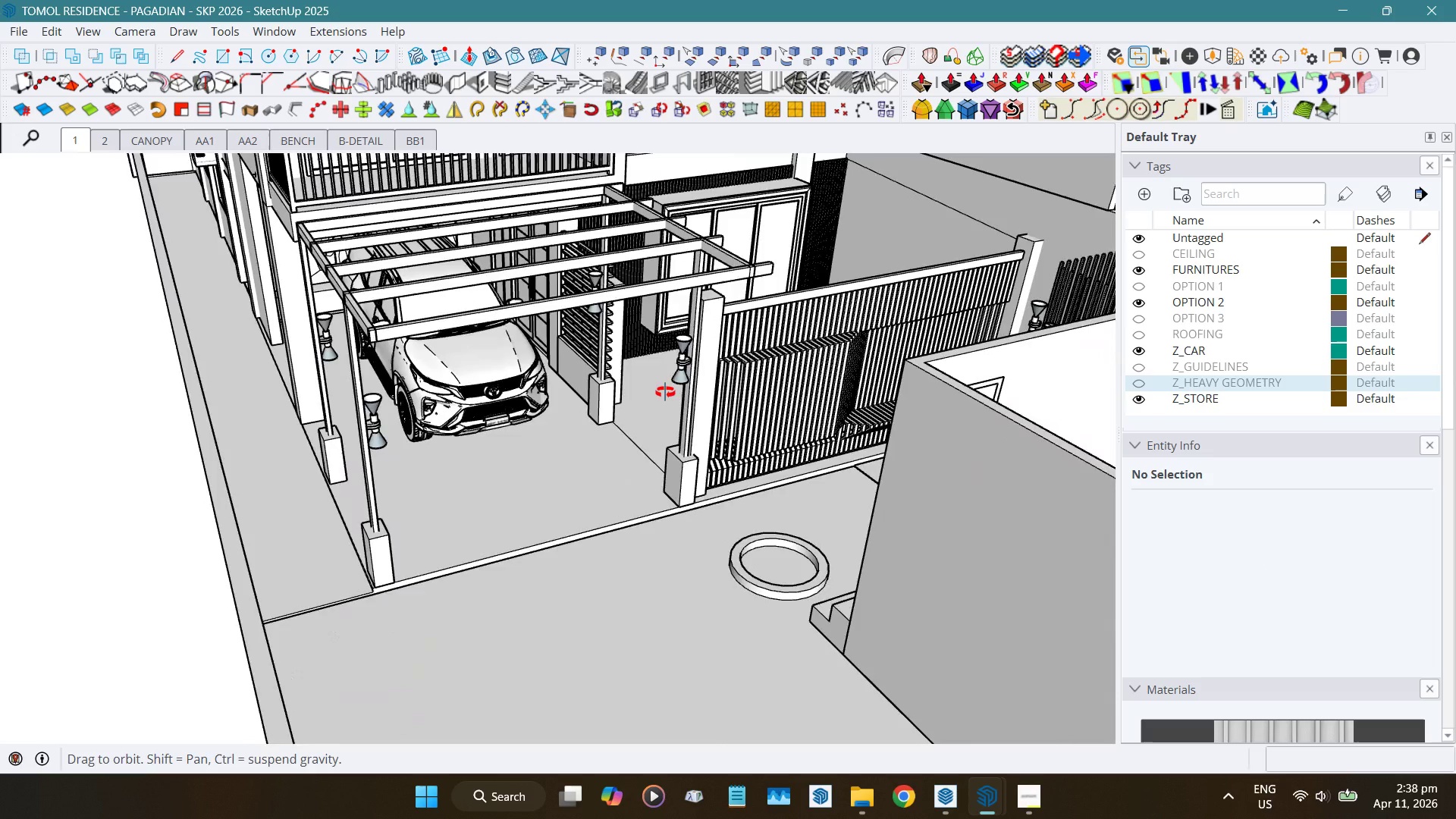 
hold_key(key=ShiftLeft, duration=0.39)
 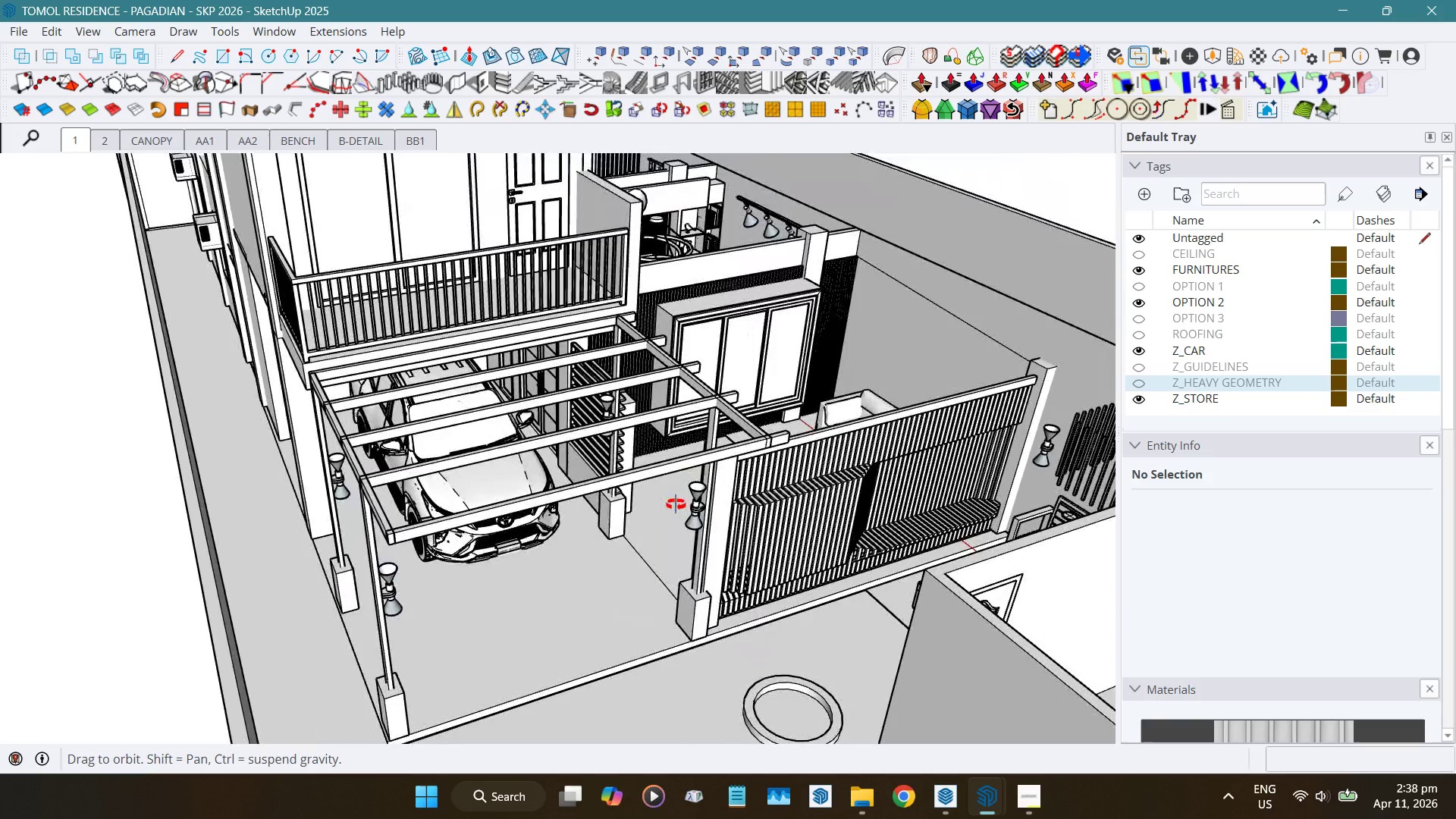 
hold_key(key=ShiftLeft, duration=0.47)
 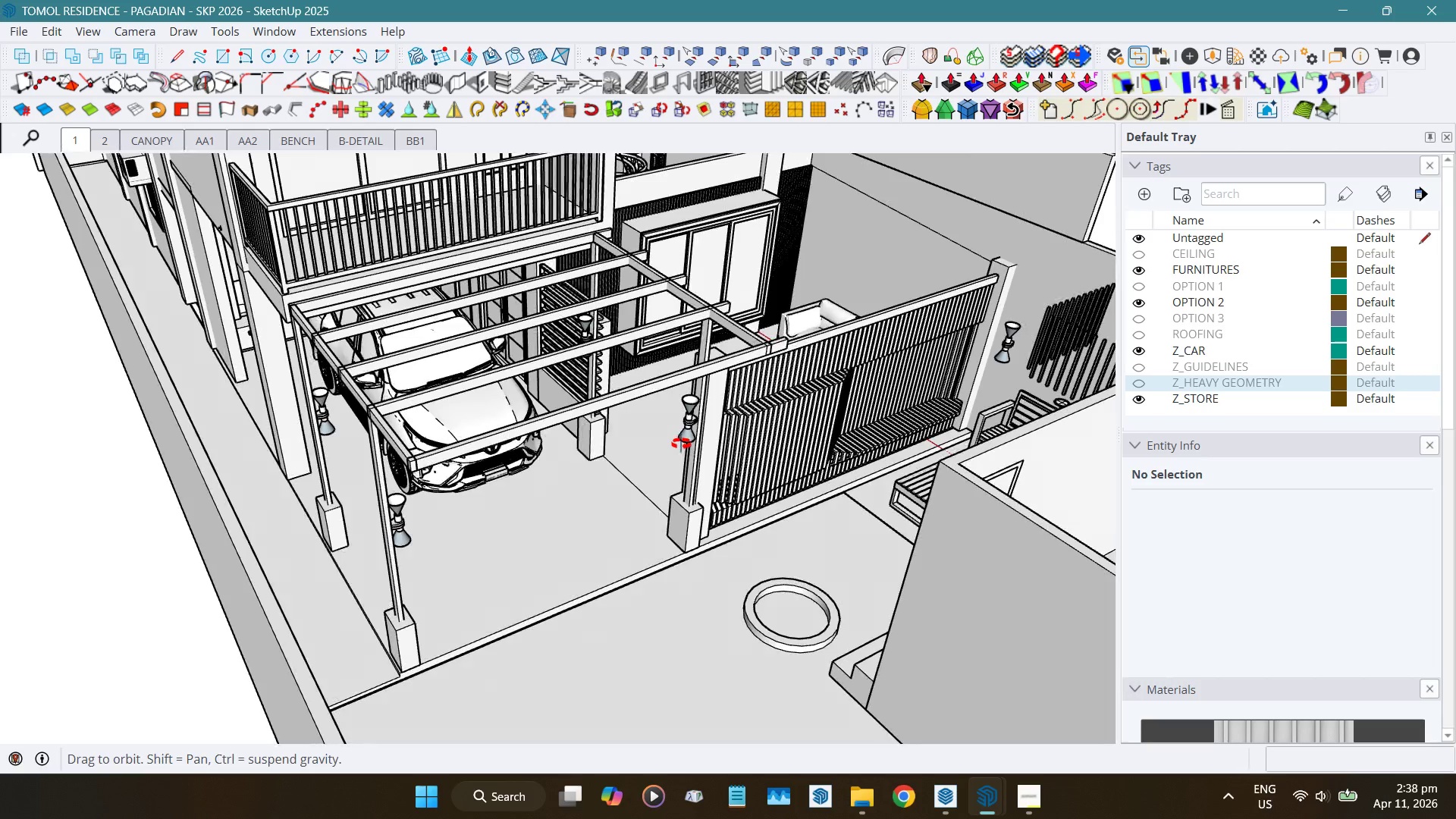 
hold_key(key=ShiftLeft, duration=0.39)
 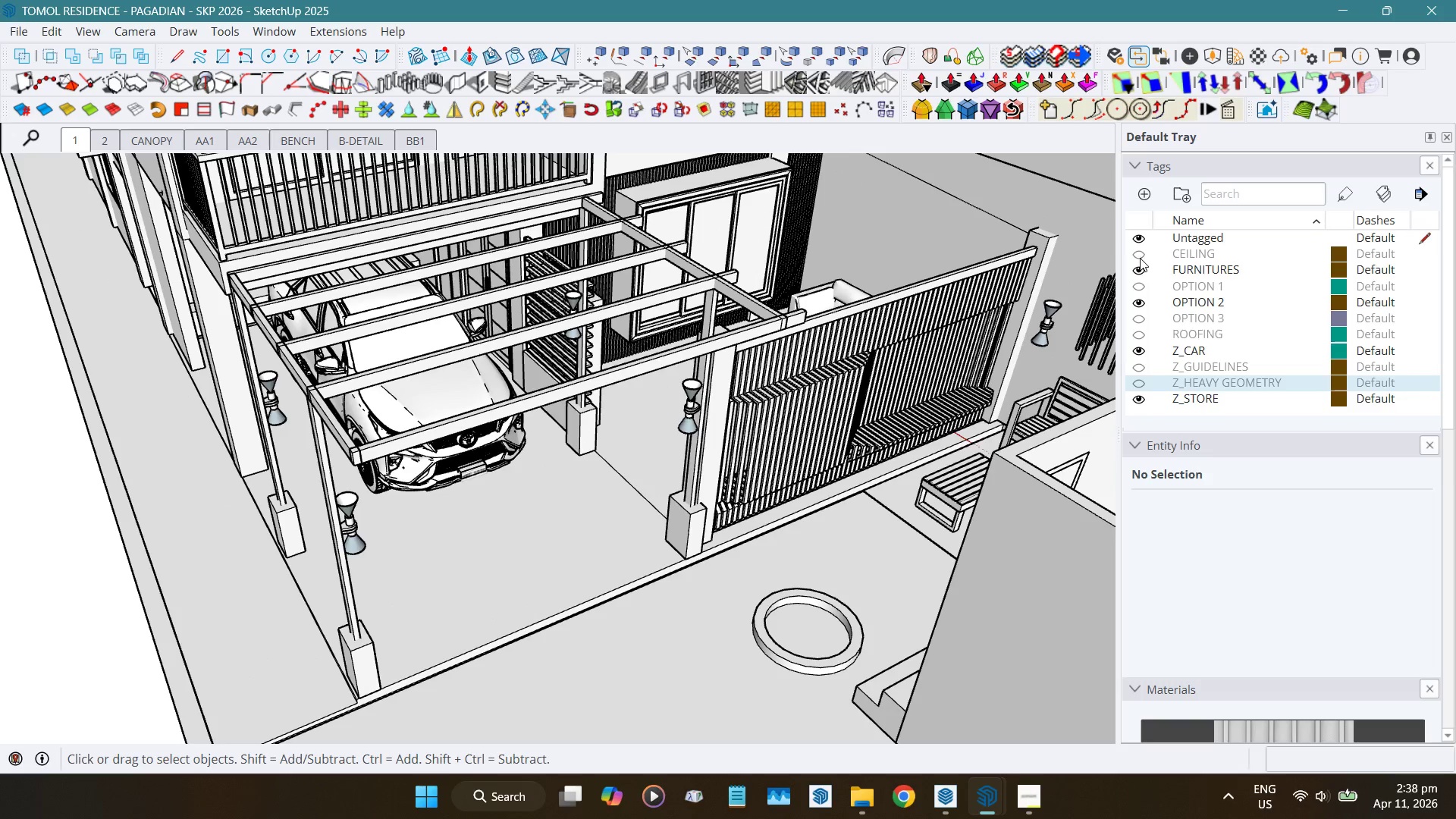 
left_click([1142, 334])
 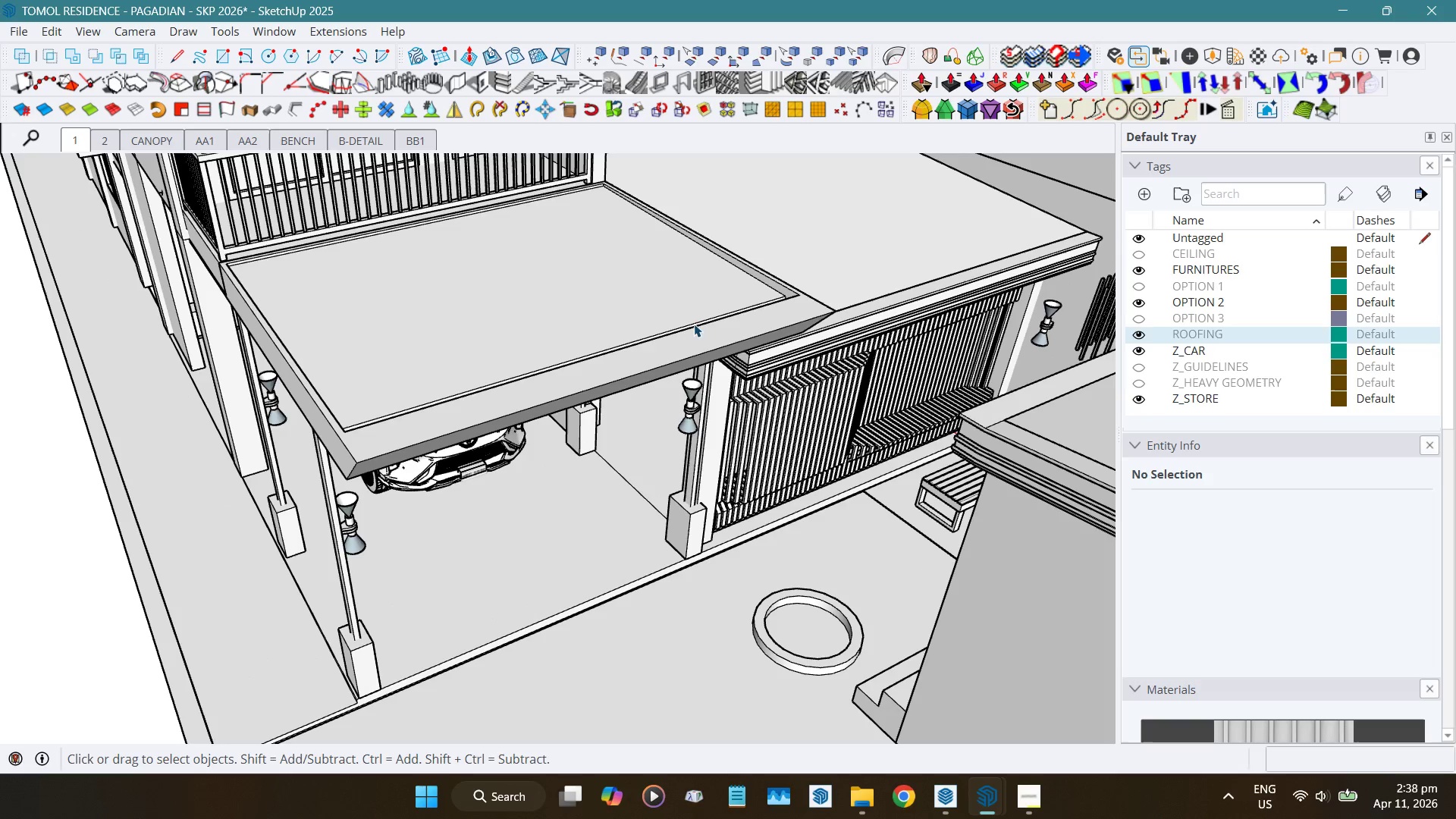 
left_click([682, 353])
 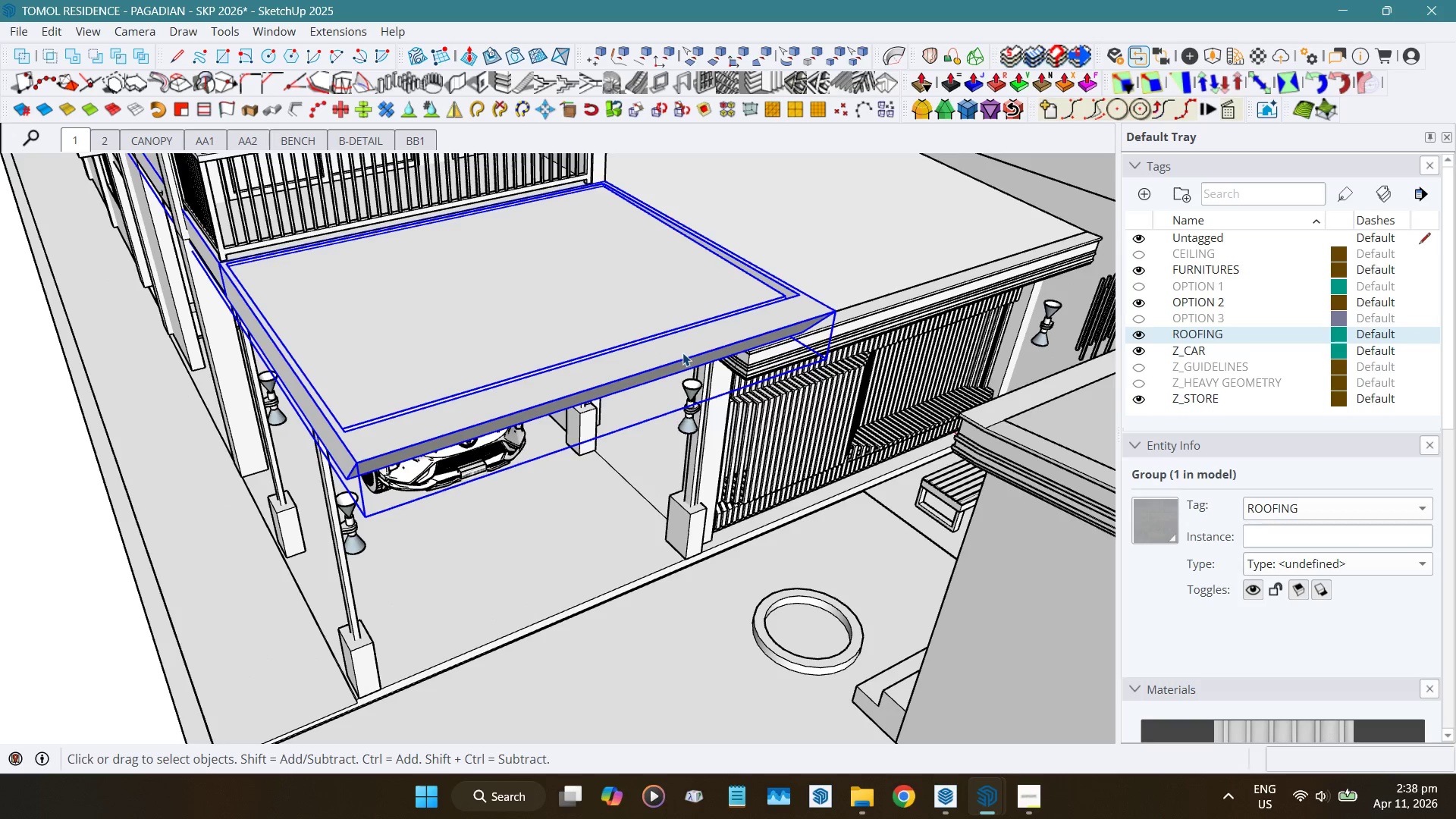 
key(H)
 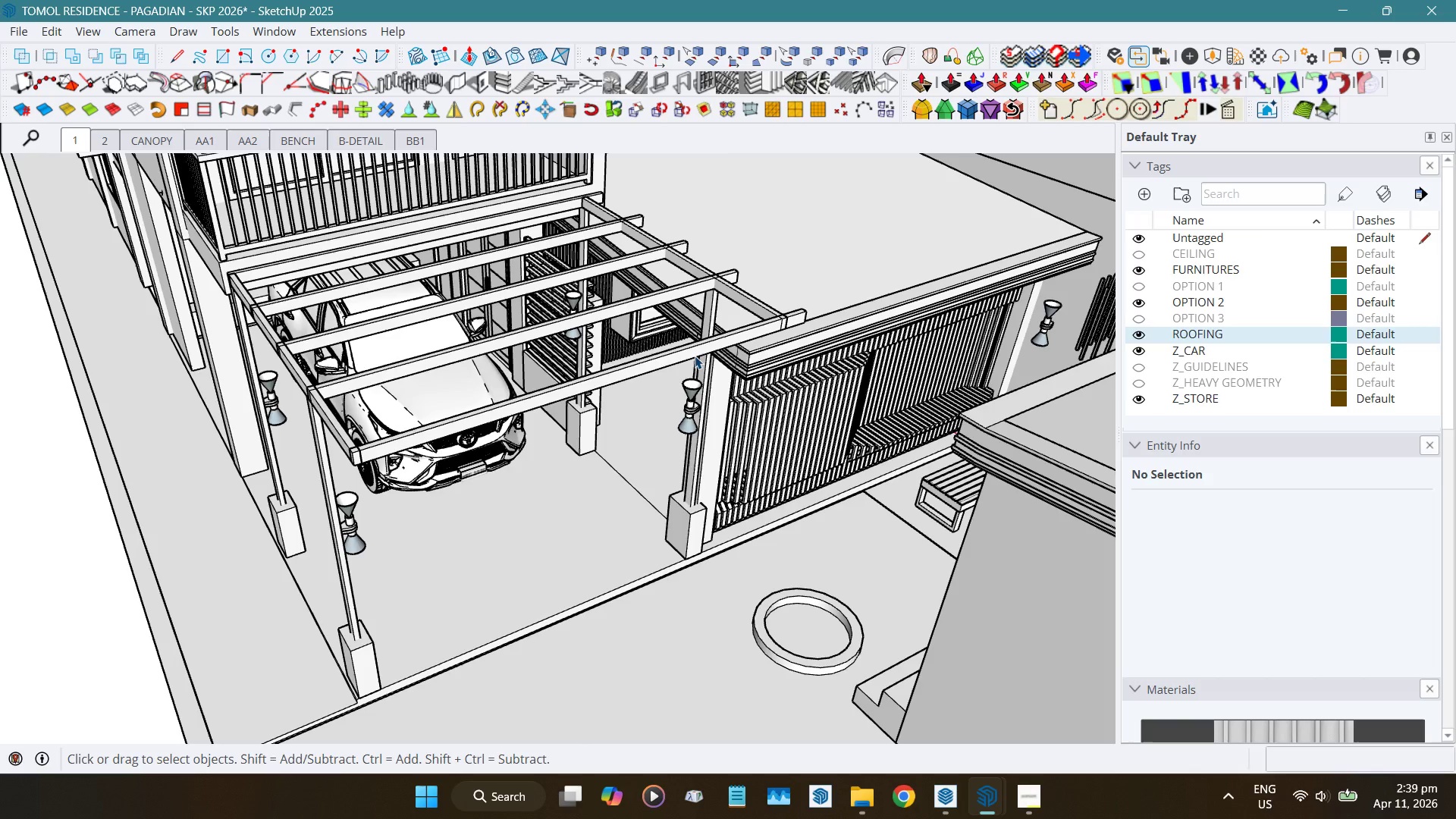 
hold_key(key=ShiftLeft, duration=0.47)
 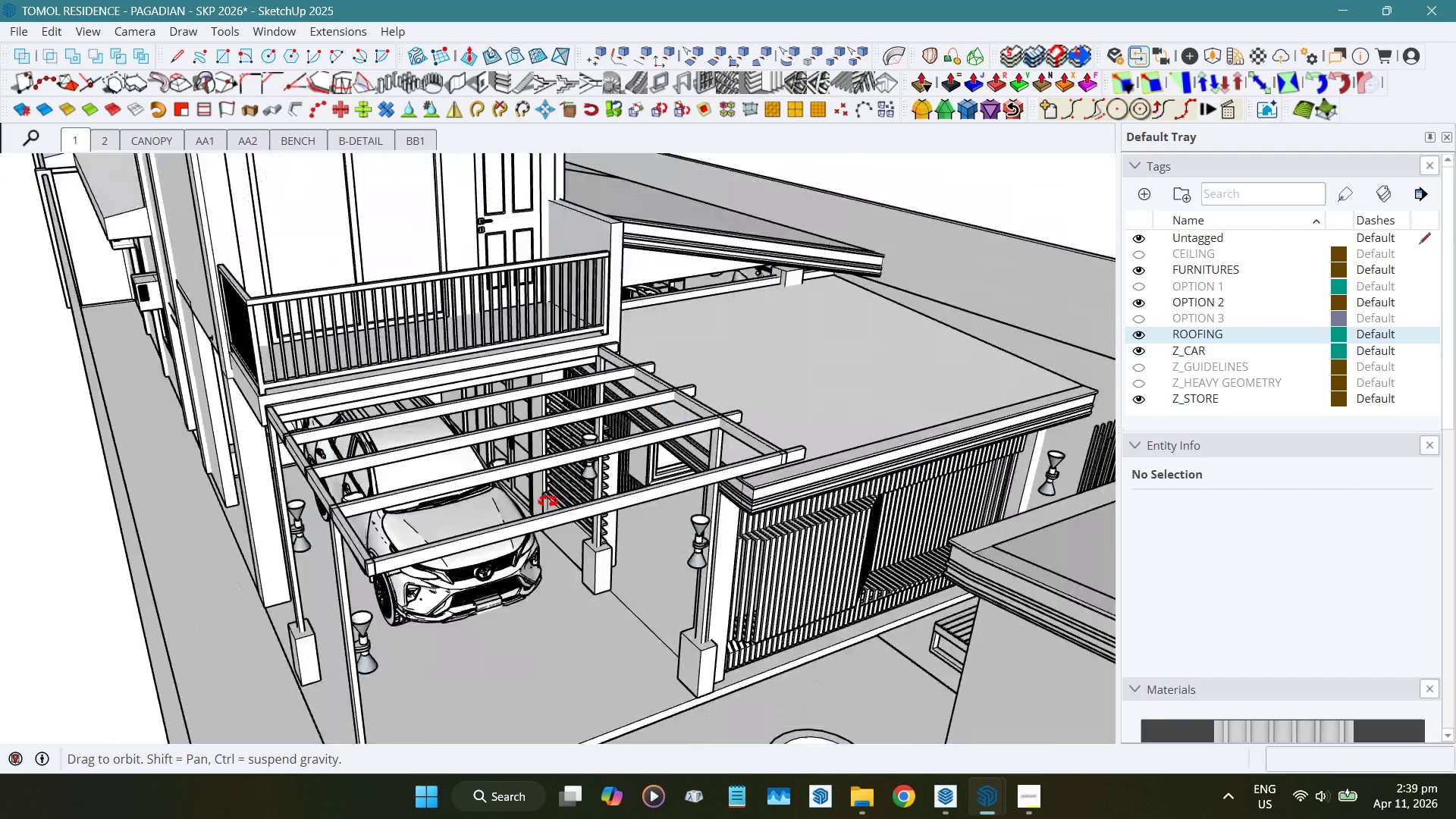 
hold_key(key=ShiftLeft, duration=0.56)
 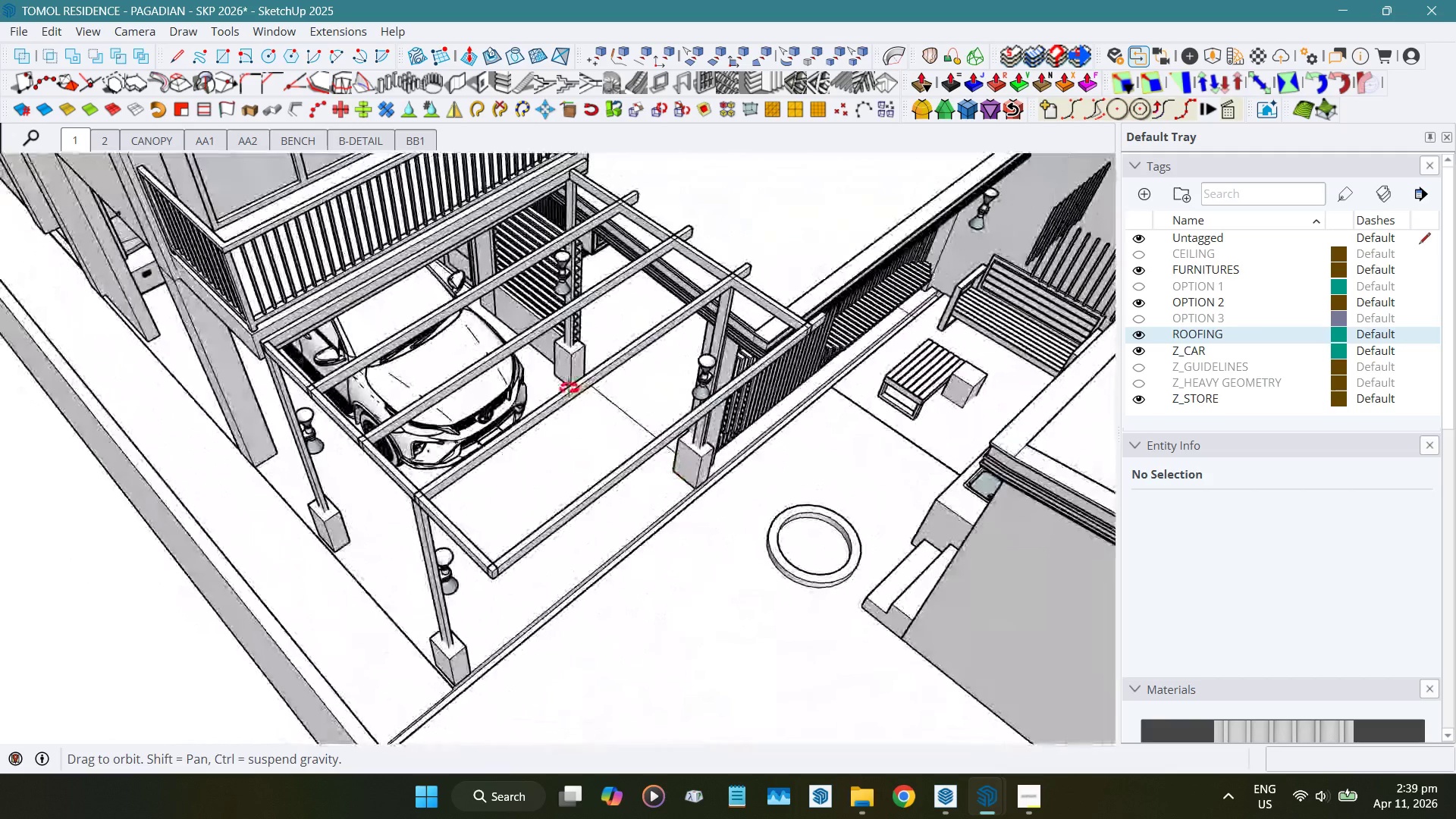 
hold_key(key=ShiftLeft, duration=0.36)
 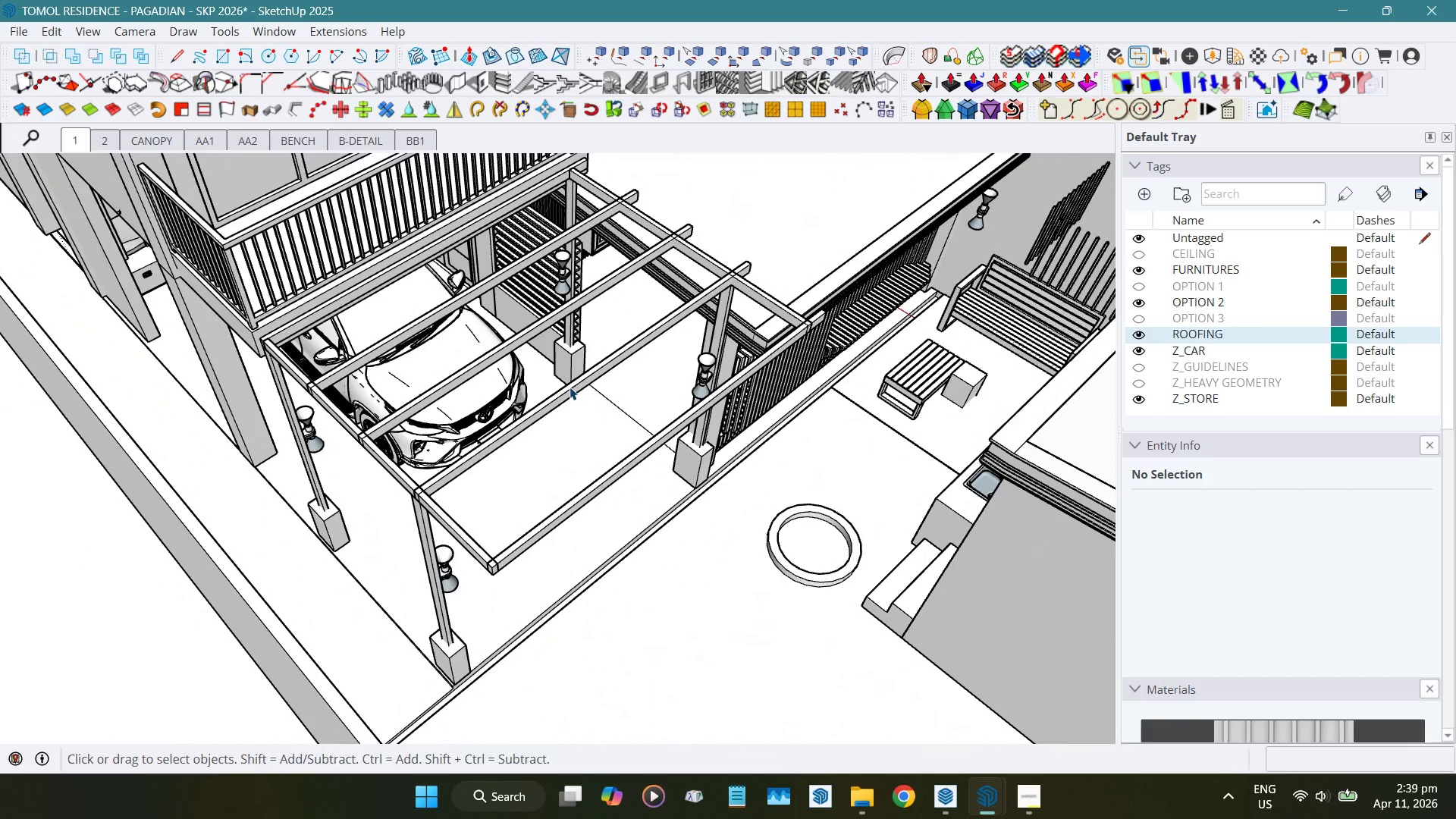 
hold_key(key=ShiftLeft, duration=1.52)
 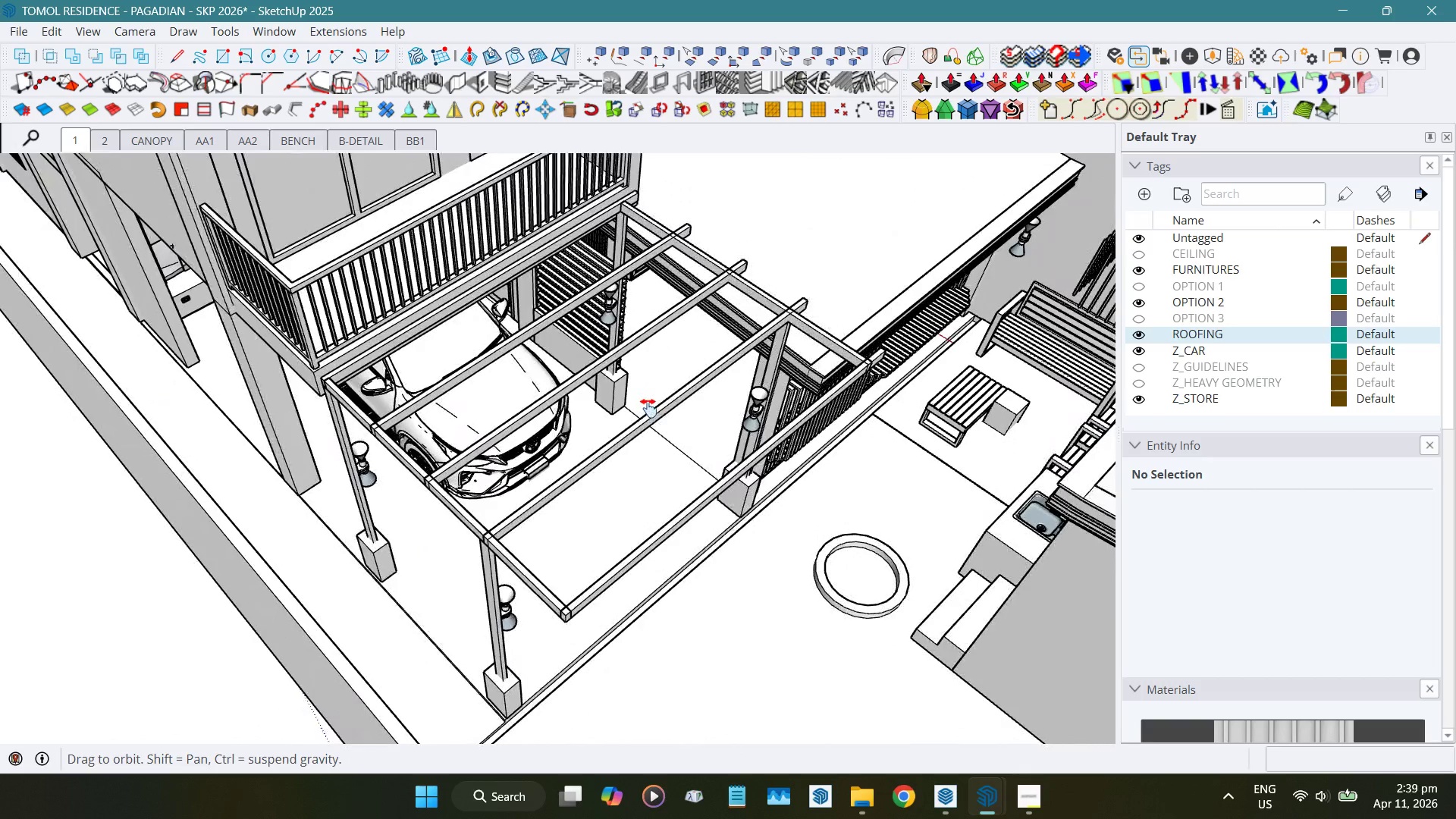 
hold_key(key=ShiftLeft, duration=1.5)
 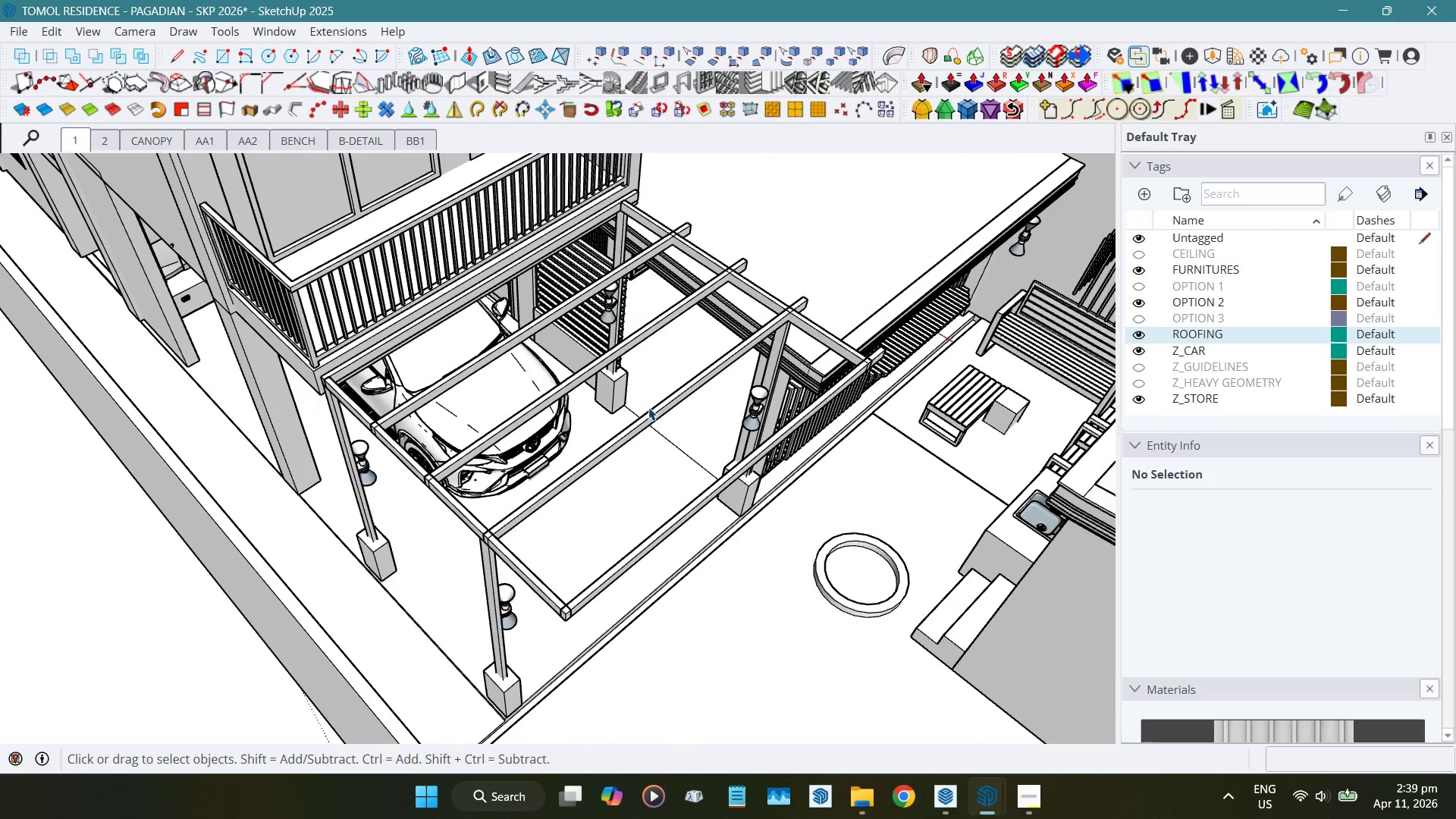 
key(Shift+ShiftLeft)
 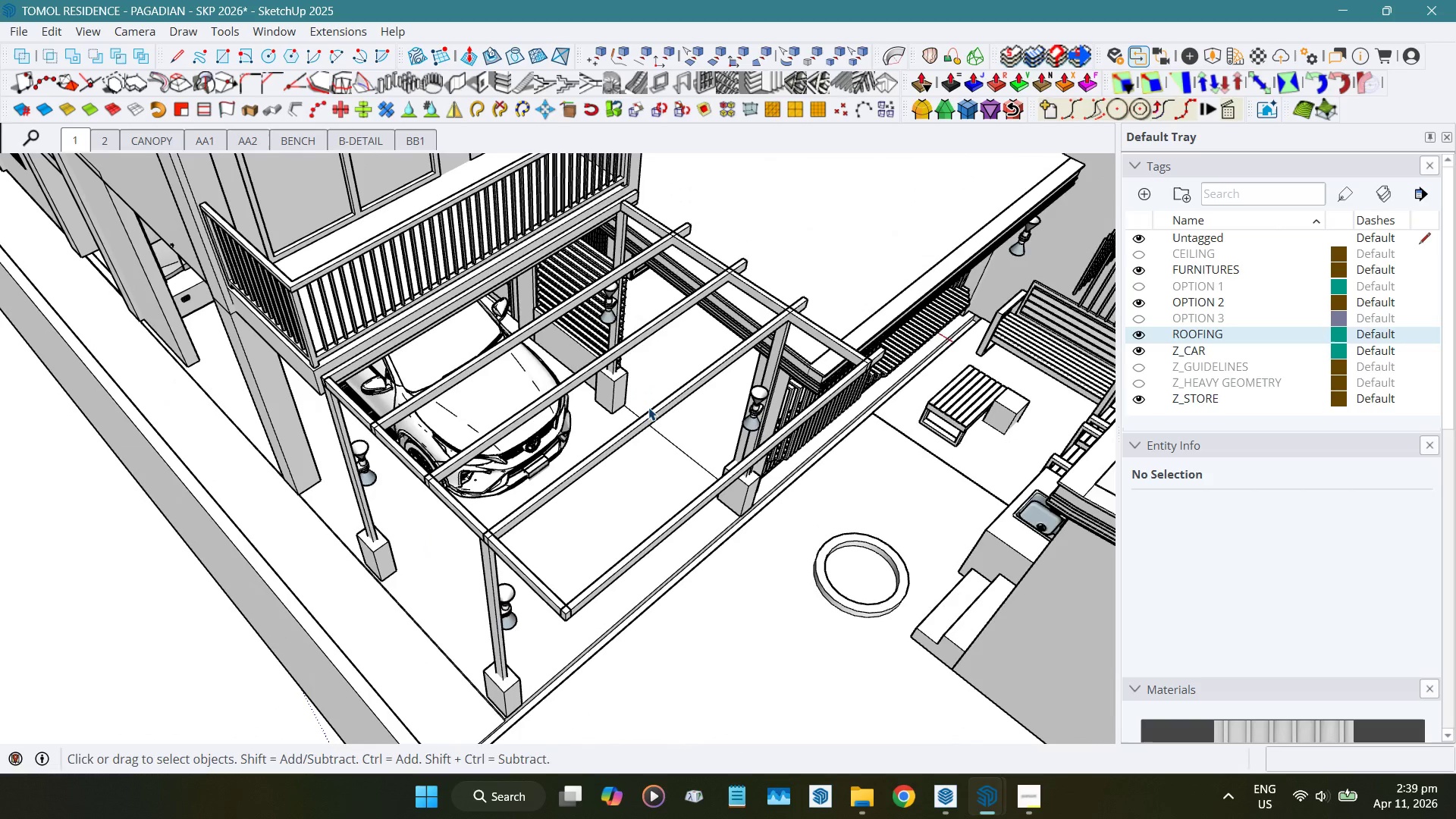 
key(Shift+ShiftLeft)
 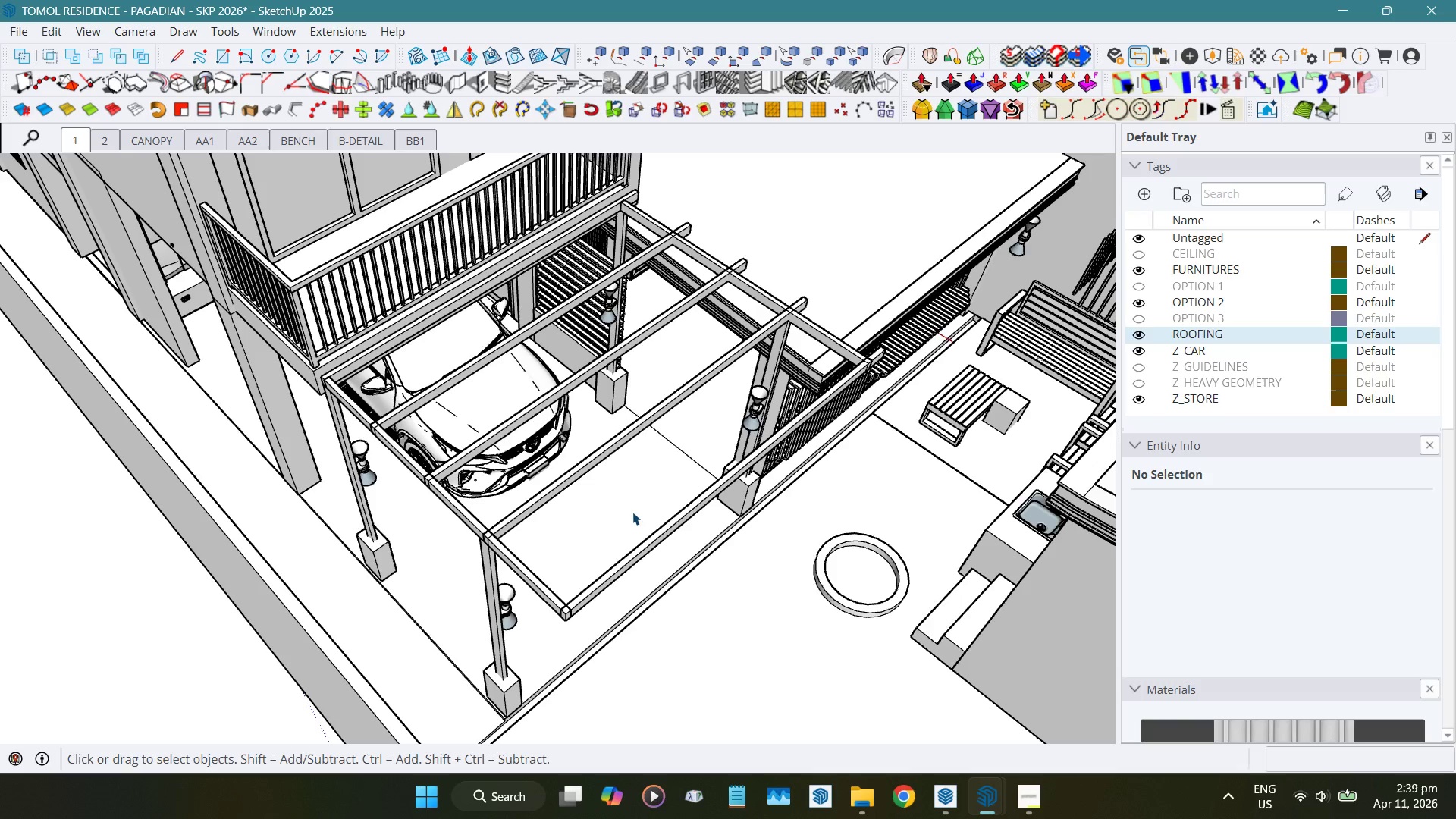 
wait(10.2)
 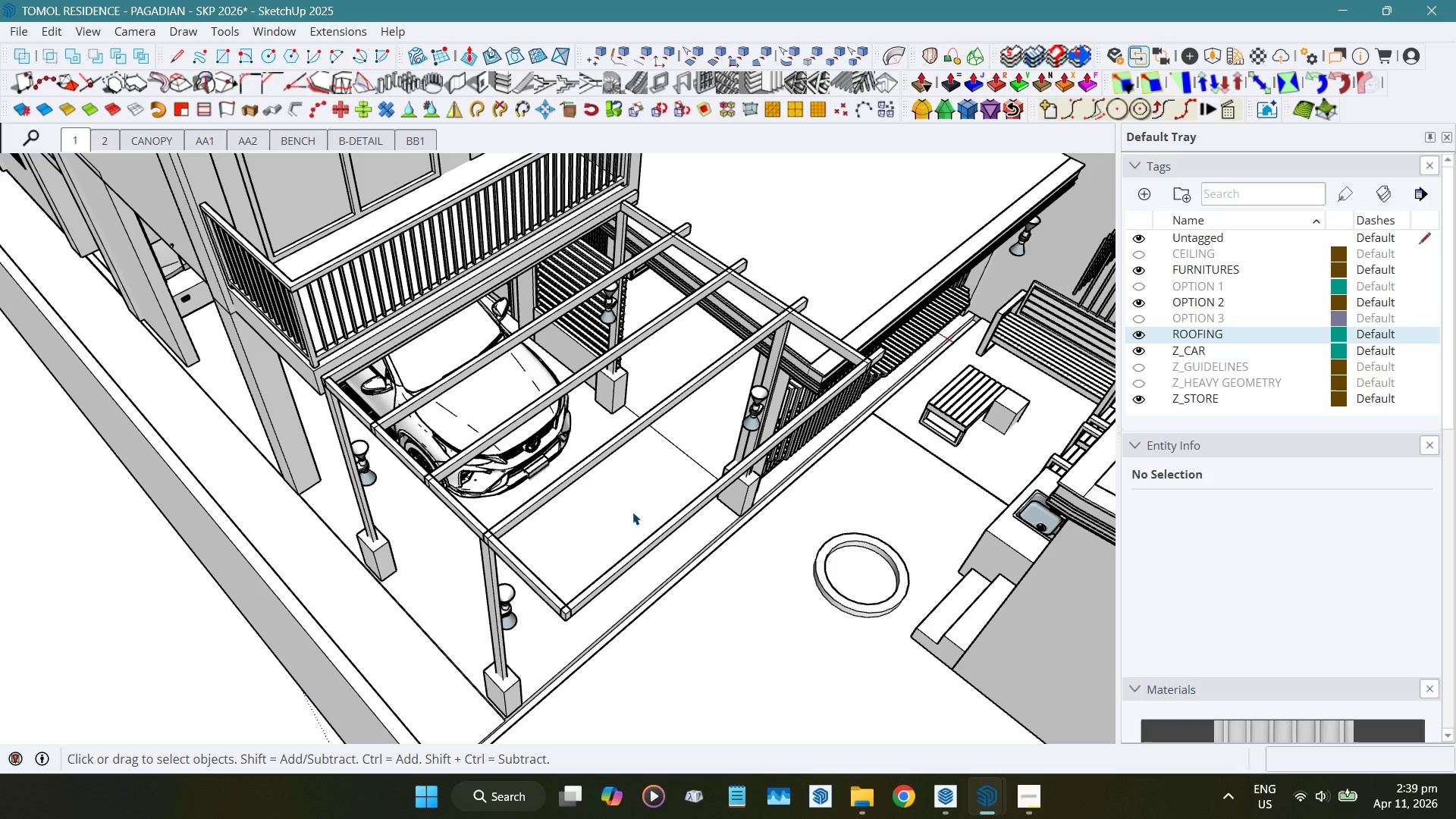 
left_click([393, 580])
 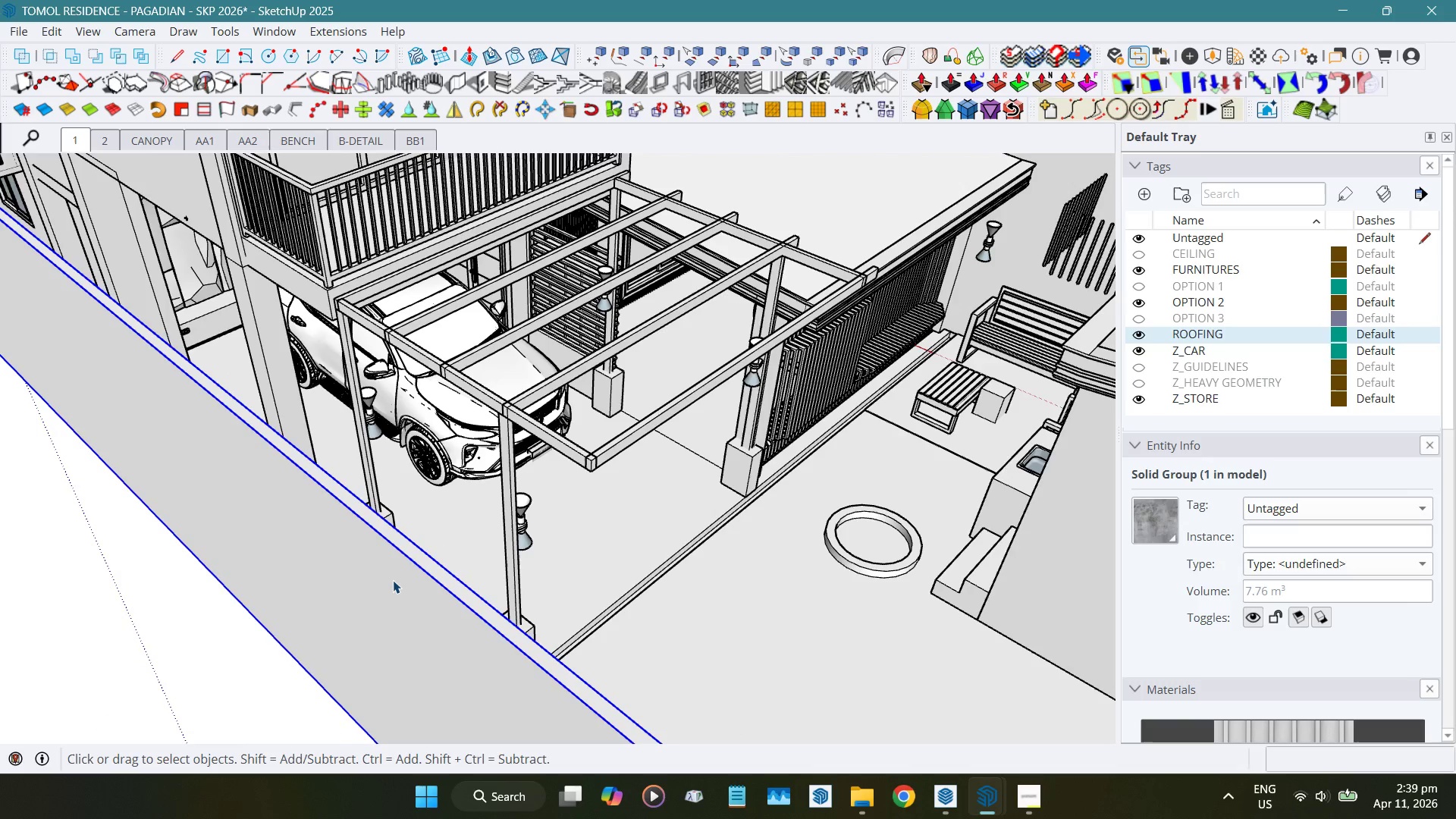 
key(H)
 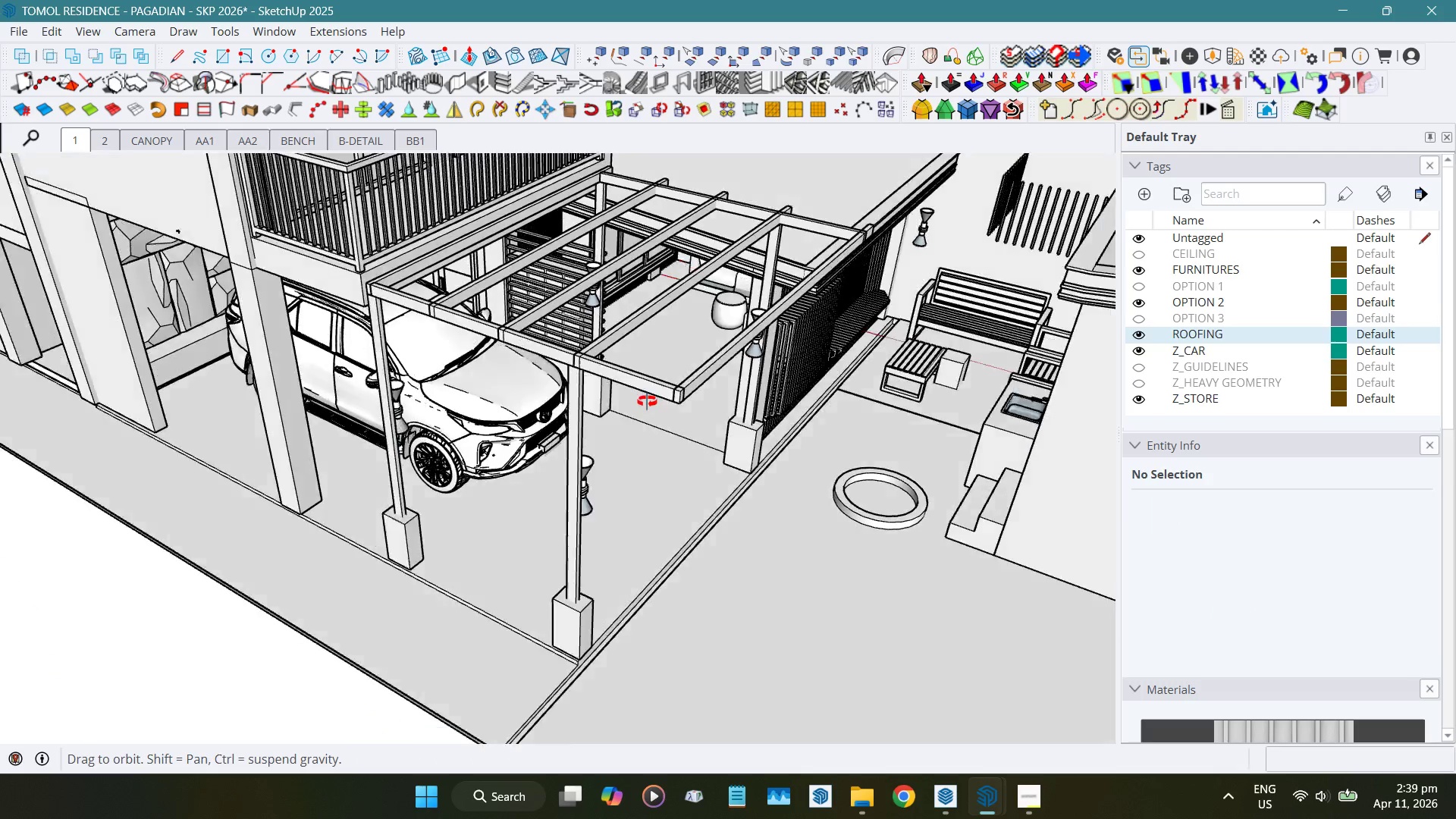 
hold_key(key=ShiftLeft, duration=0.33)
 